 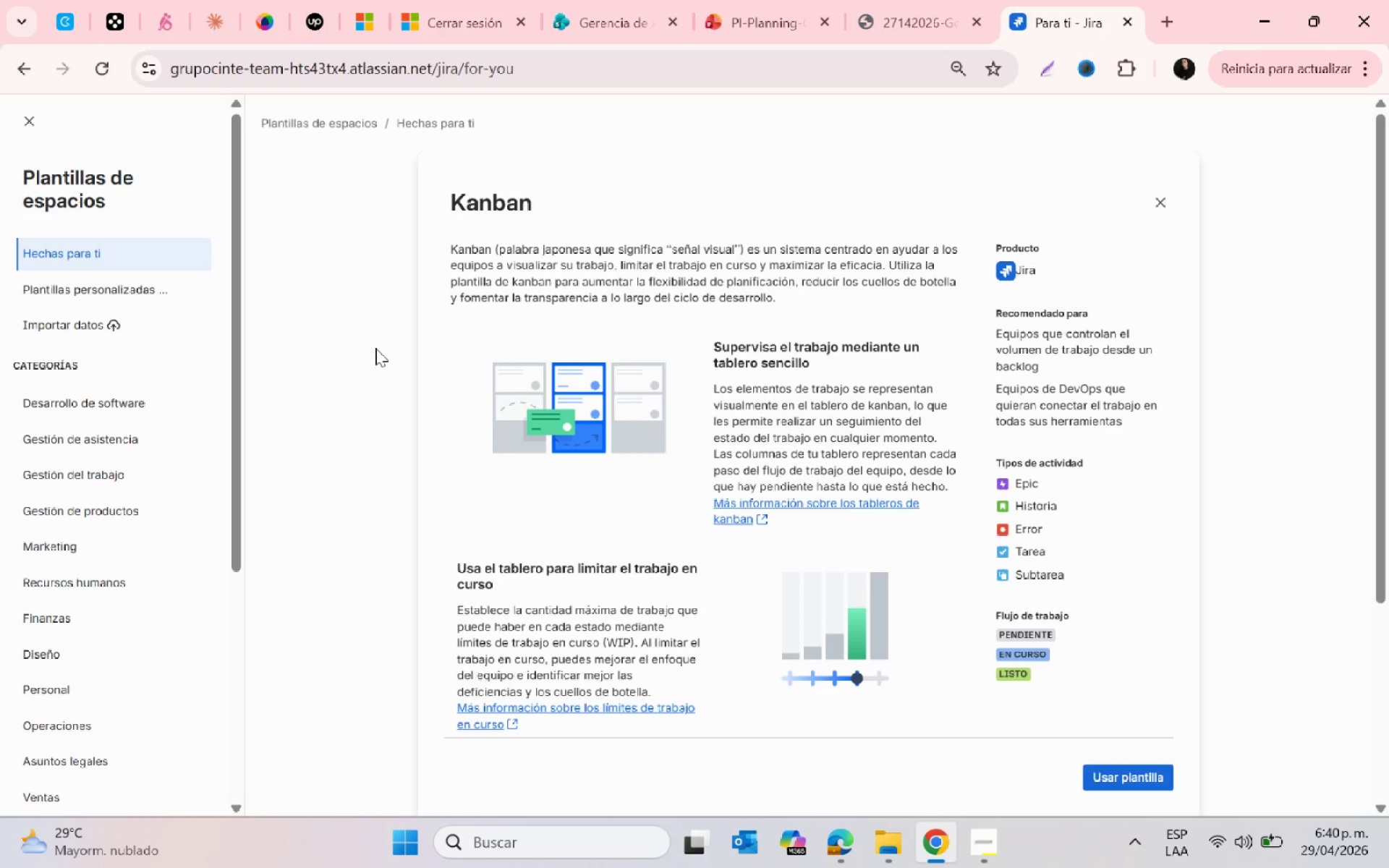 
left_click([1111, 780])
 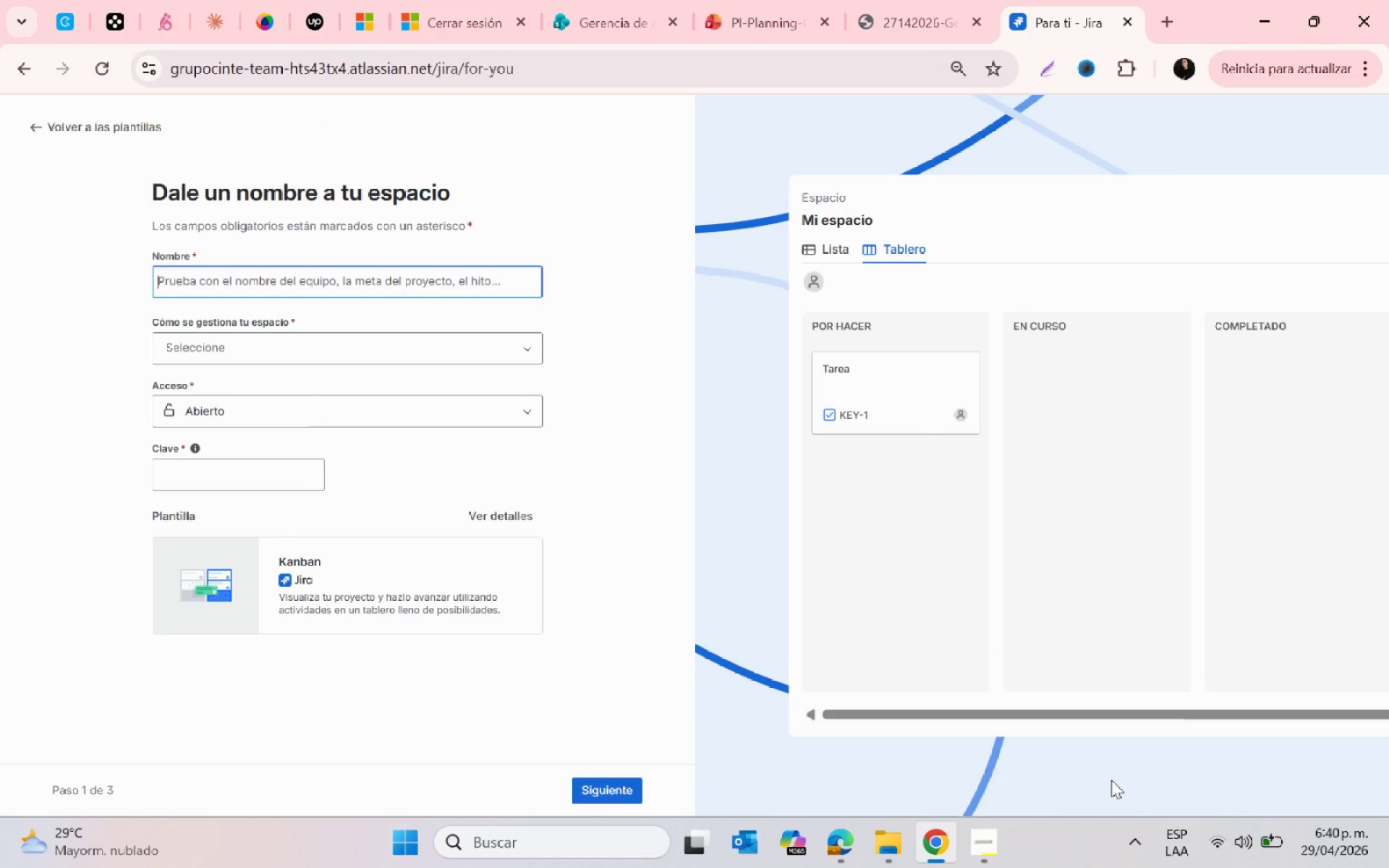 
wait(8.27)
 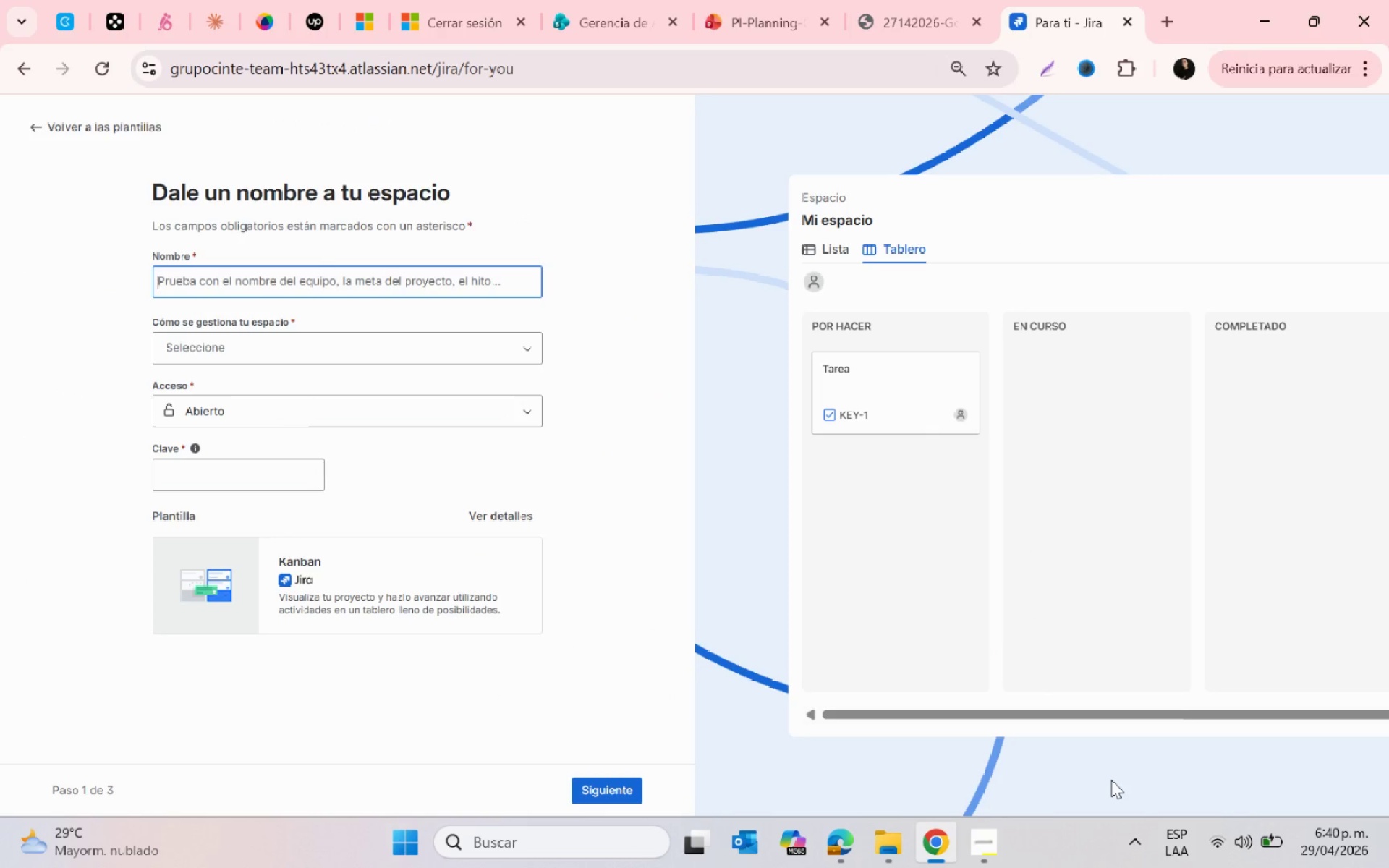 
left_click([386, 346])
 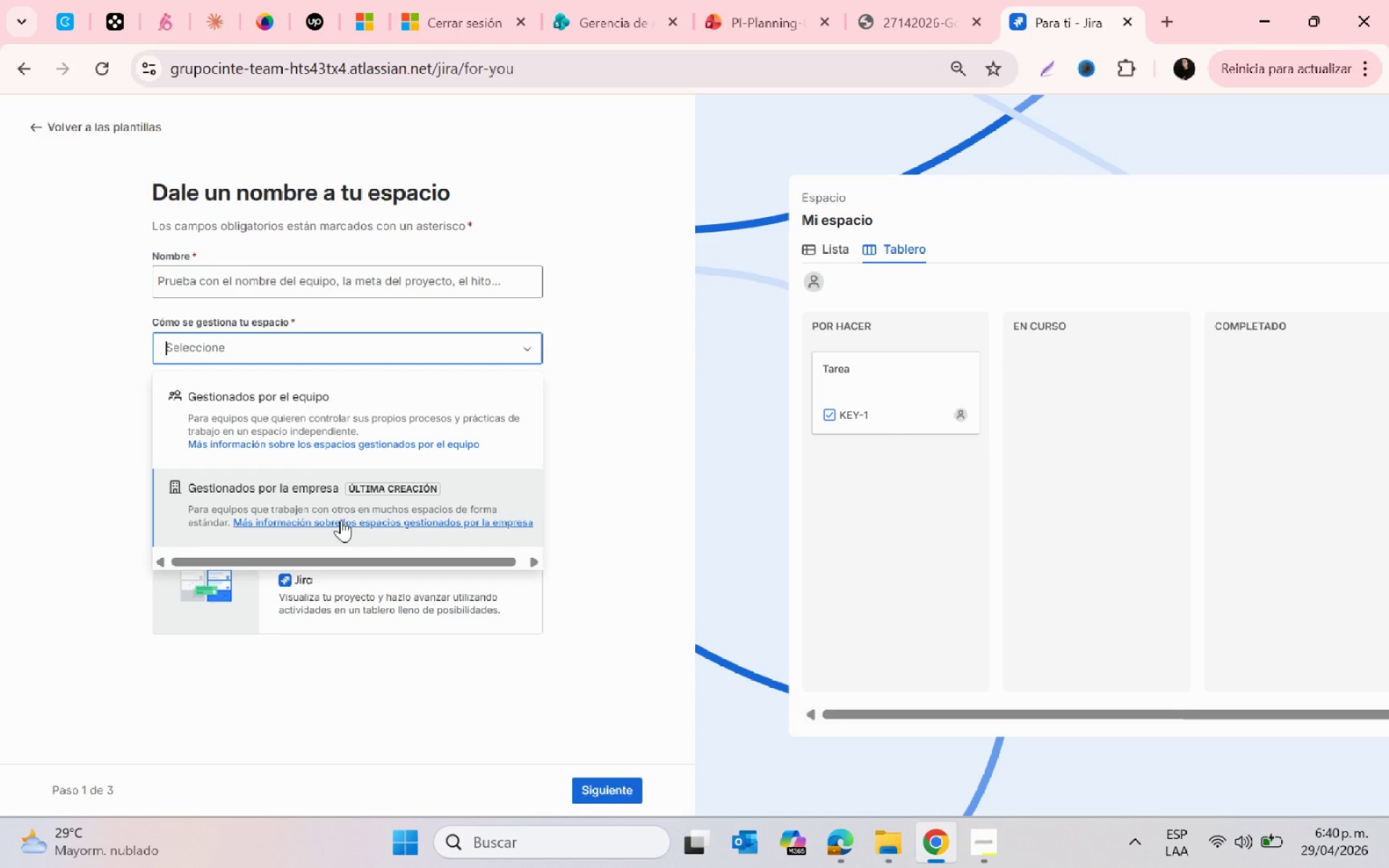 
left_click([341, 519])
 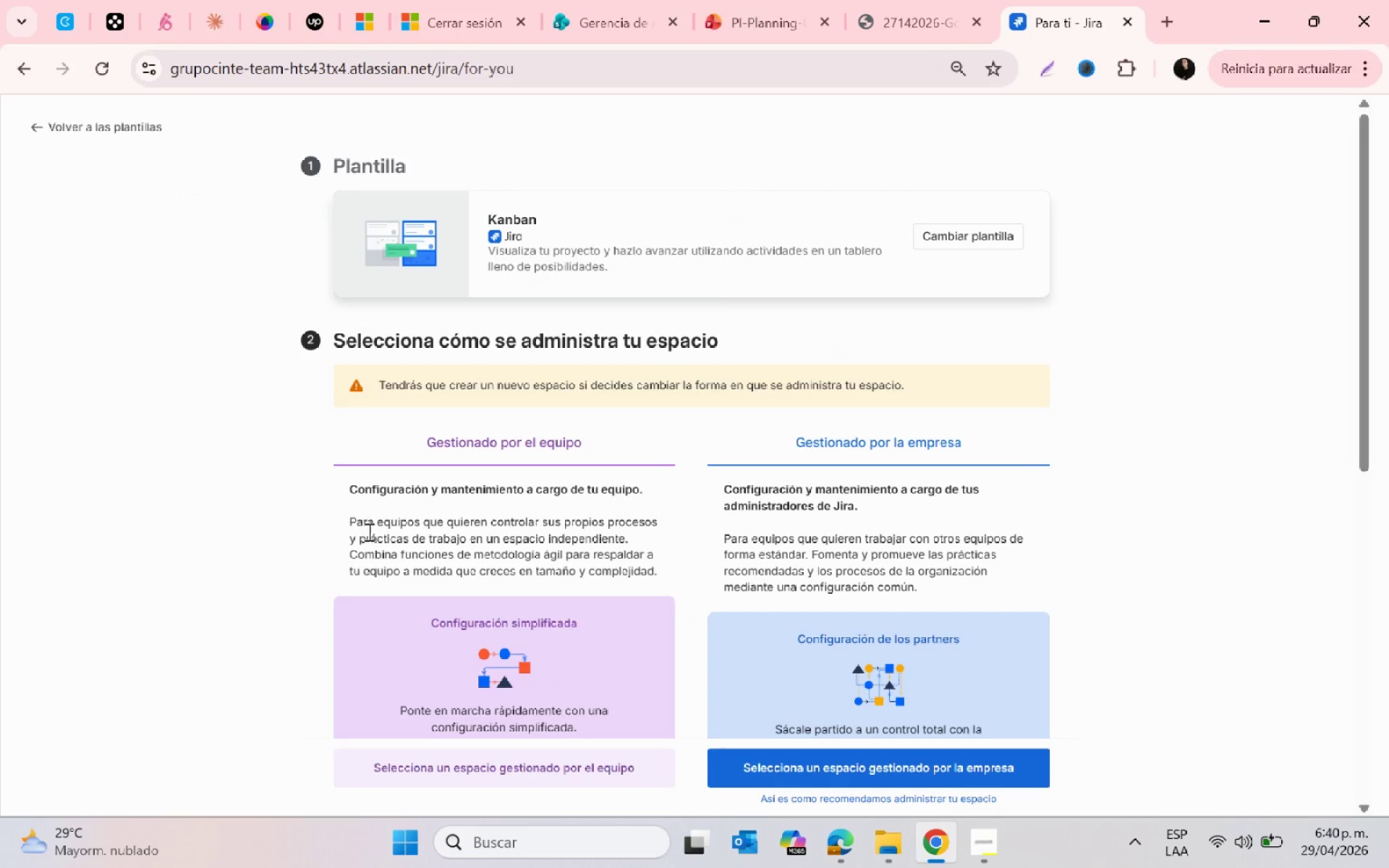 
scroll: coordinate [552, 567], scroll_direction: up, amount: 1.0
 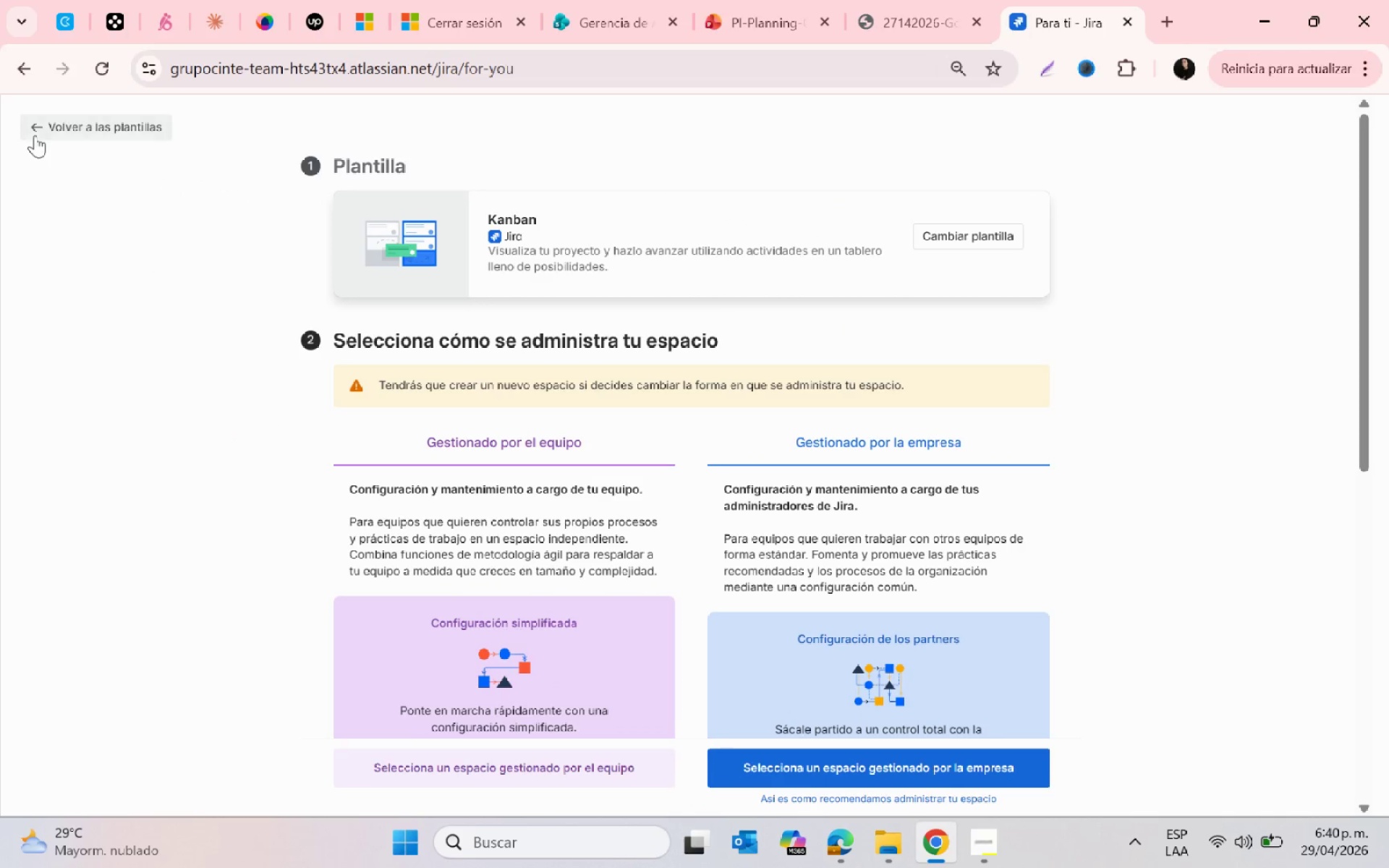 
left_click([35, 129])
 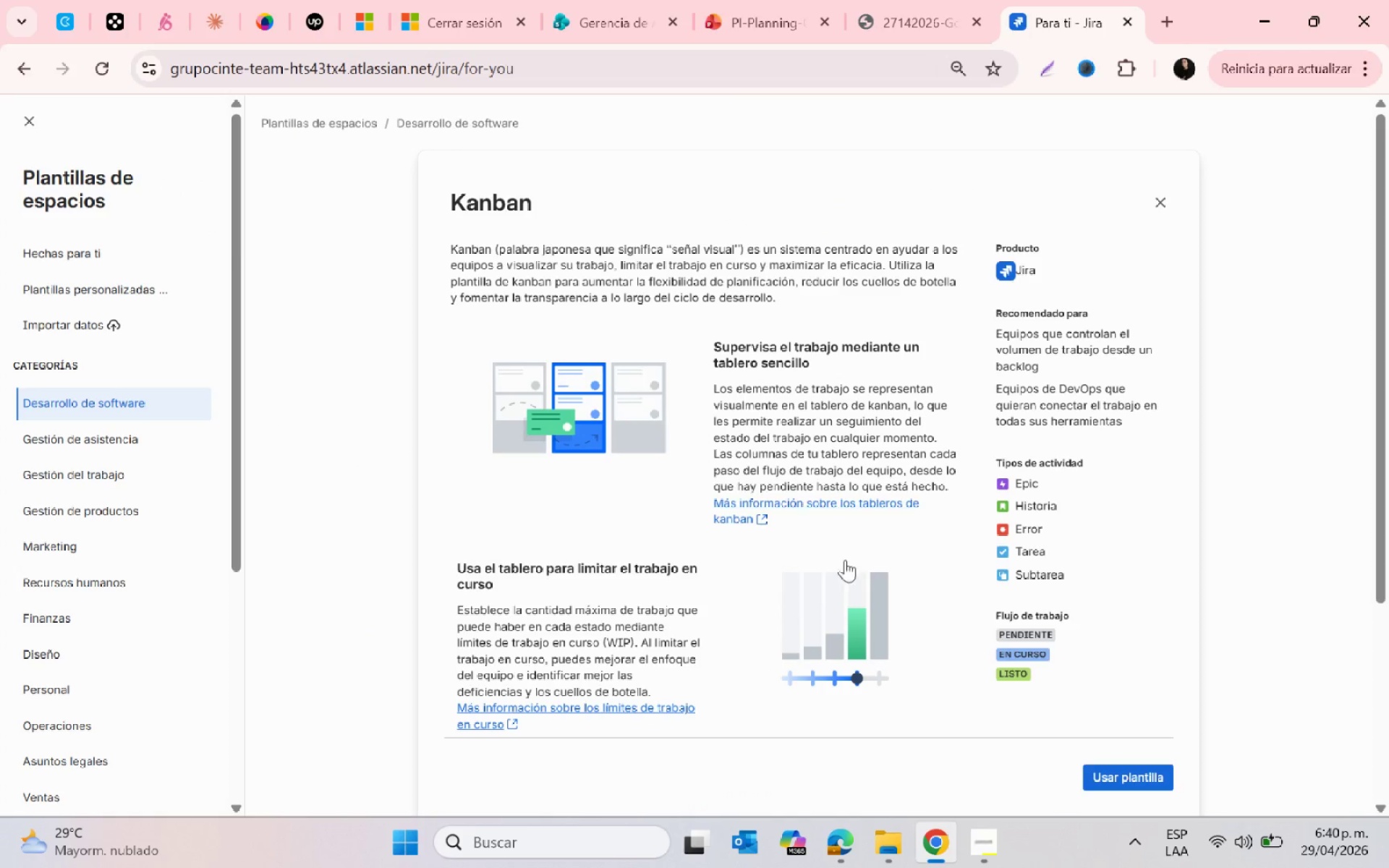 
left_click([1108, 765])
 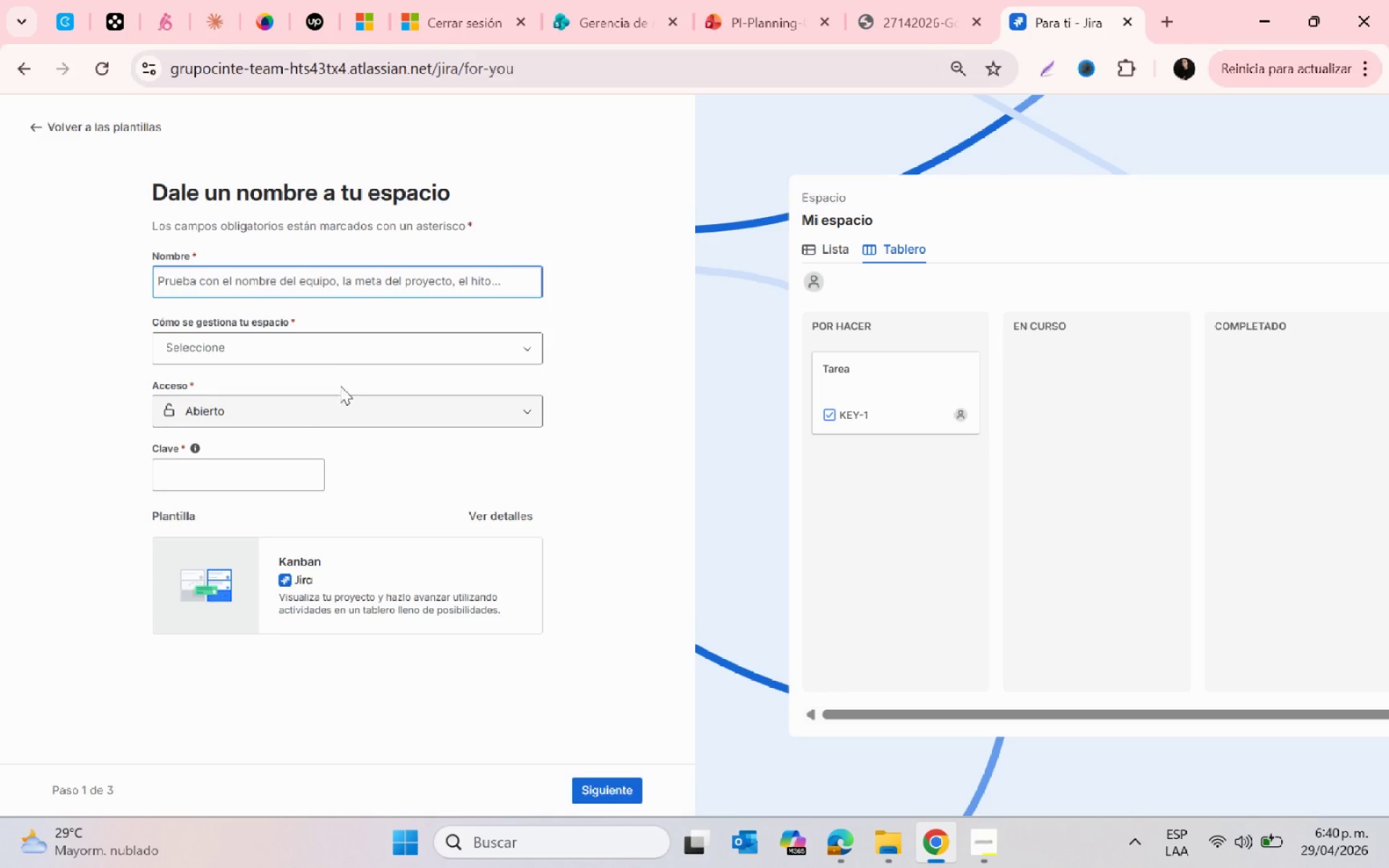 
left_click([318, 351])
 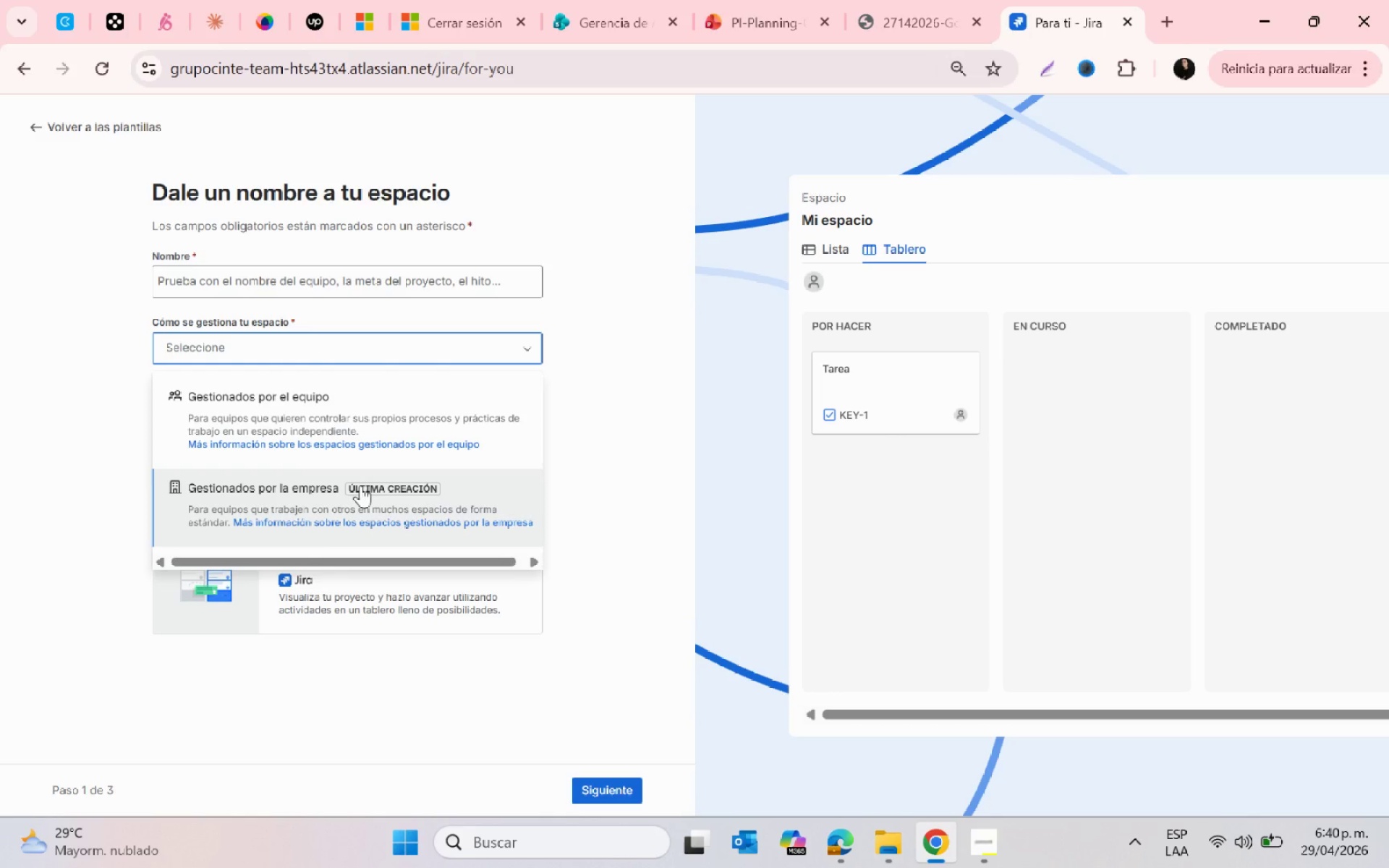 
scroll: coordinate [362, 487], scroll_direction: none, amount: 0.0
 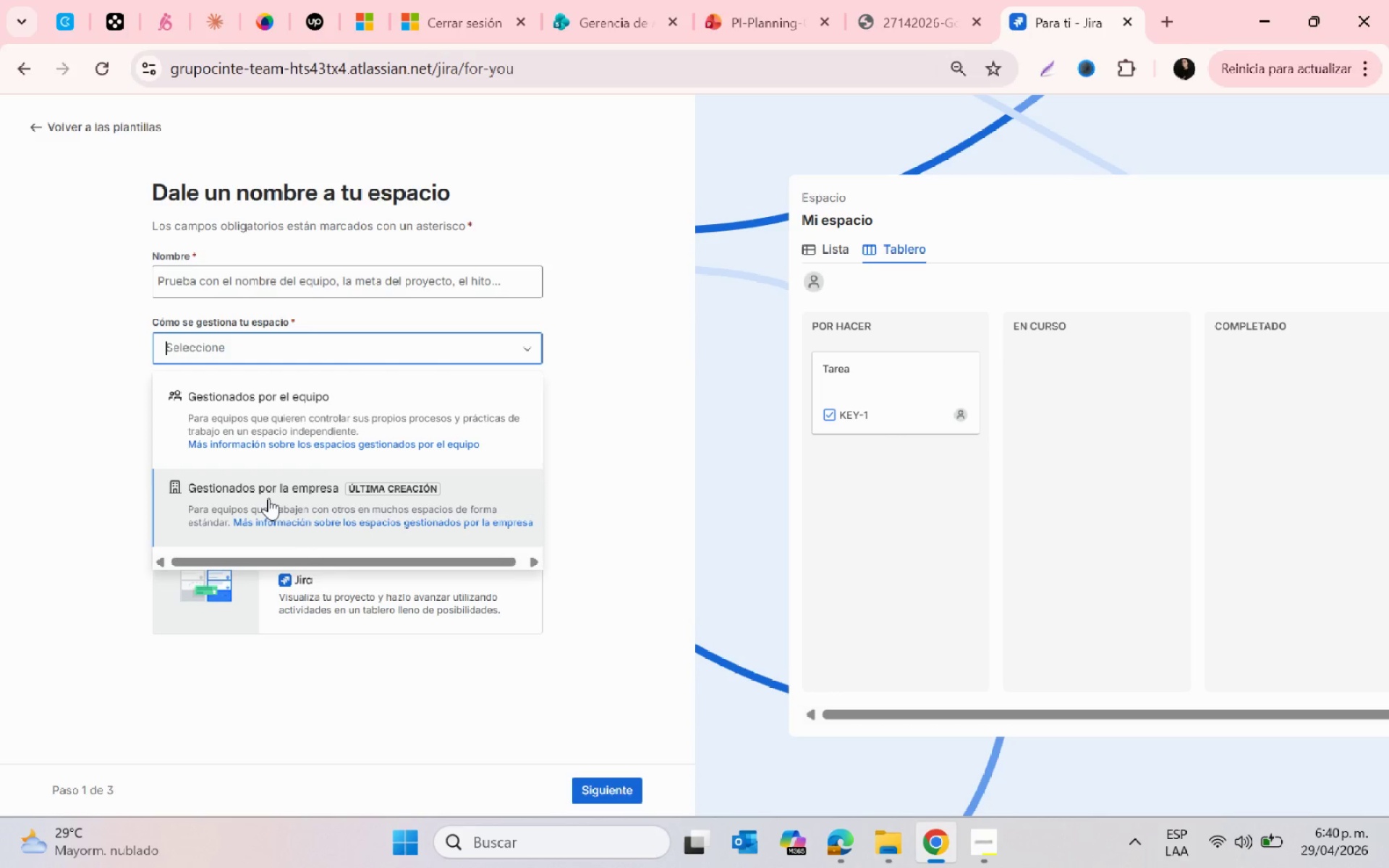 
left_click([268, 498])
 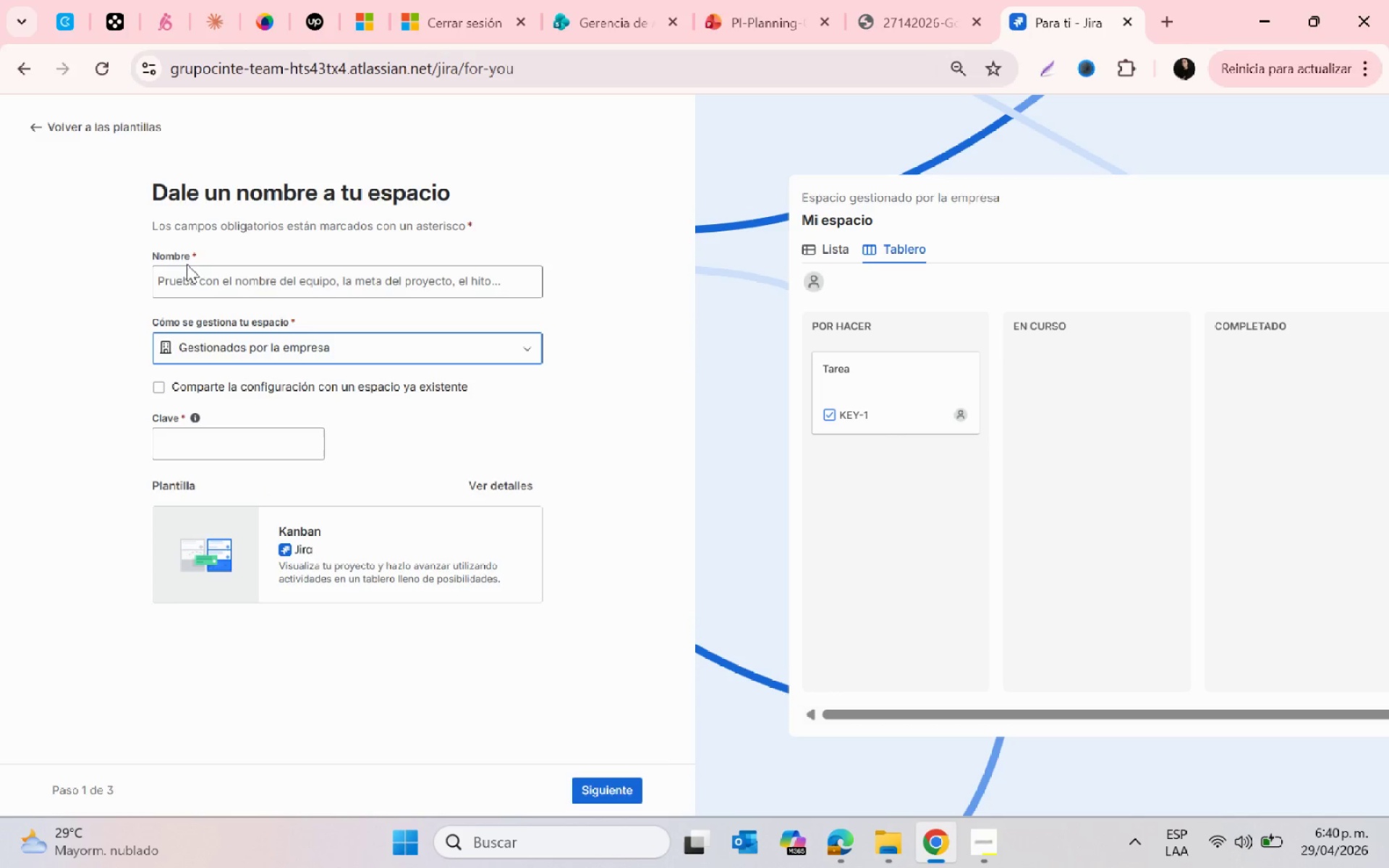 
mouse_move([193, 286])
 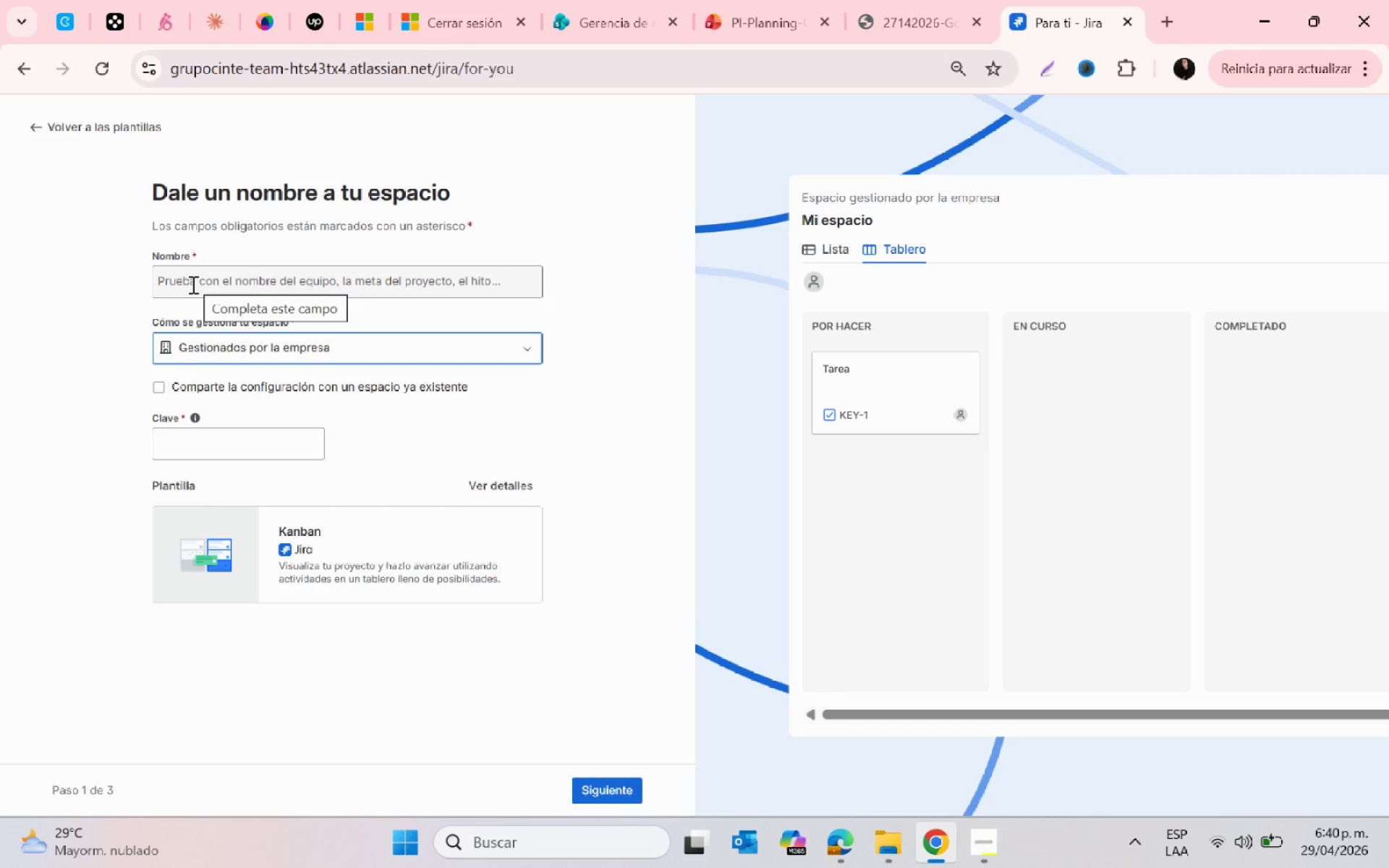 
left_click([187, 280])
 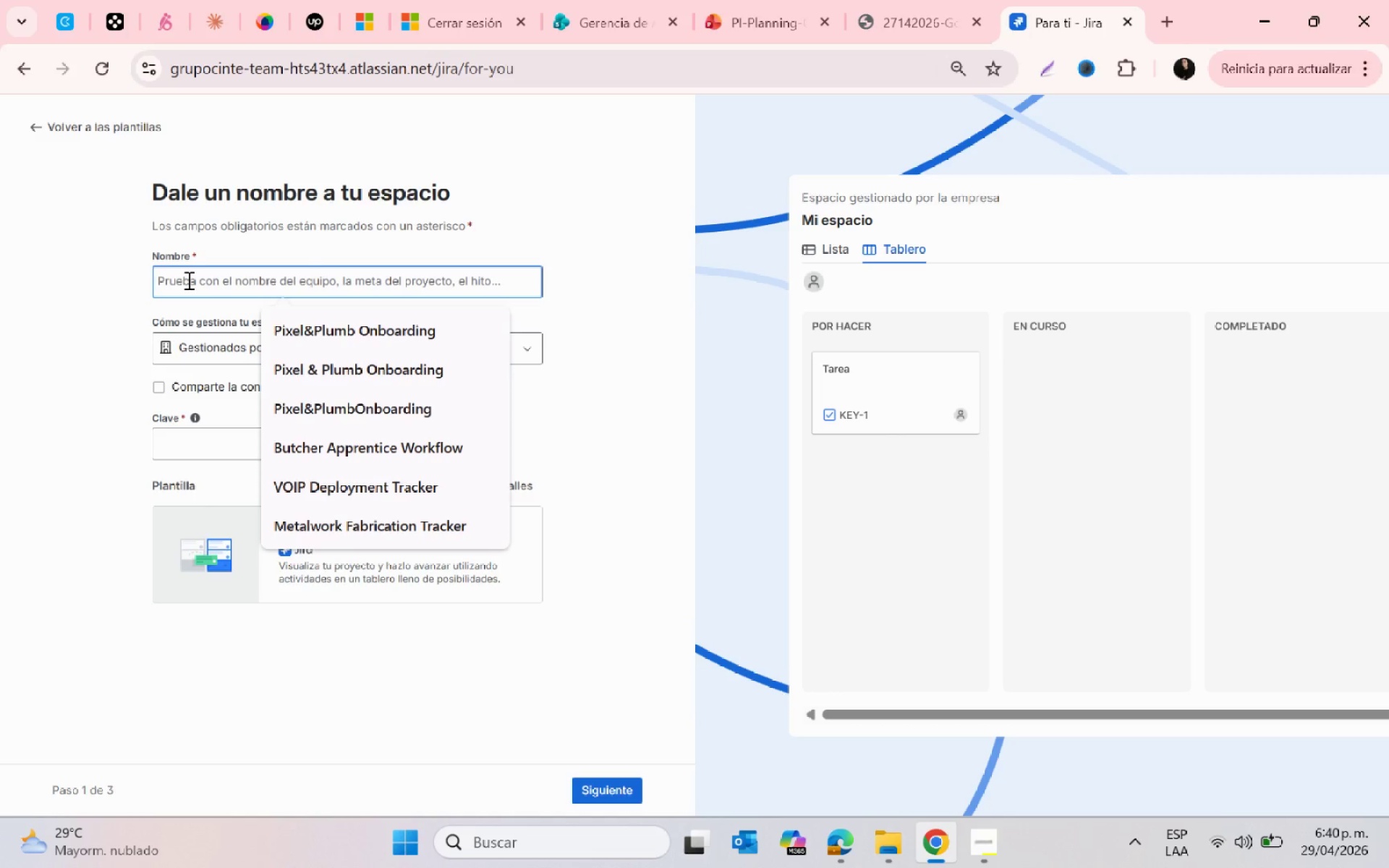 
type(Tutor_ops Comu)
key(Backspace)
type(mnu)
key(Backspace)
key(Backspace)
type(unication Hub)
 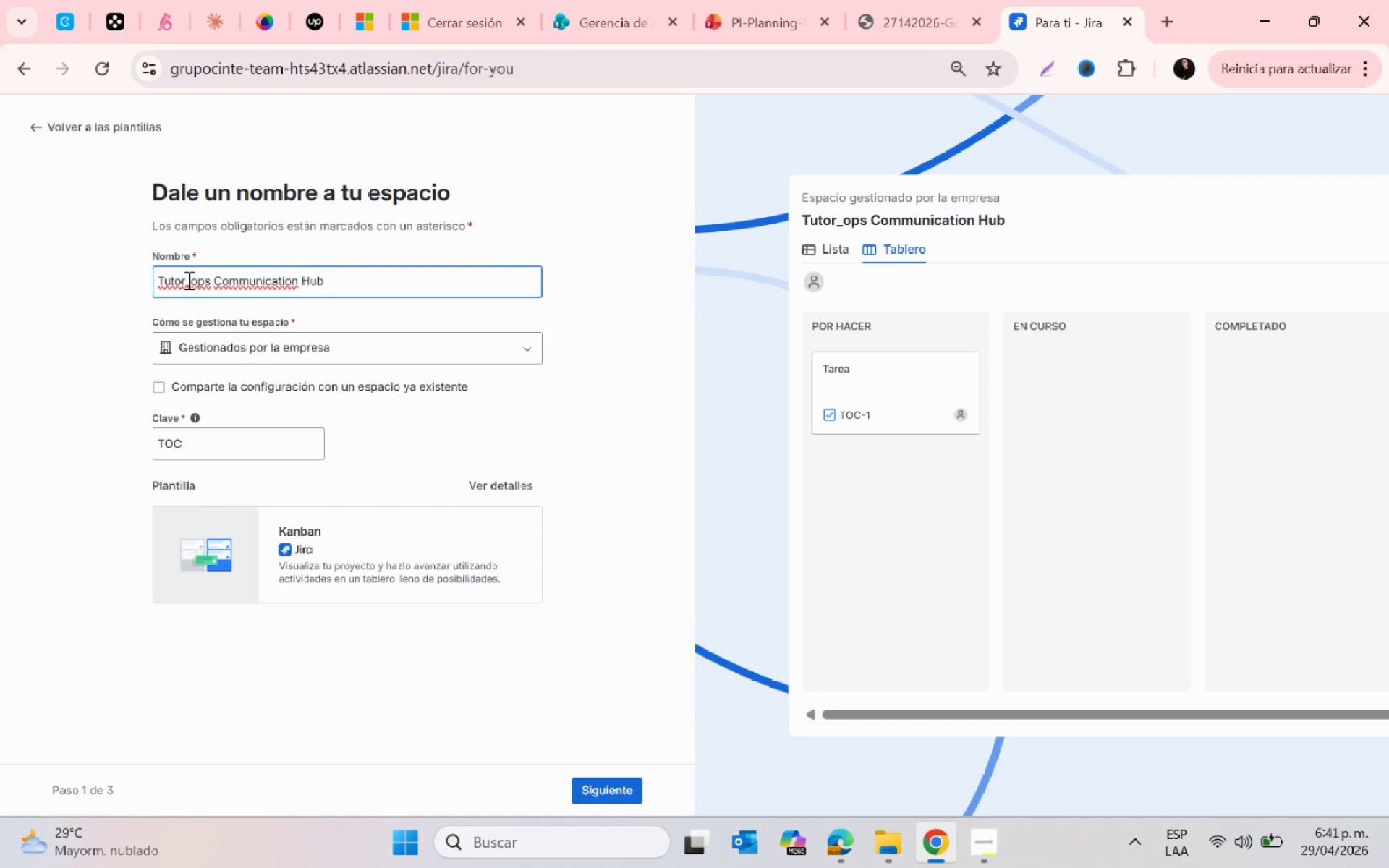 
key(Backspace)
 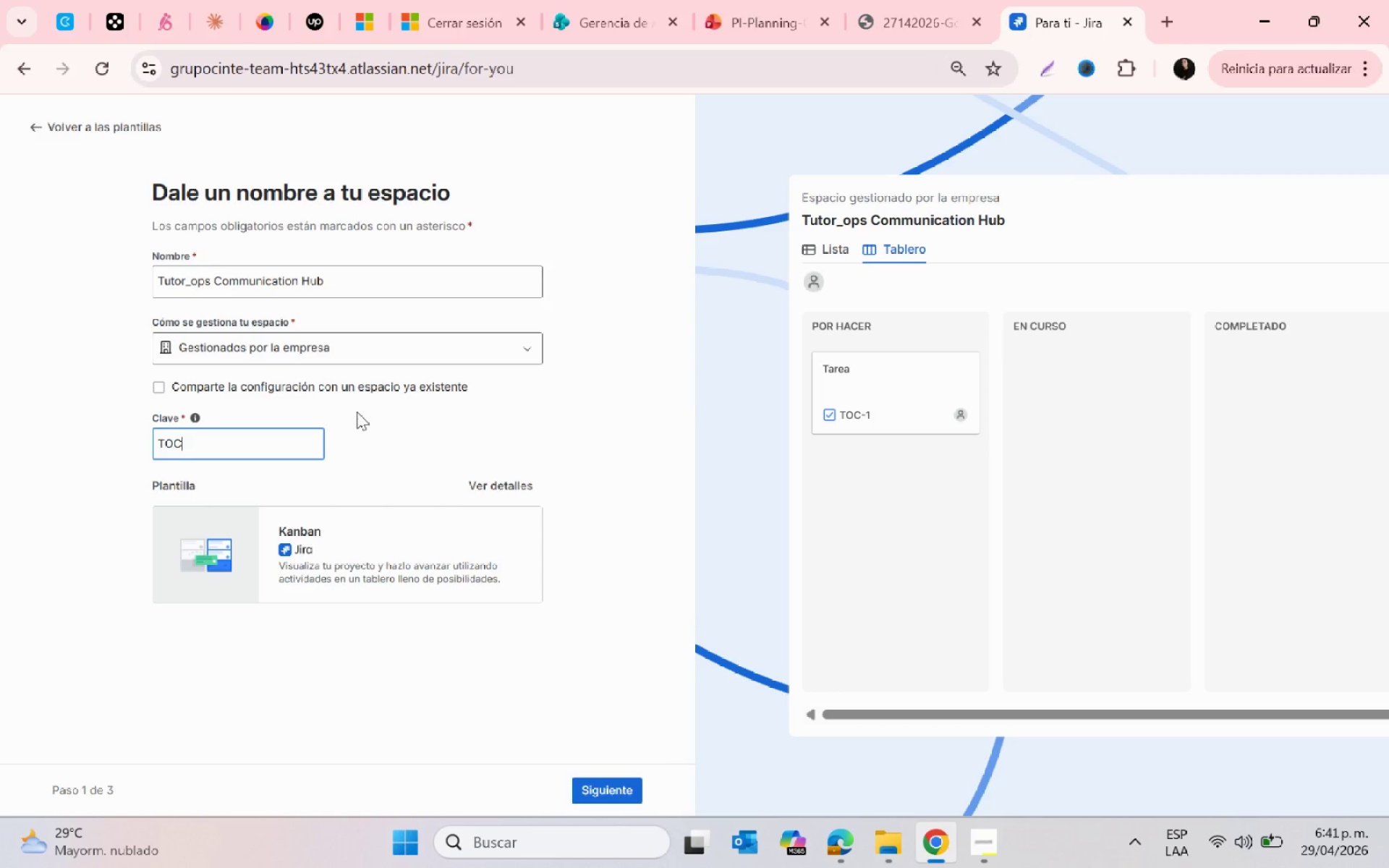 
scroll: coordinate [361, 492], scroll_direction: down, amount: 2.0
 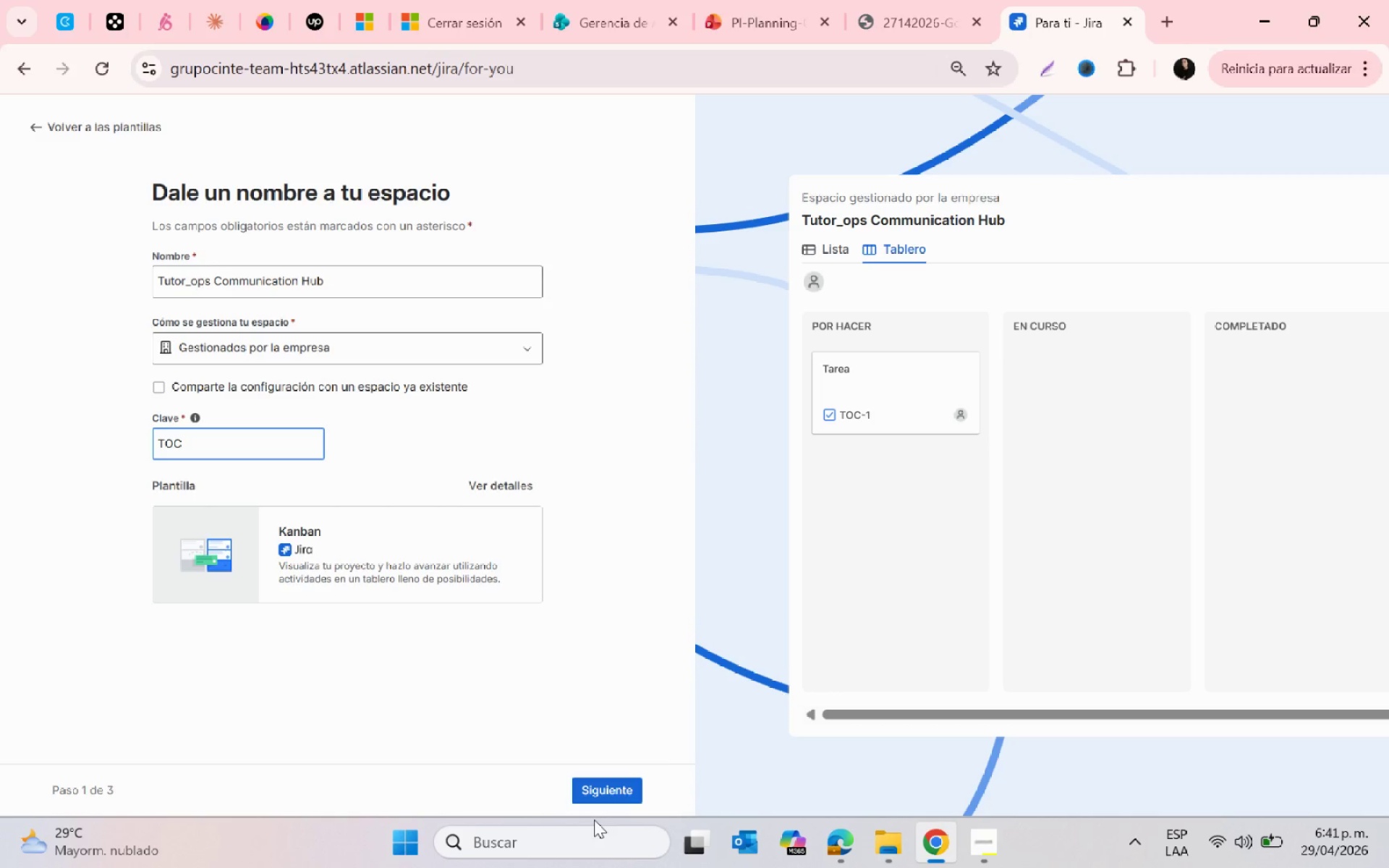 
left_click([599, 780])
 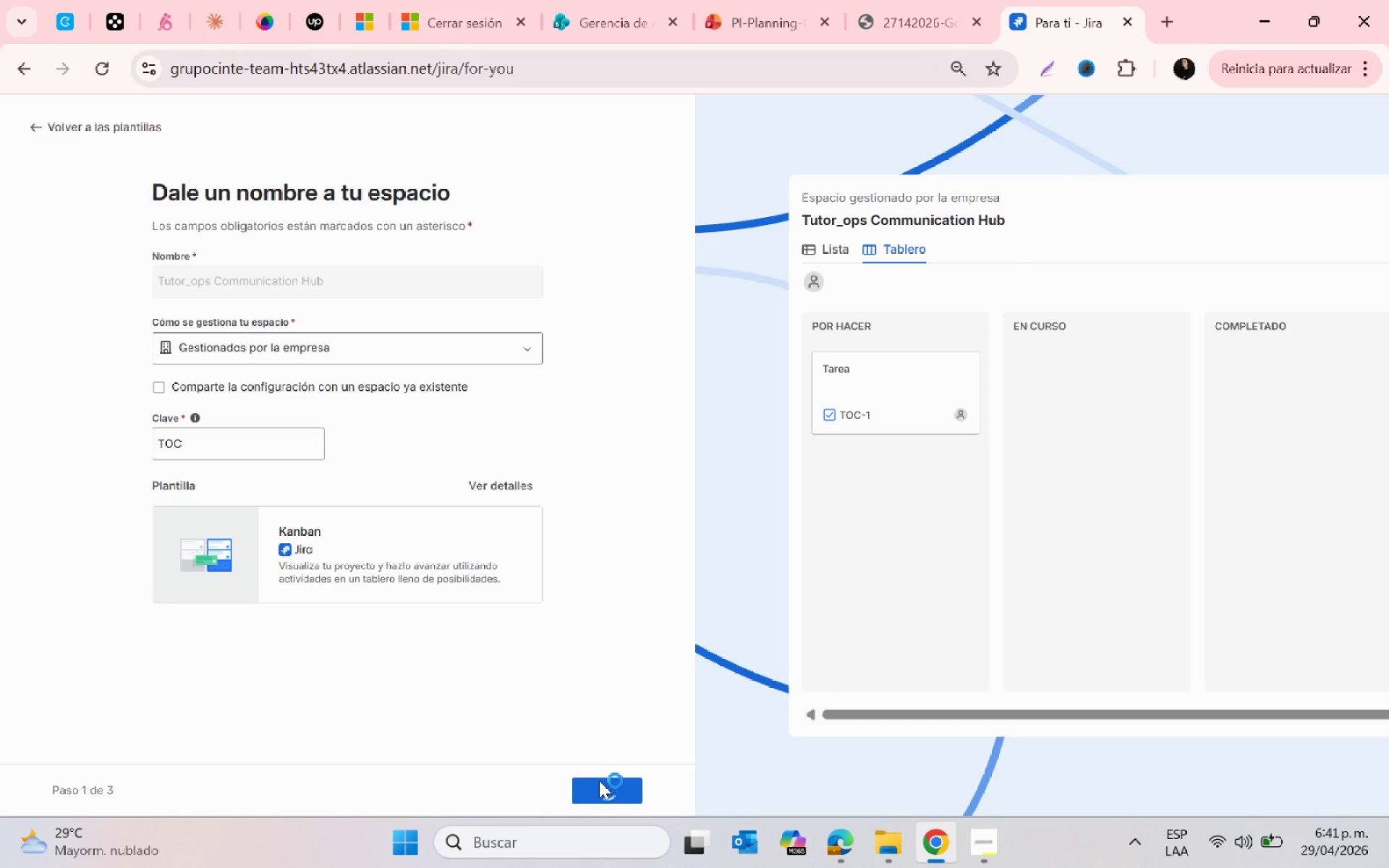 
key(PrintScreen)
 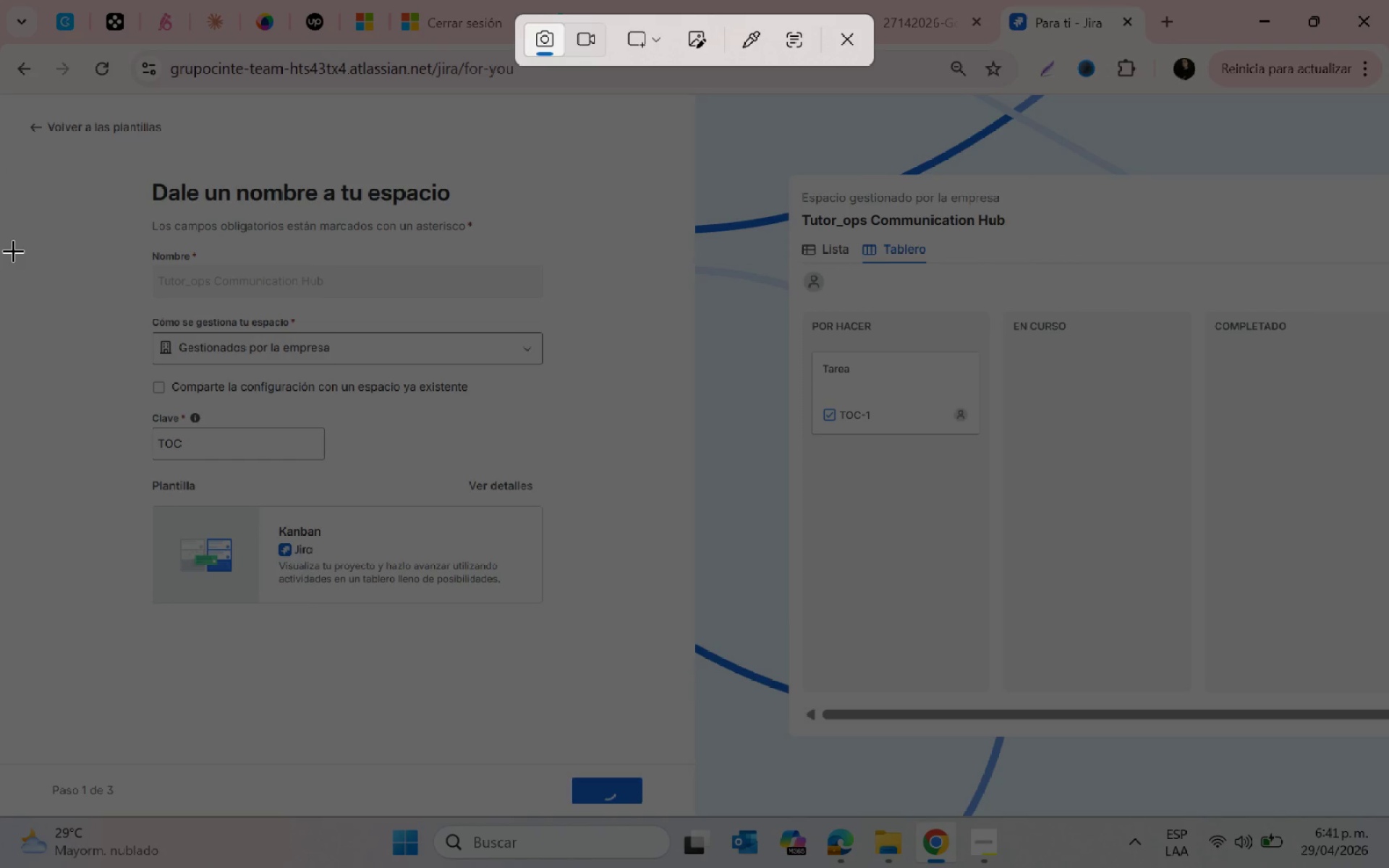 
left_click_drag(start_coordinate=[45, 109], to_coordinate=[1387, 803])
 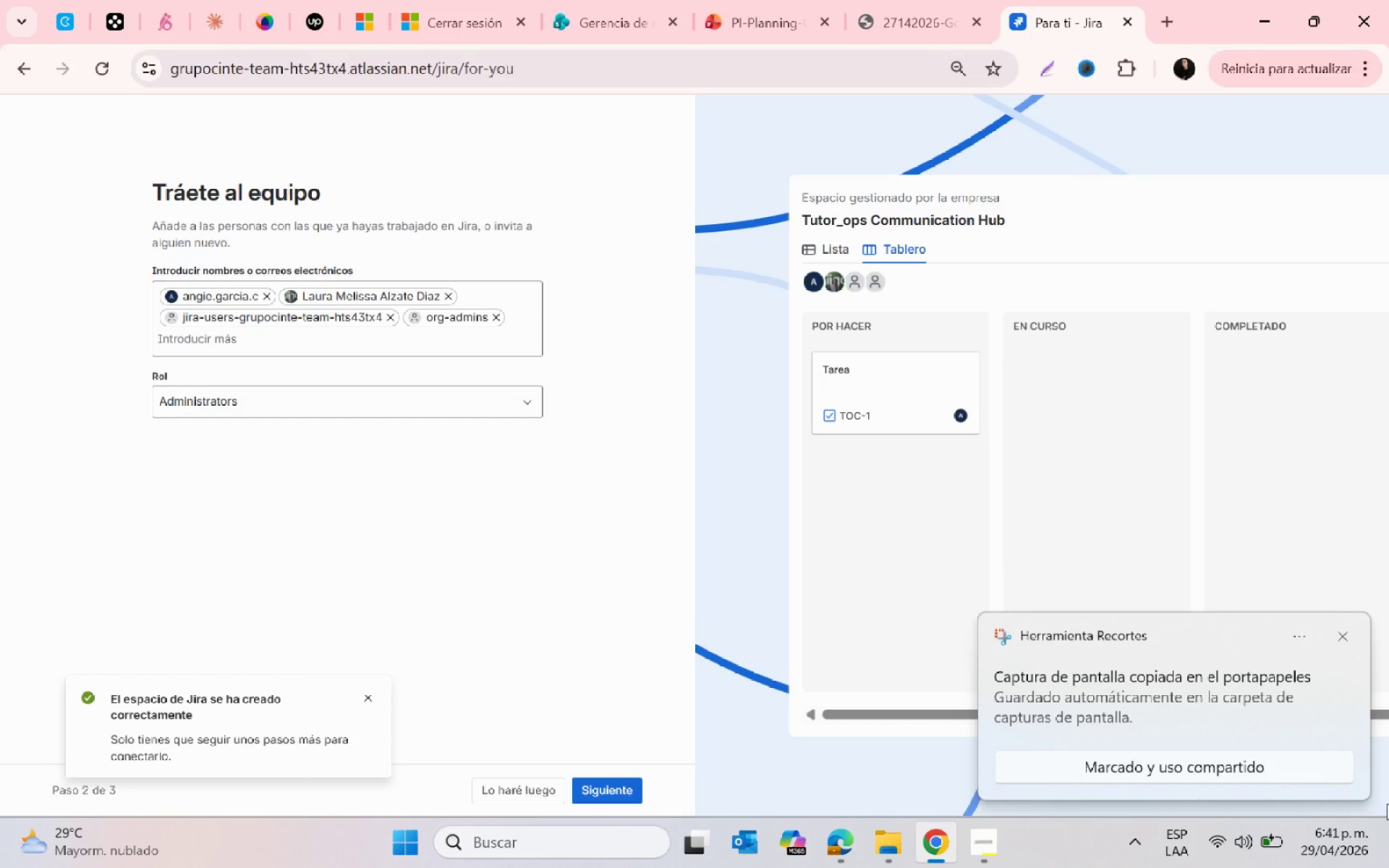 
left_click([1161, 723])
 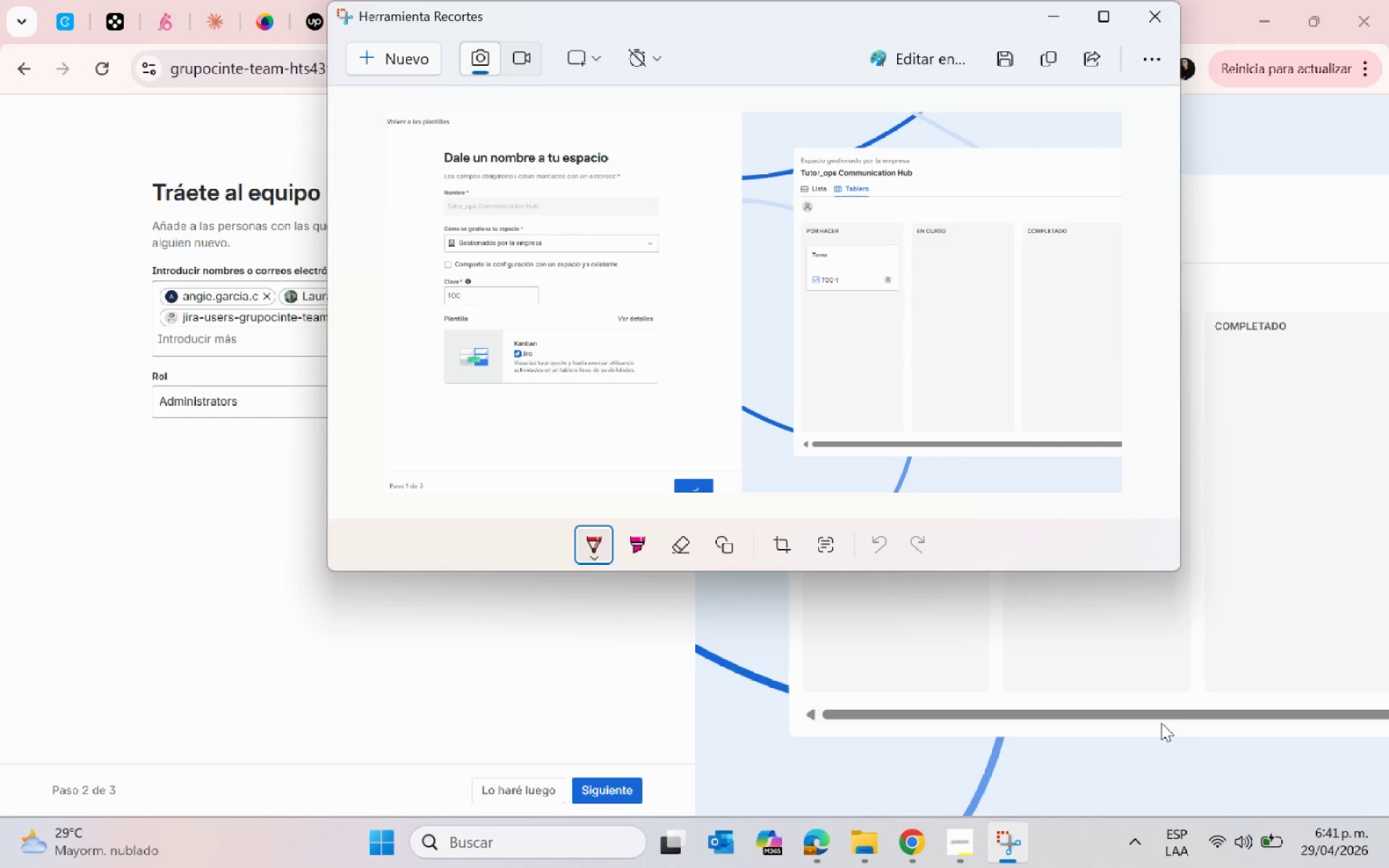 
wait(26.22)
 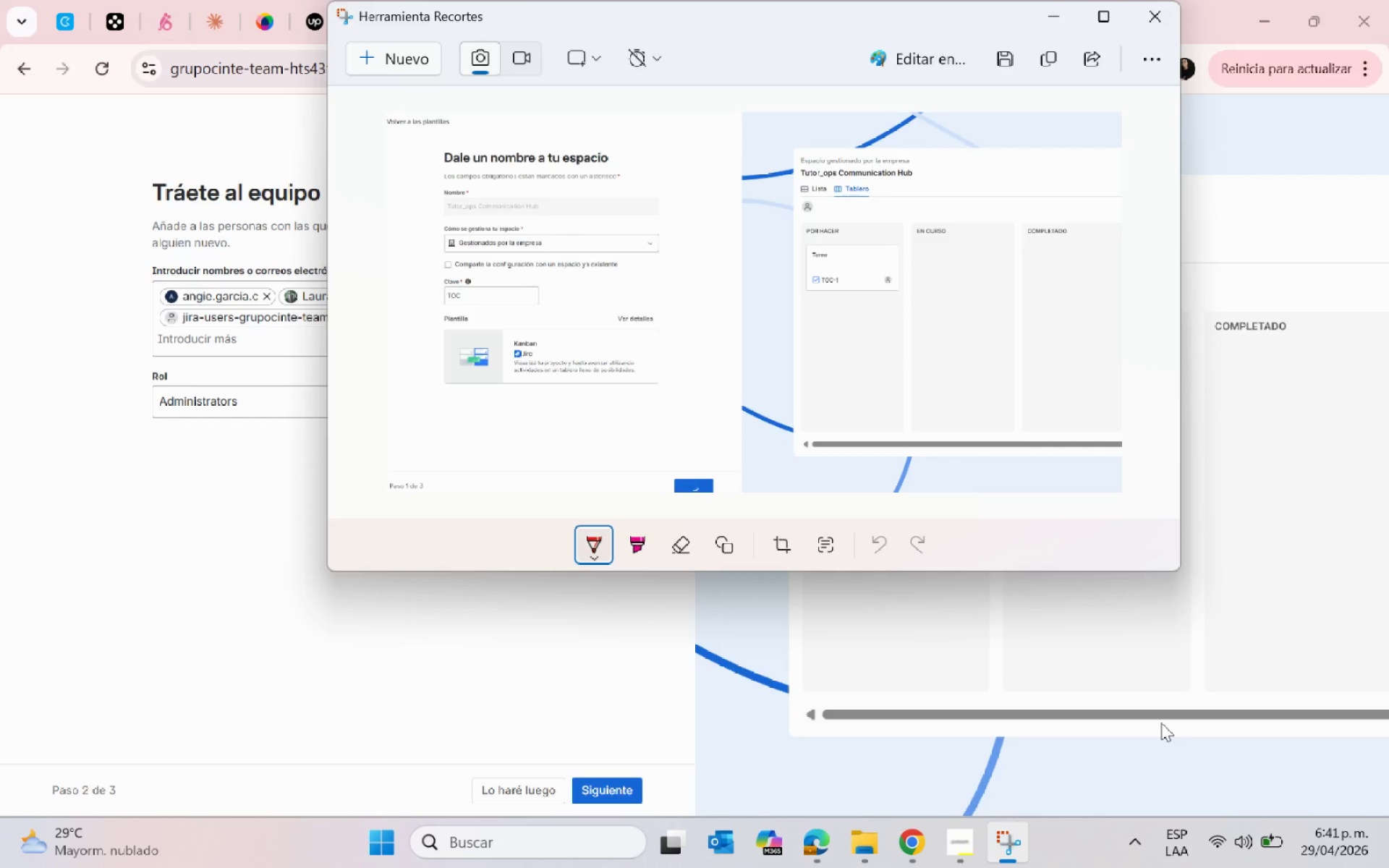 
left_click([1016, 63])
 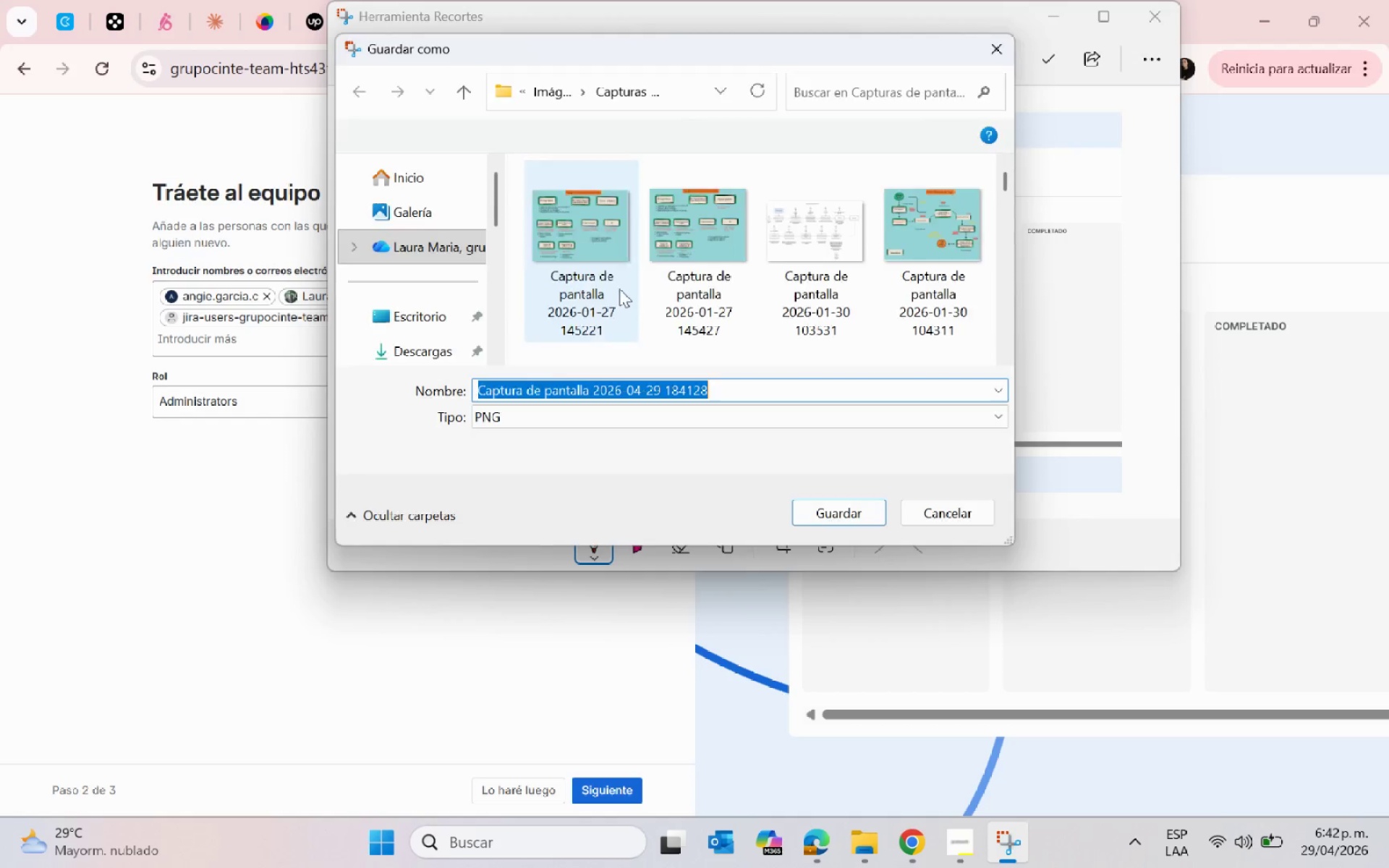 
scroll: coordinate [442, 357], scroll_direction: down, amount: 1.0
 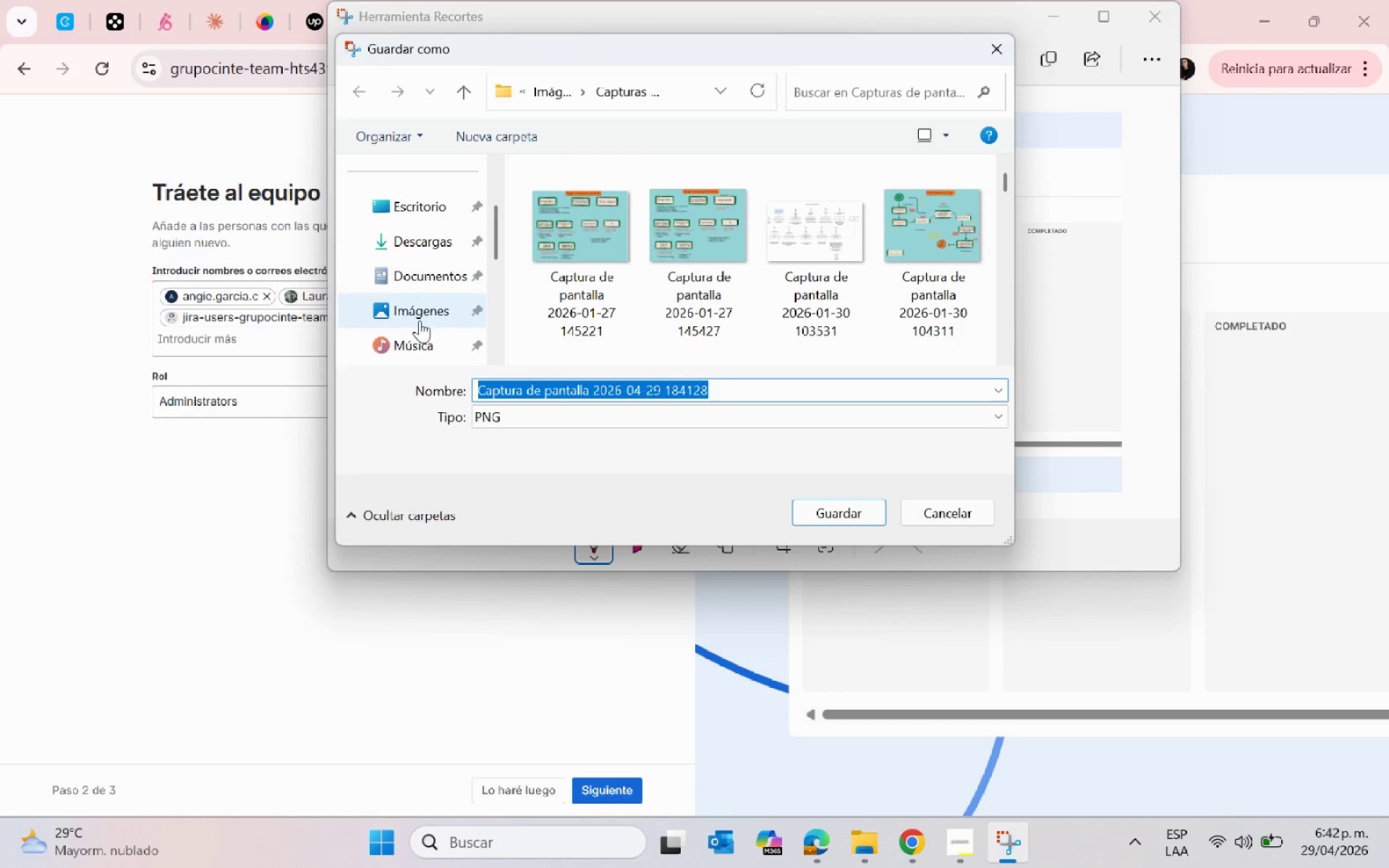 
left_click([415, 313])
 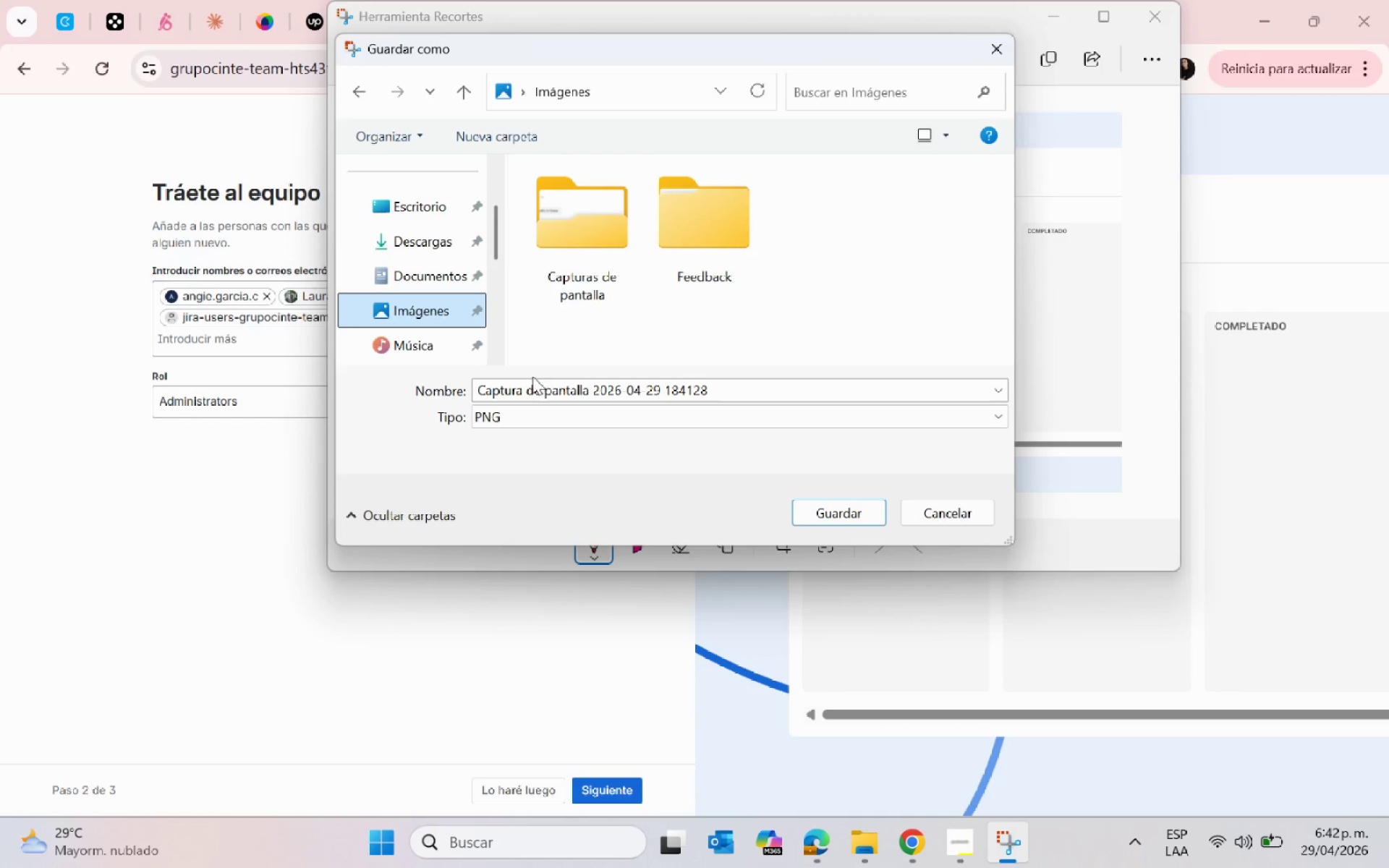 
left_click([552, 390])
 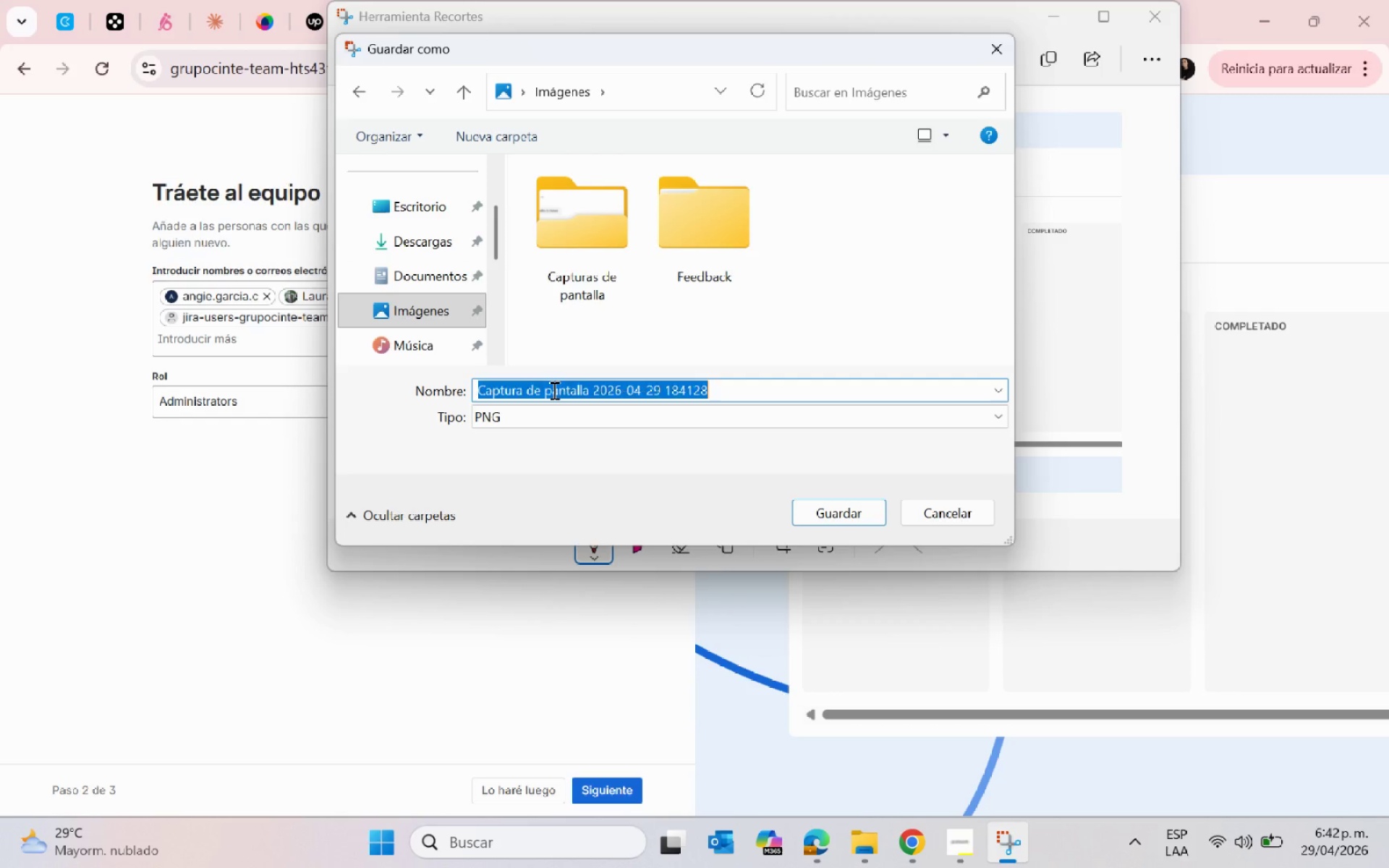 
type(1projectcreation)
 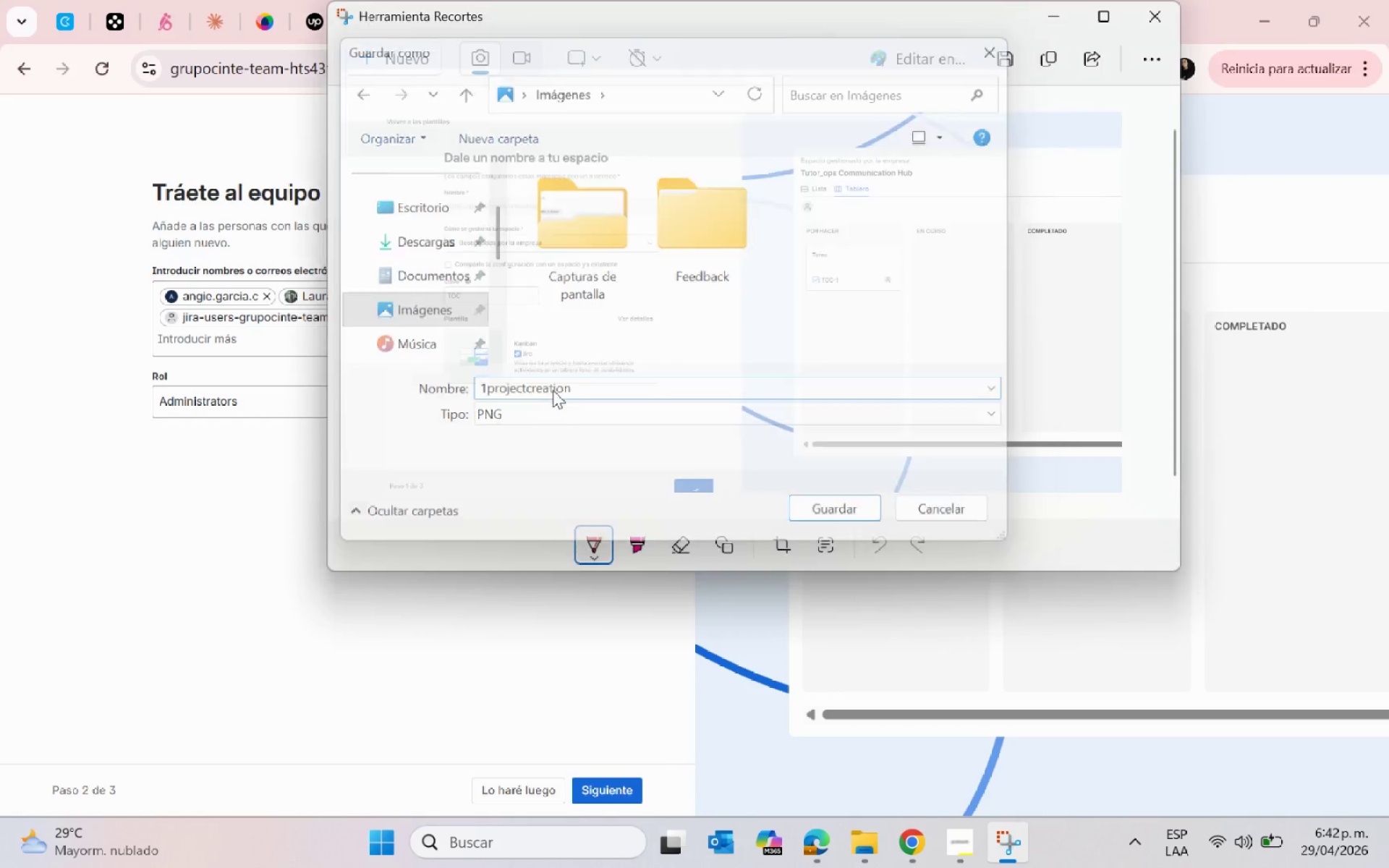 
key(Enter)
 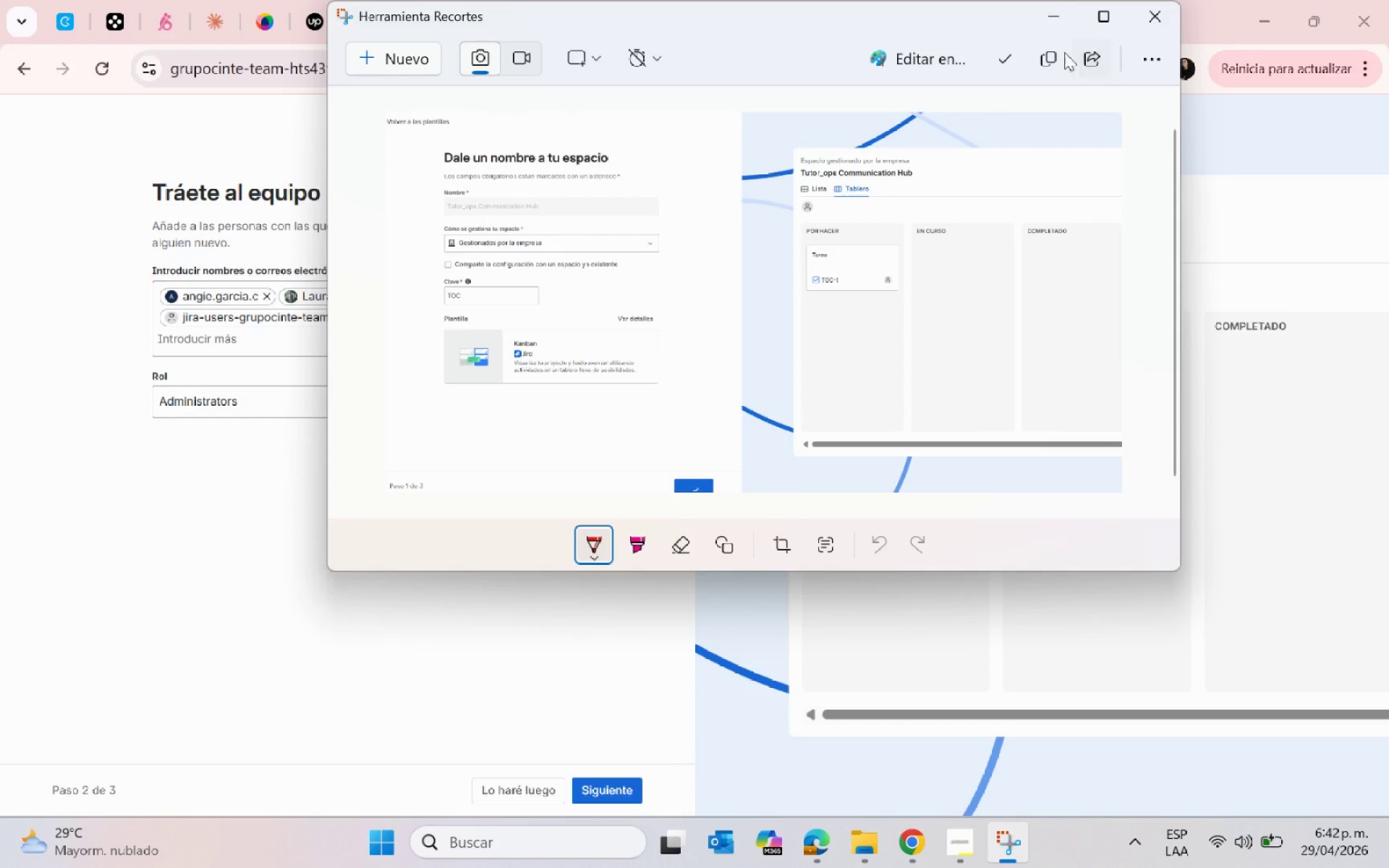 
left_click([1053, 25])
 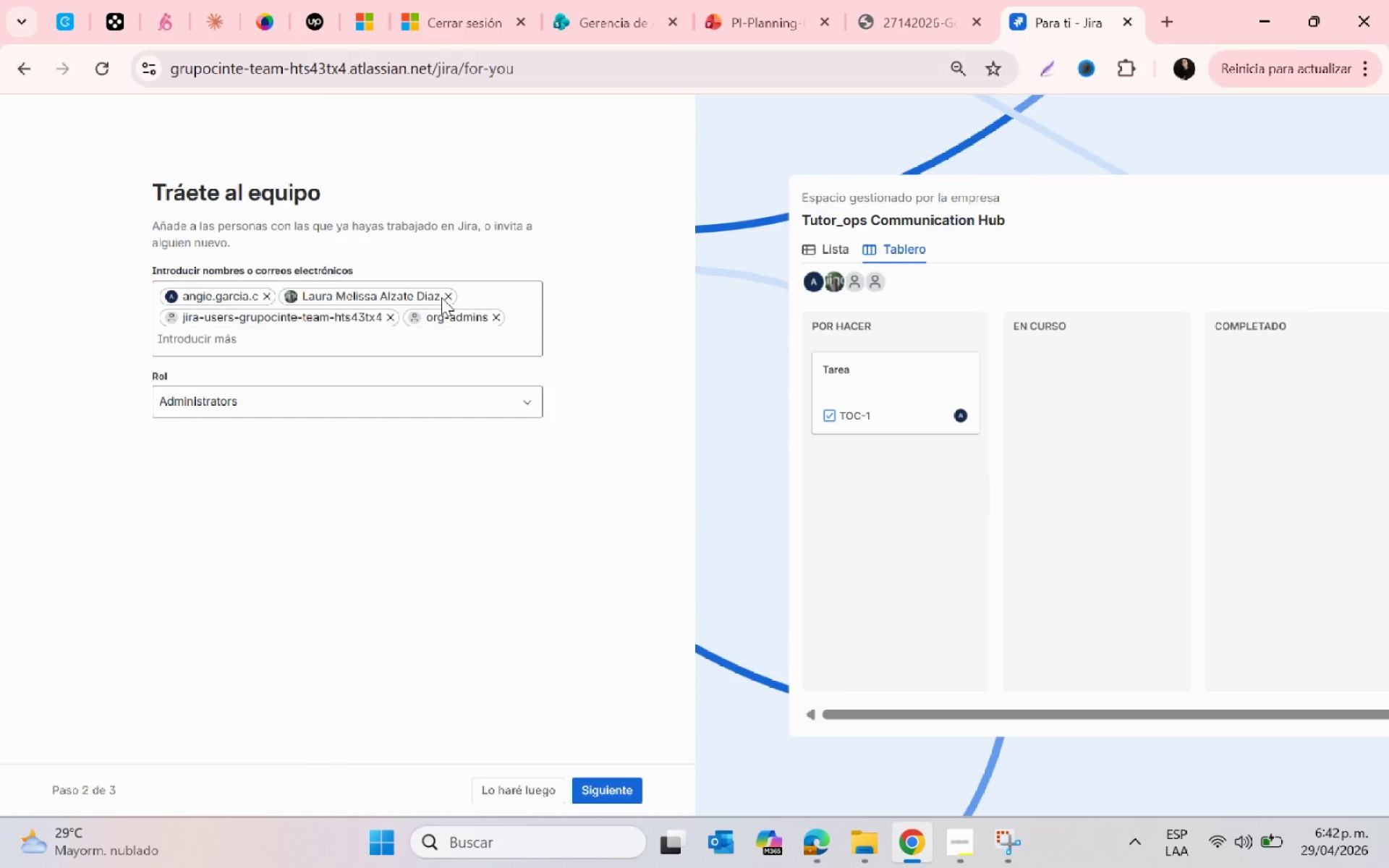 
left_click([446, 296])
 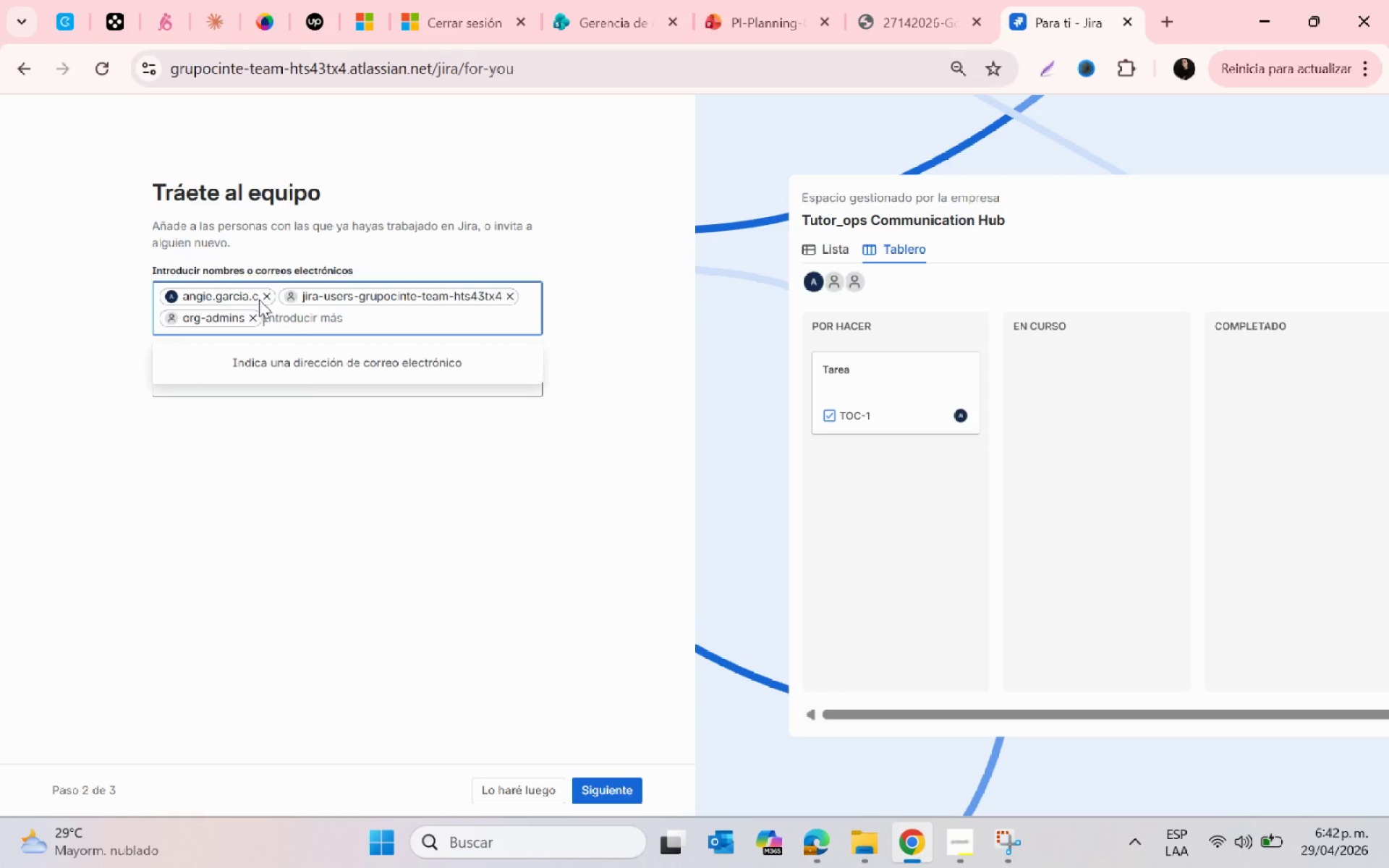 
left_click([265, 294])
 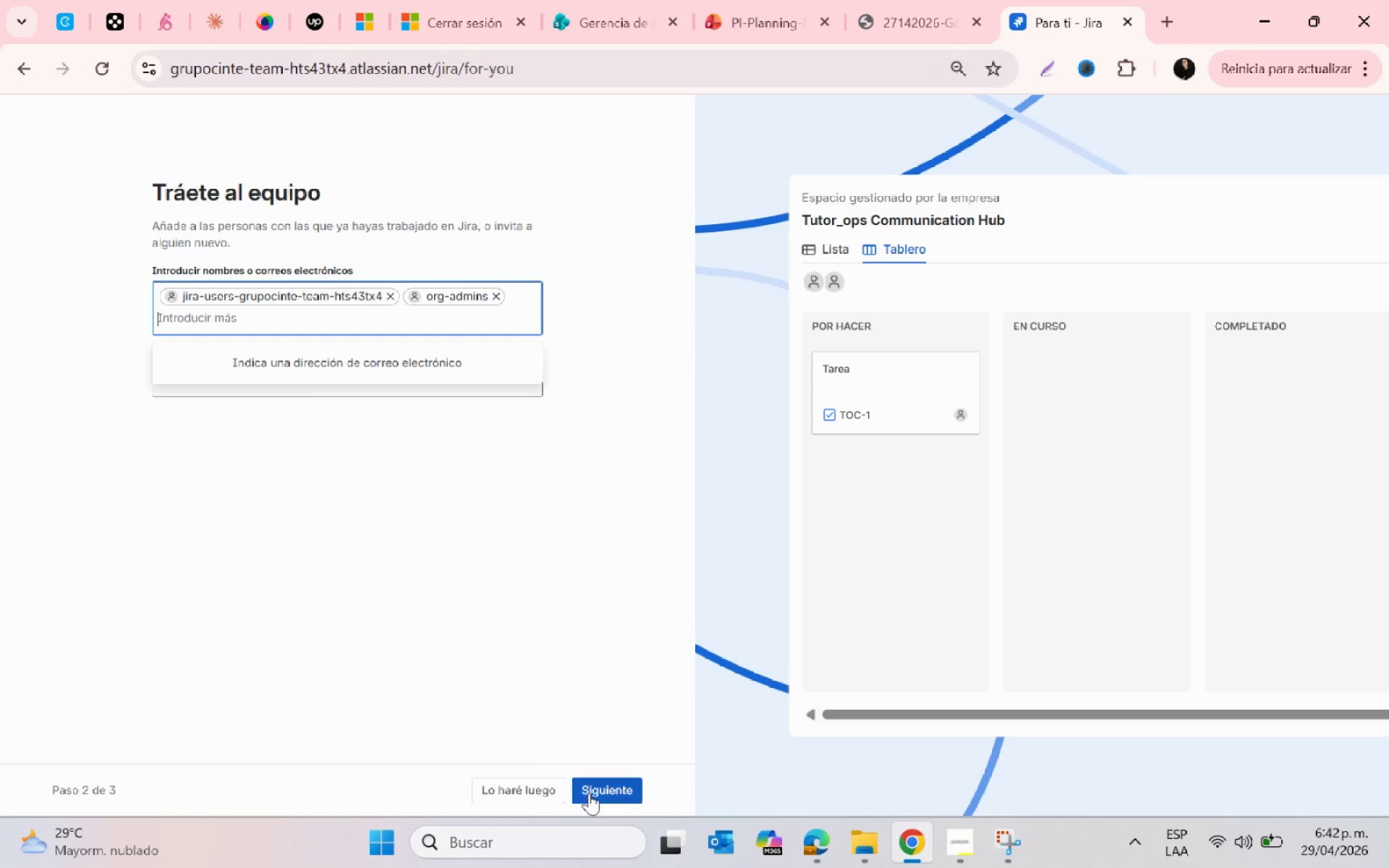 
left_click([590, 793])
 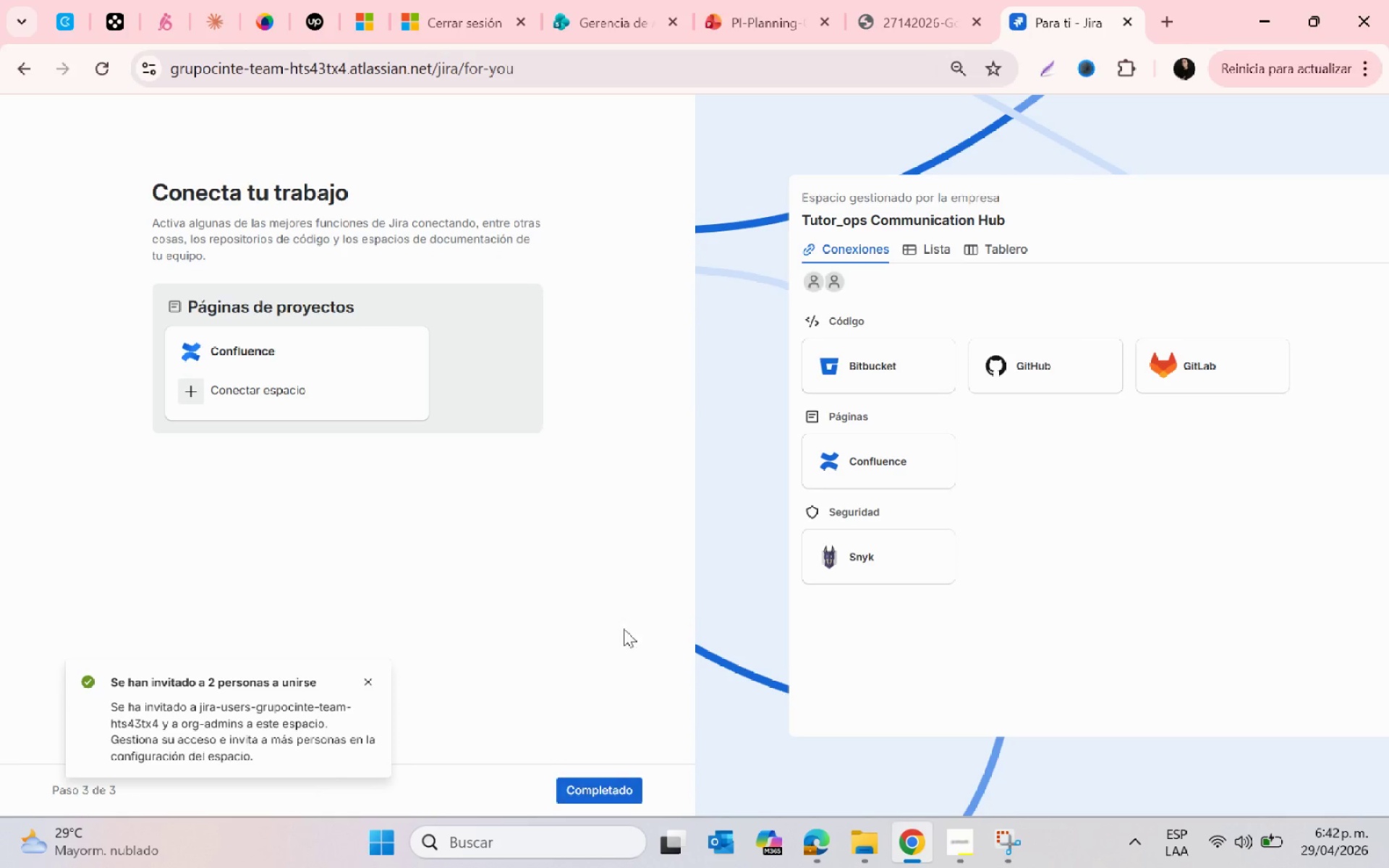 
left_click([615, 786])
 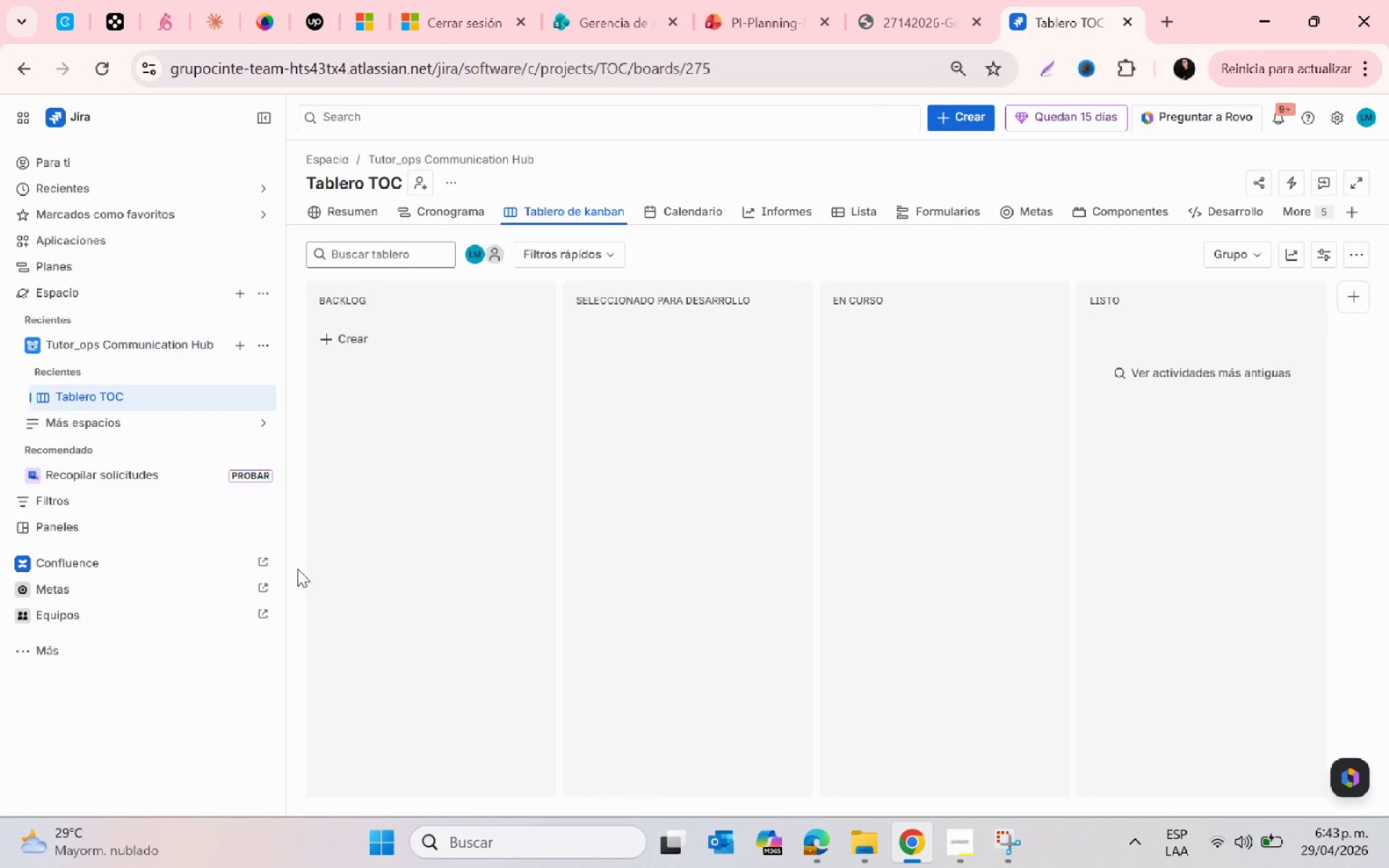 
wait(60.59)
 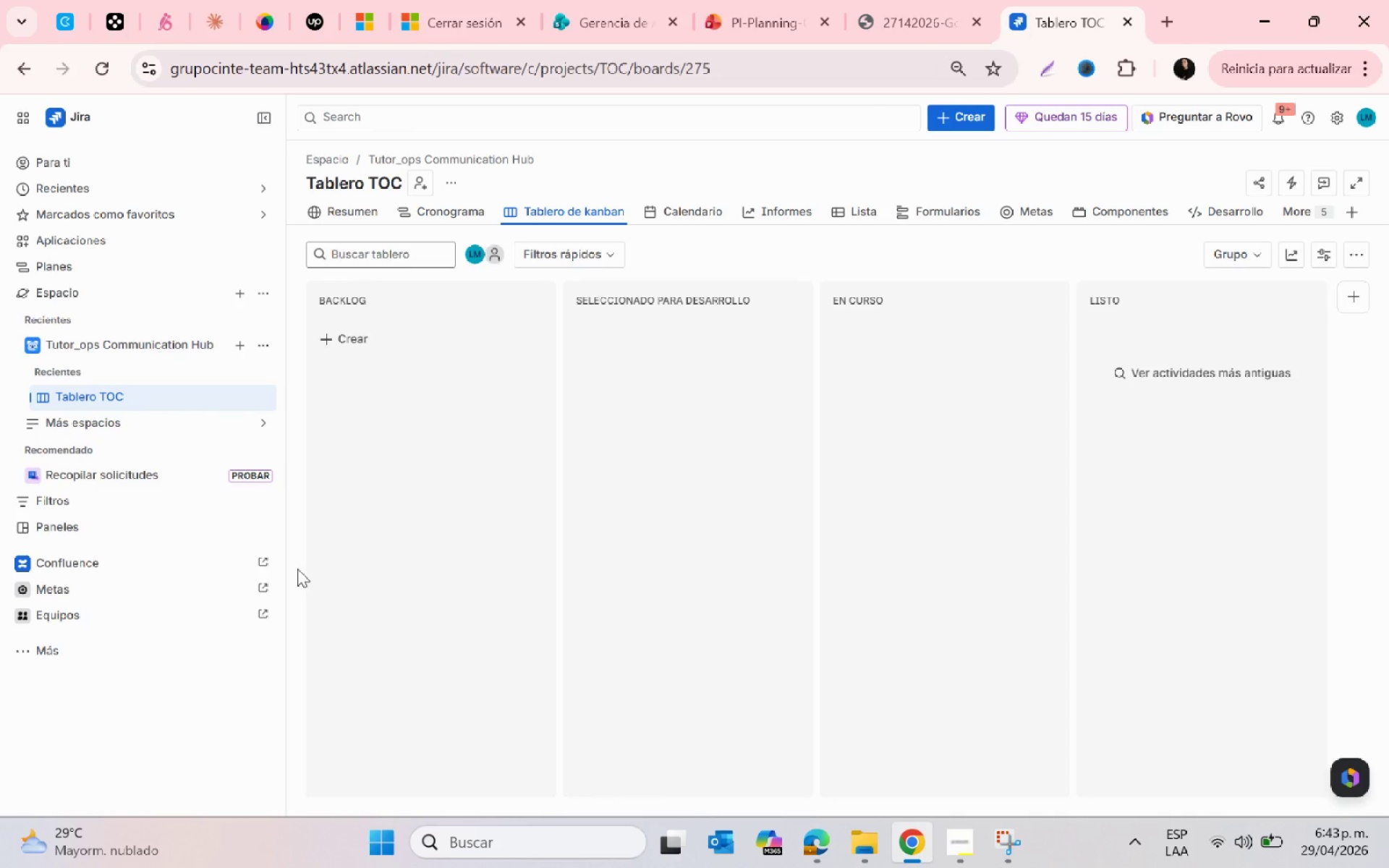 
left_click([257, 400])
 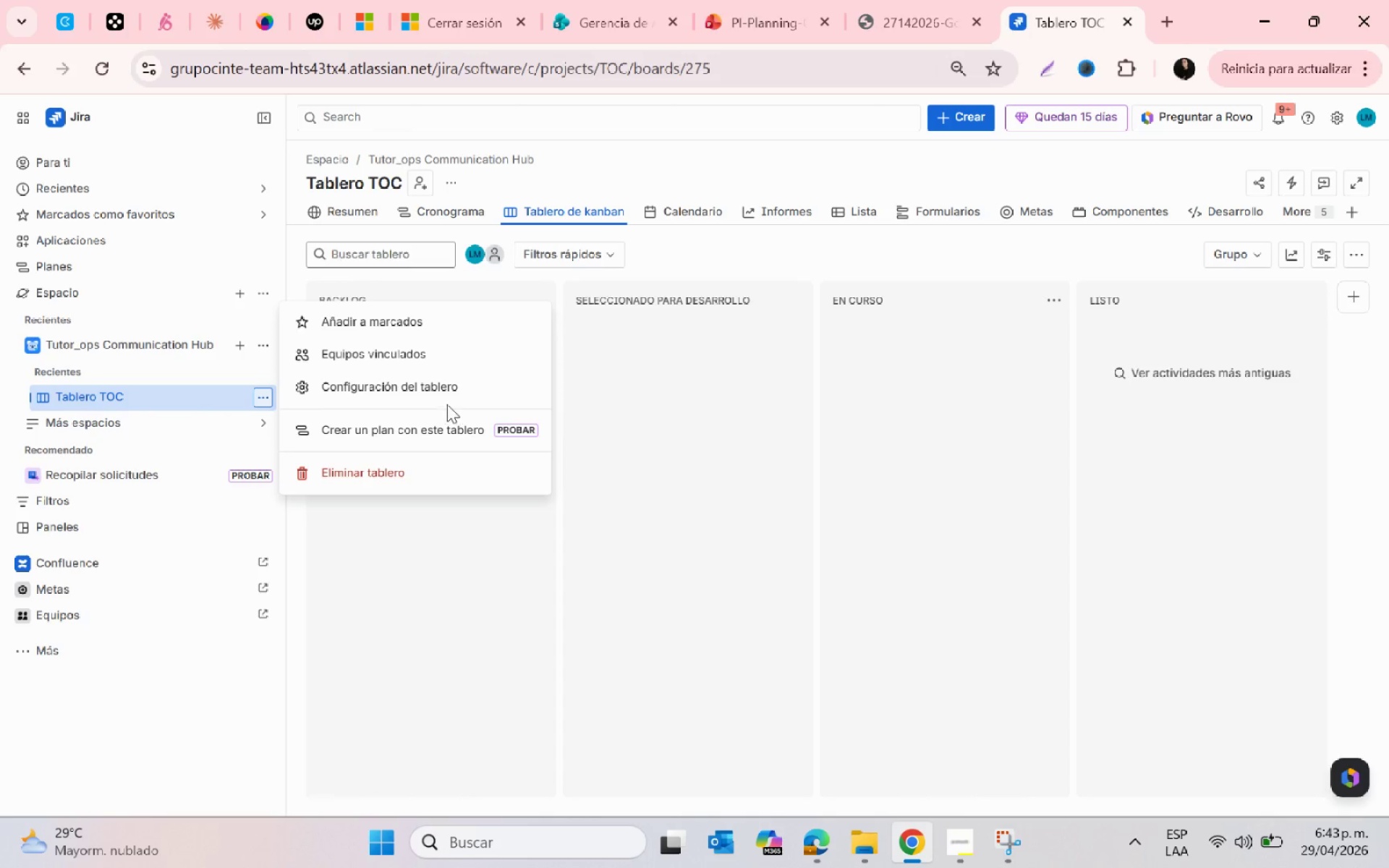 
left_click([428, 396])
 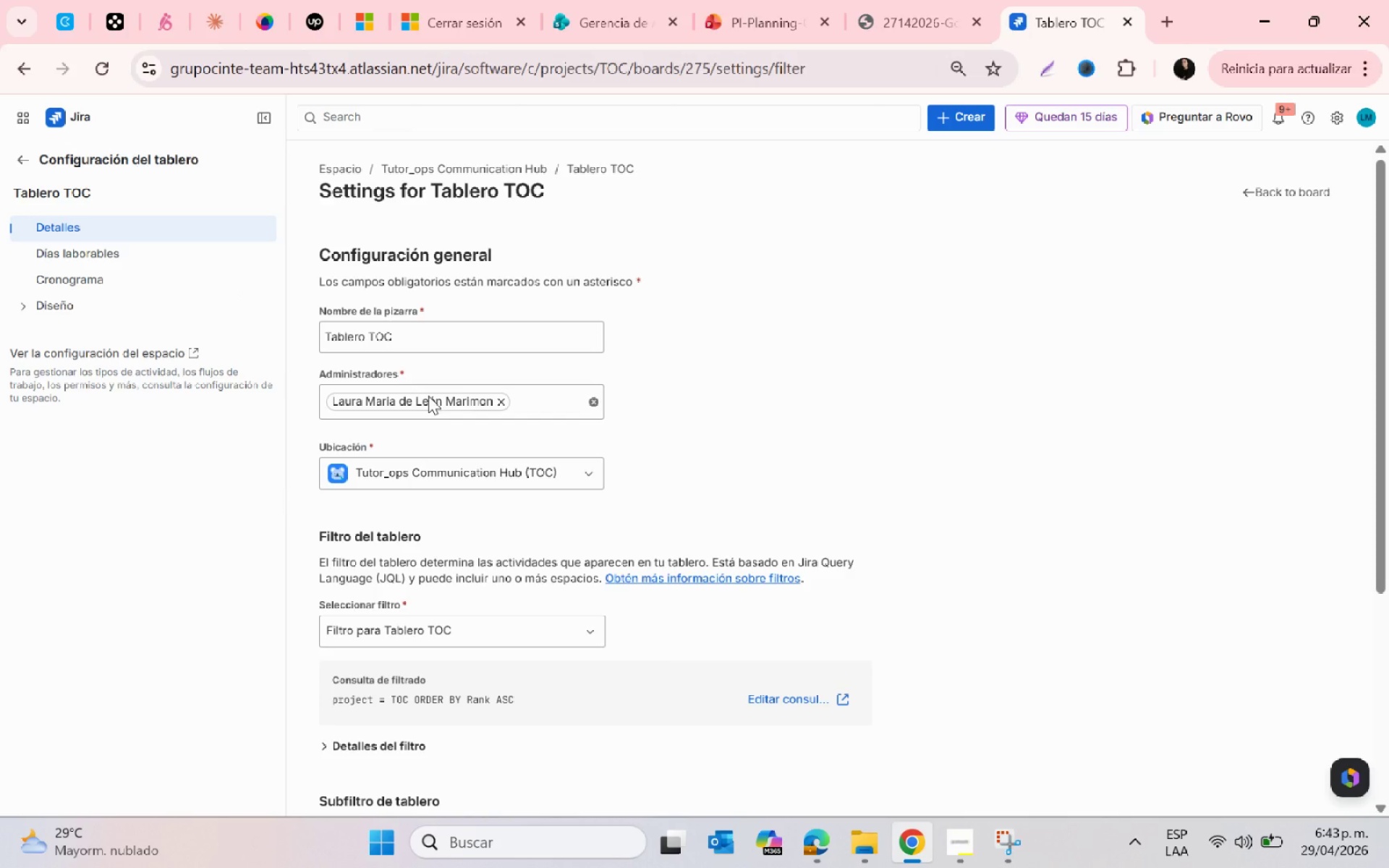 
wait(6.22)
 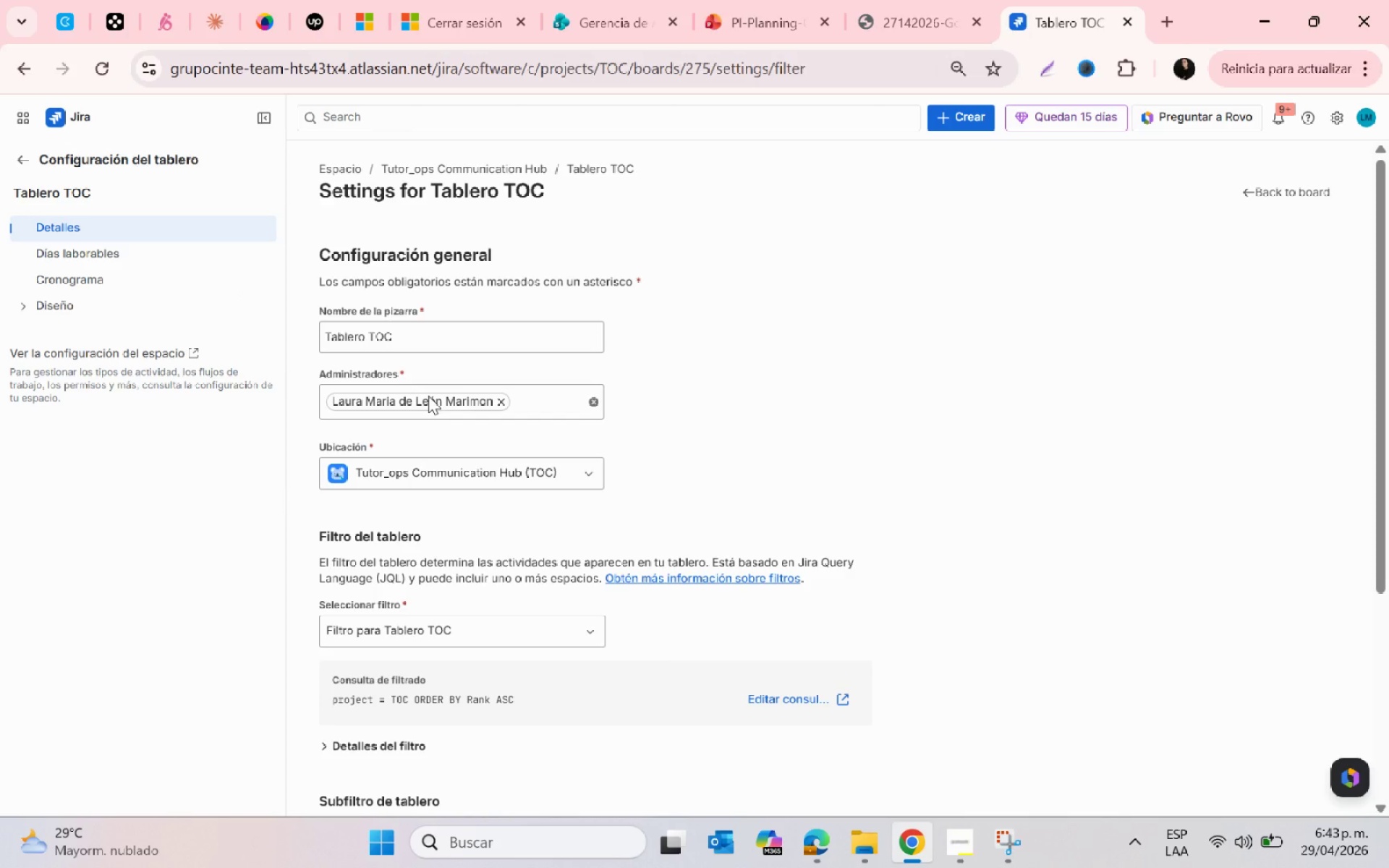 
scroll: coordinate [405, 447], scroll_direction: down, amount: 5.0
 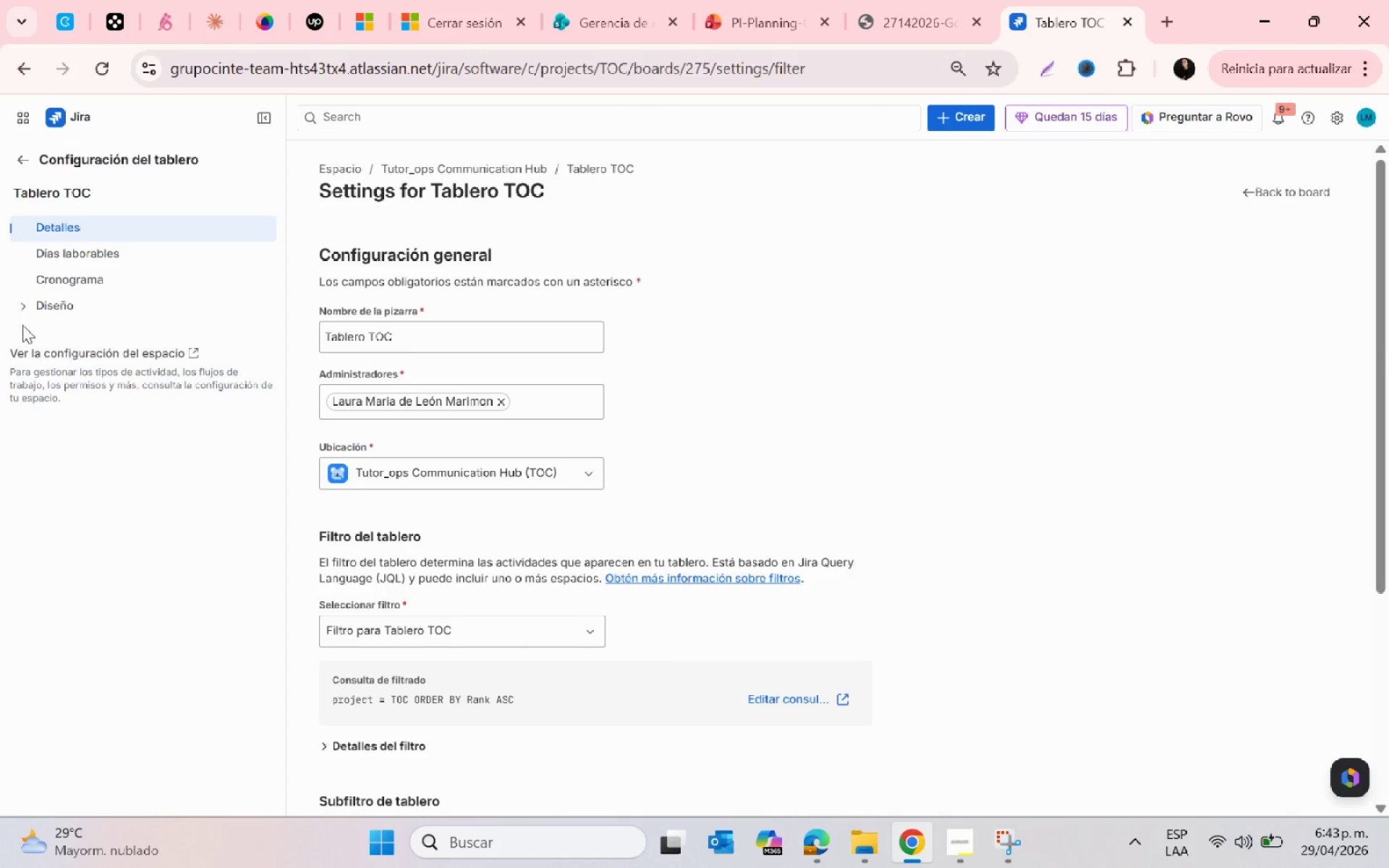 
left_click([22, 313])
 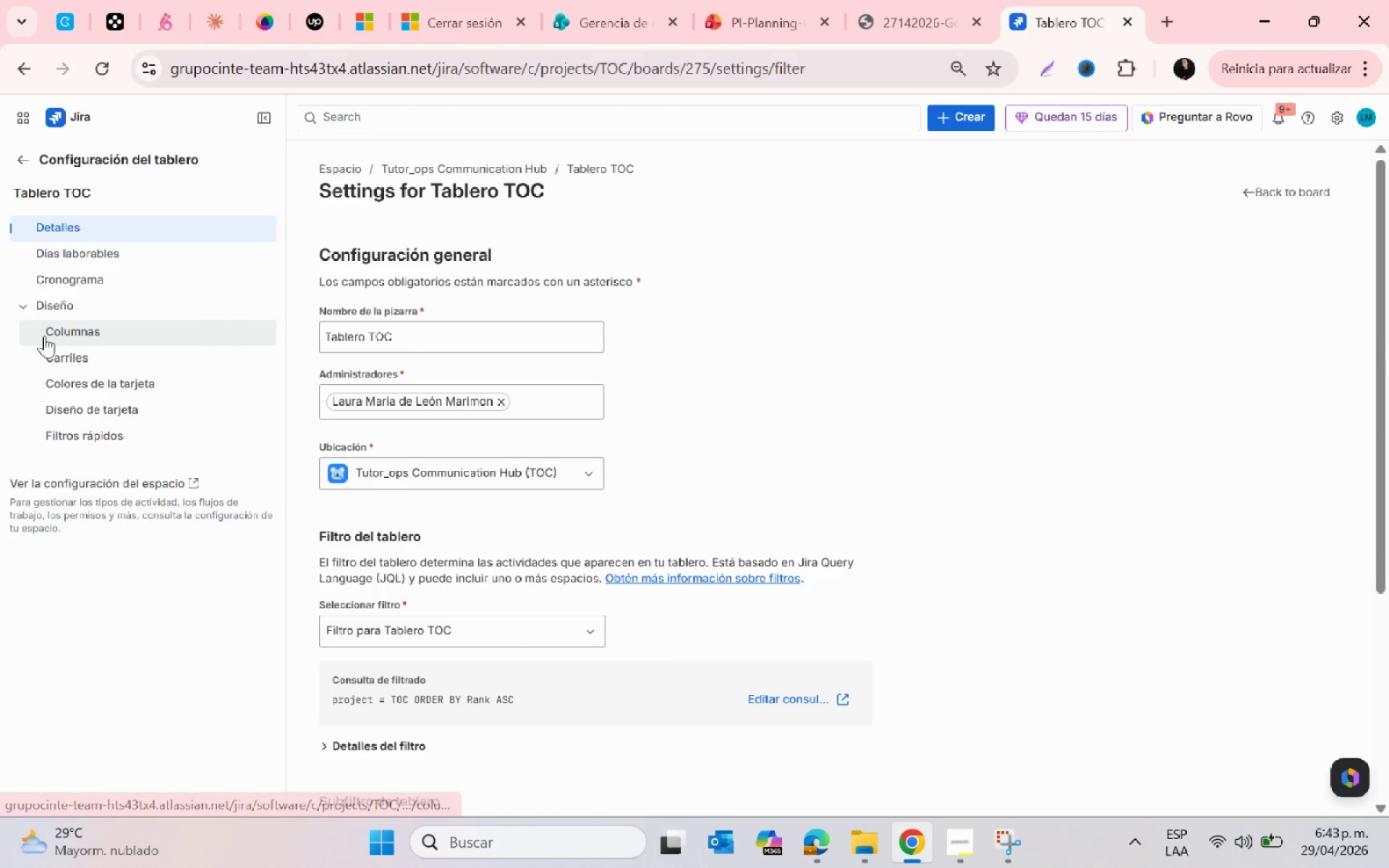 
left_click([44, 336])
 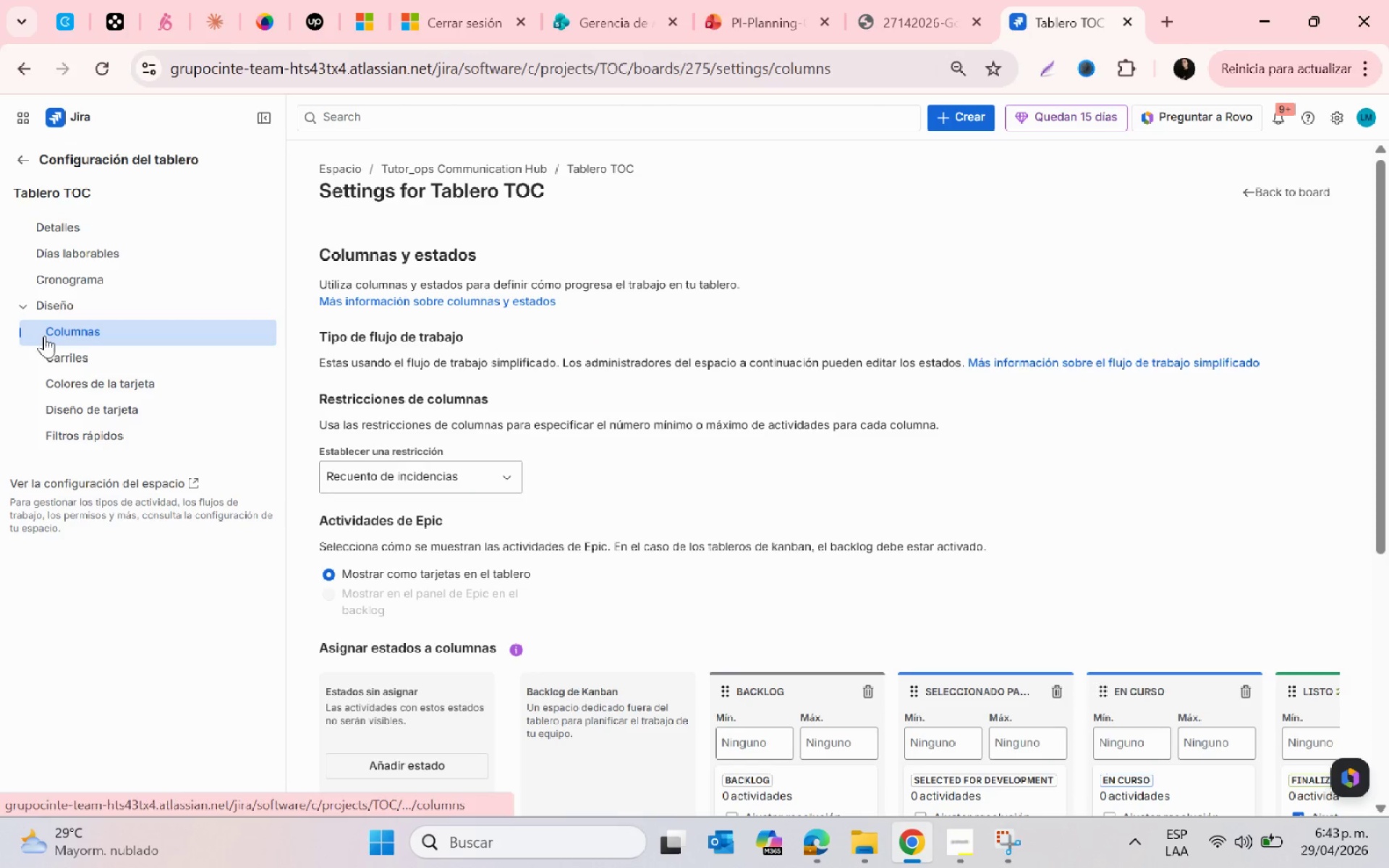 
scroll: coordinate [729, 600], scroll_direction: down, amount: 2.0
 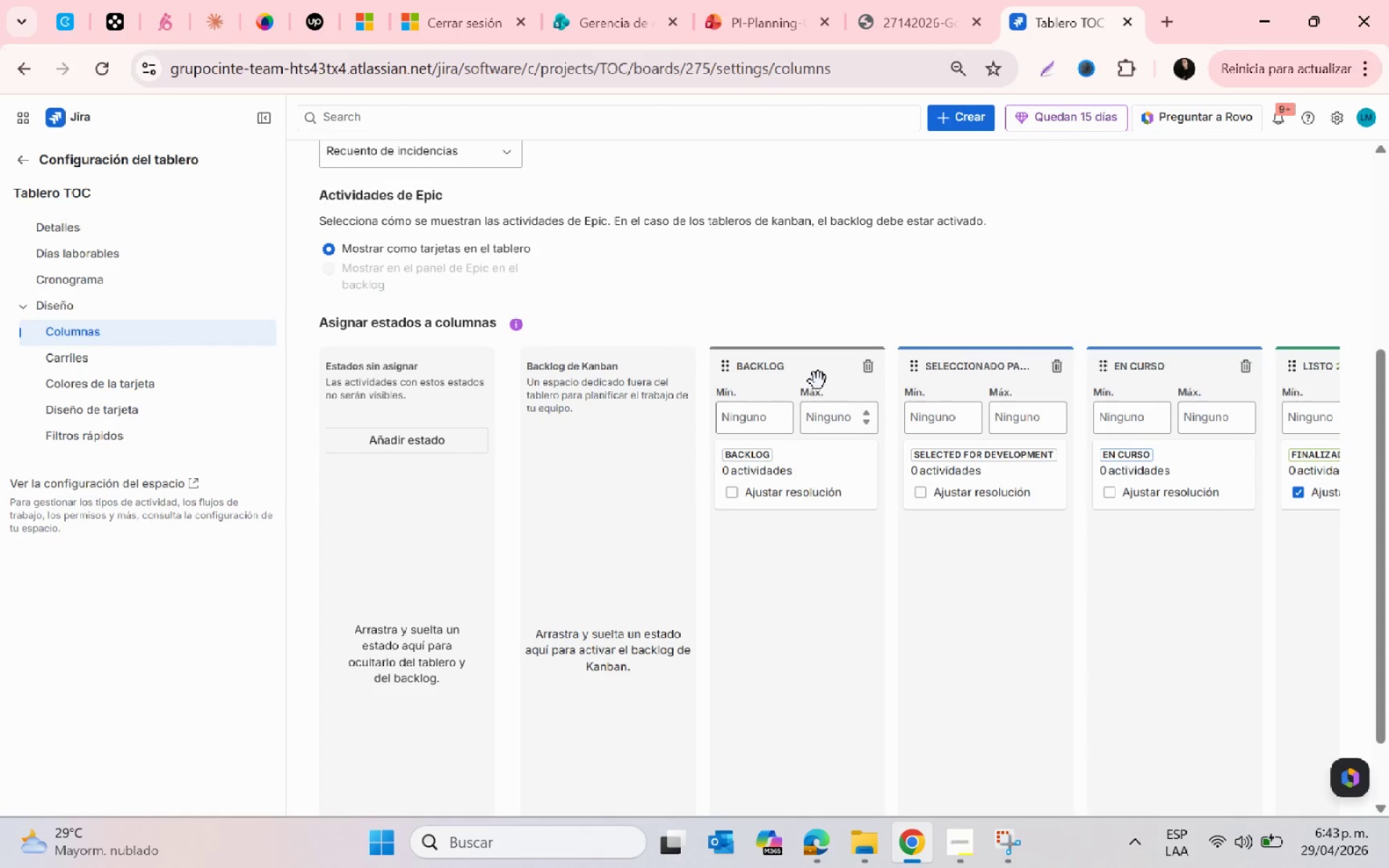 
left_click([802, 373])
 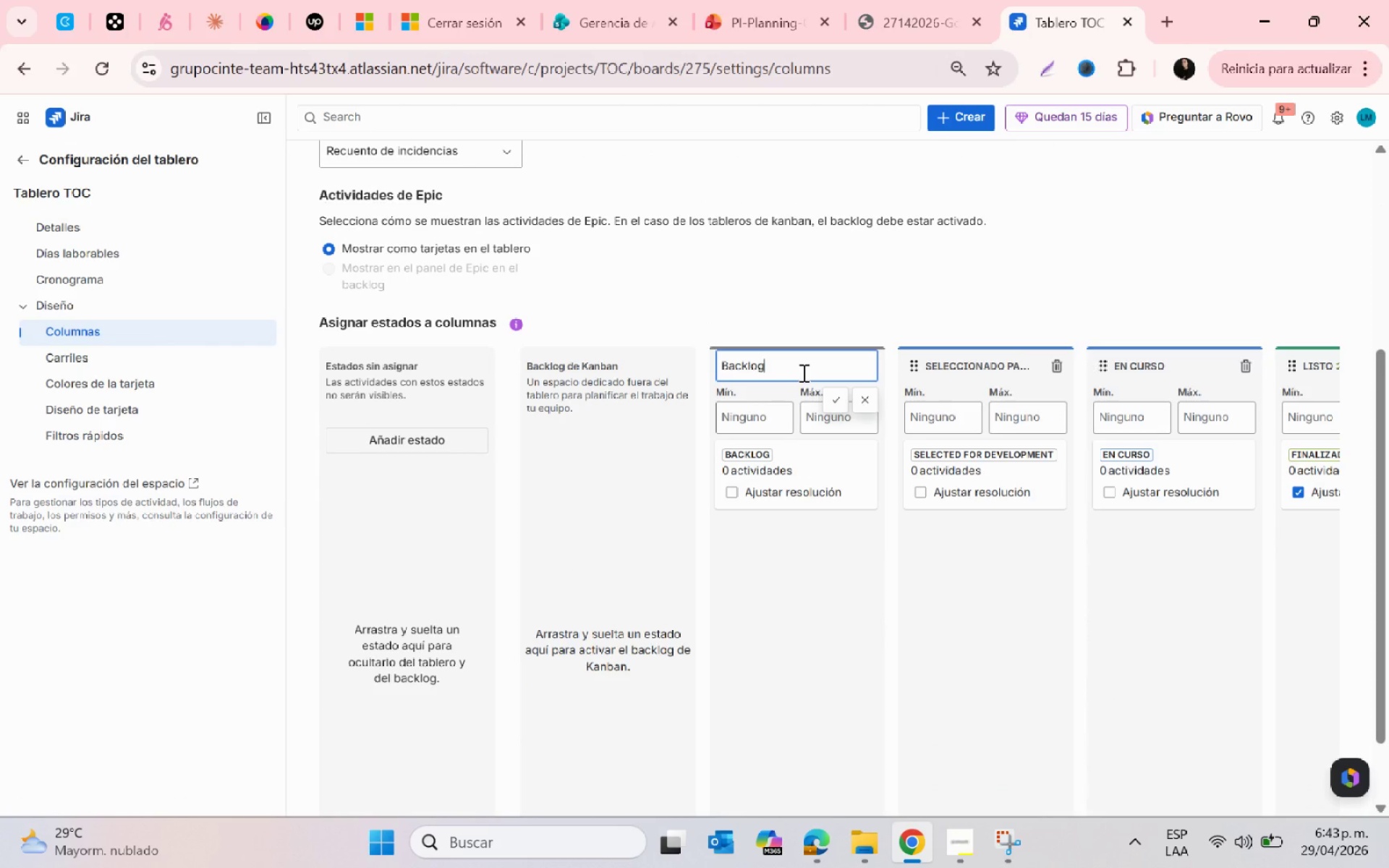 
key(Backspace)
key(Backspace)
key(Backspace)
key(Backspace)
key(Backspace)
key(Backspace)
key(Backspace)
type(NewNote)
 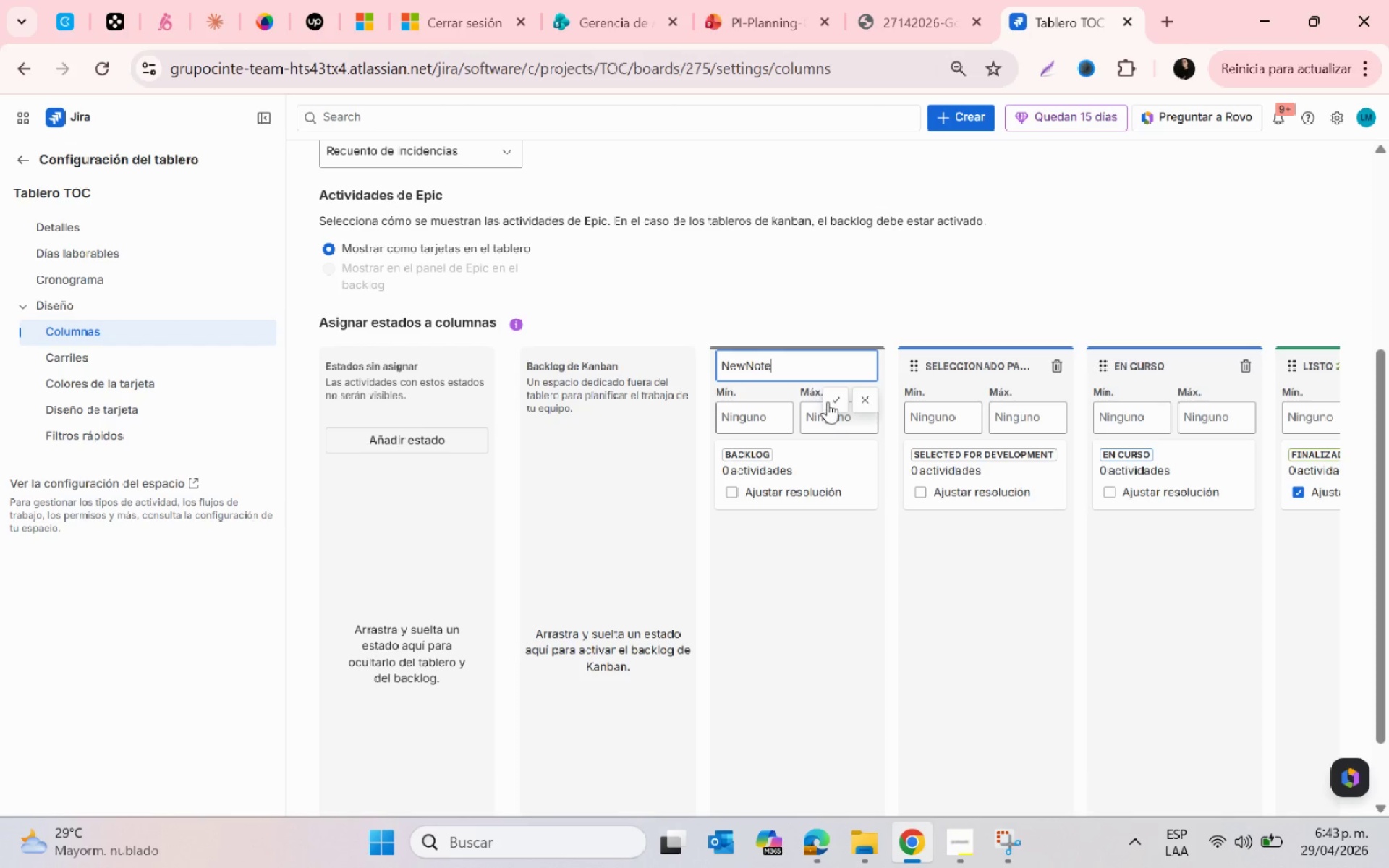 
left_click([829, 403])
 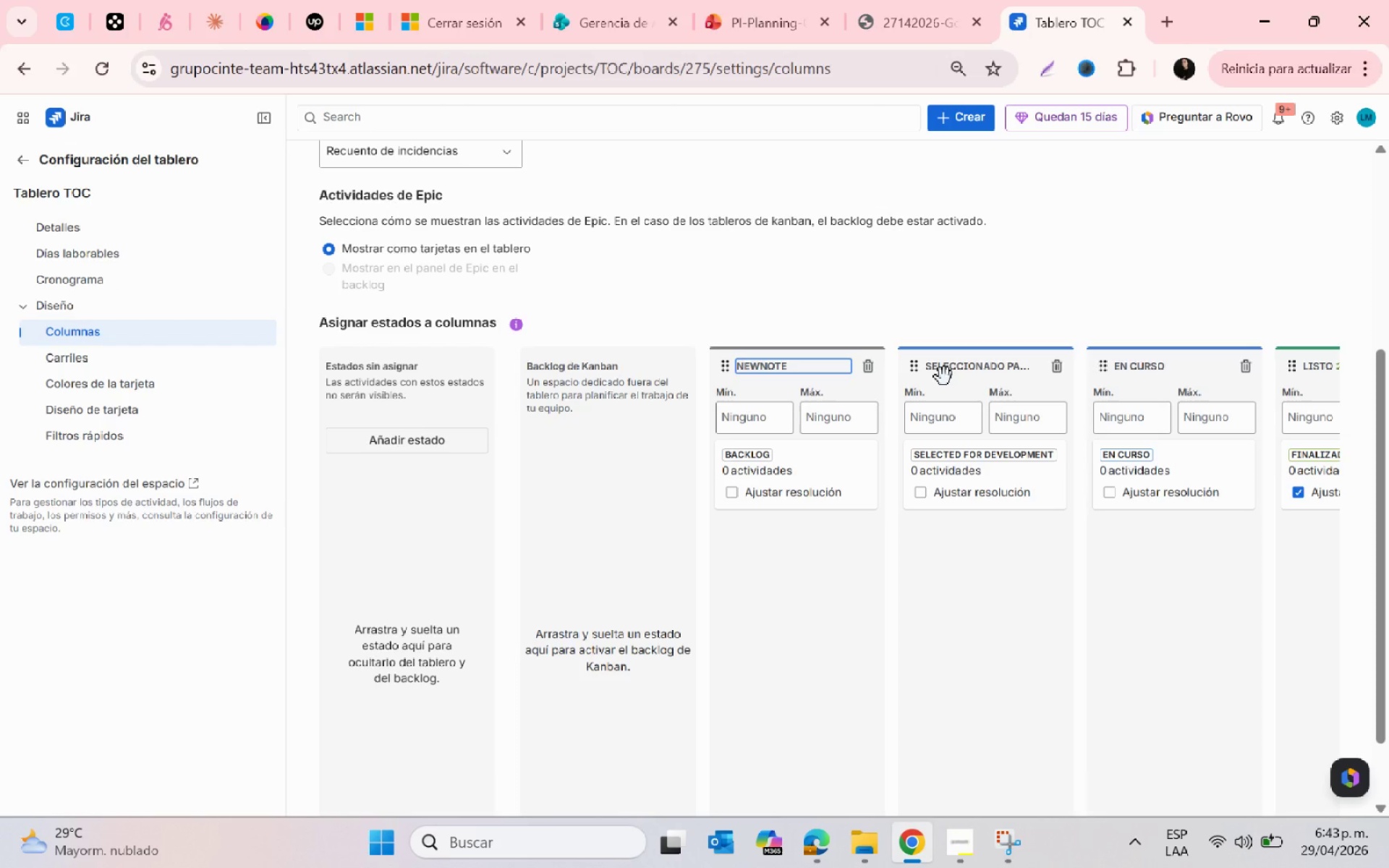 
left_click([944, 377])
 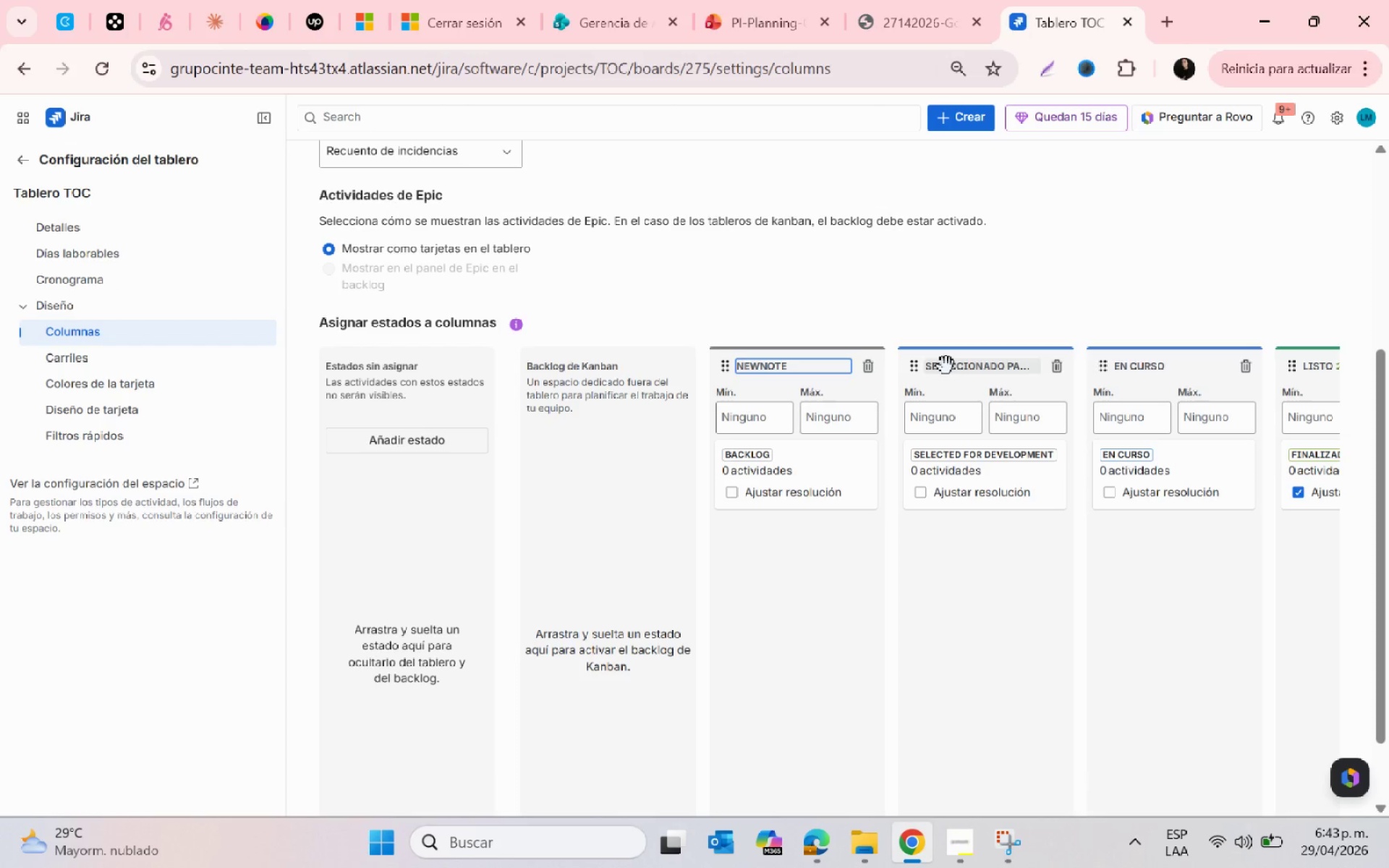 
double_click([946, 366])
 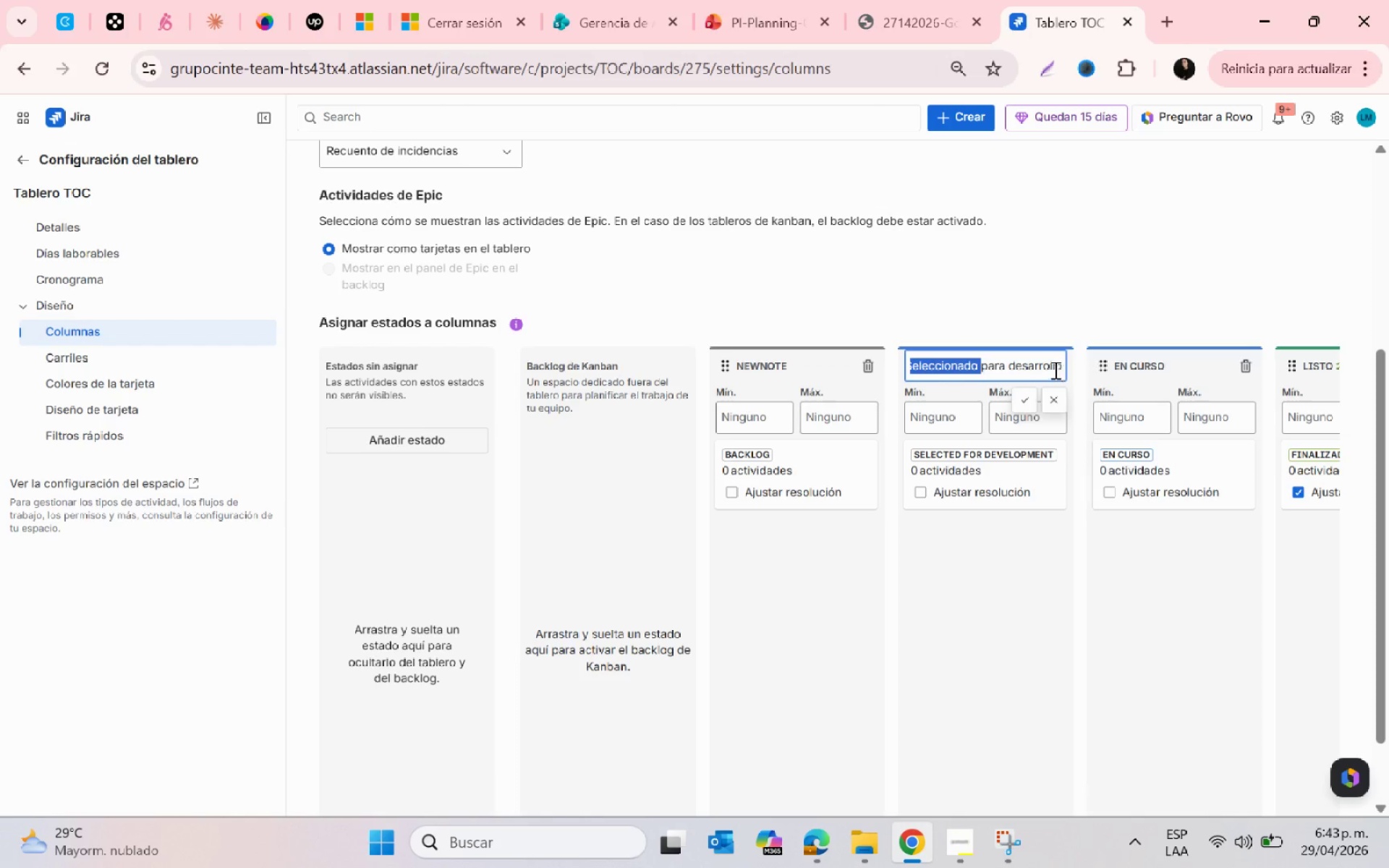 
wait(5.51)
 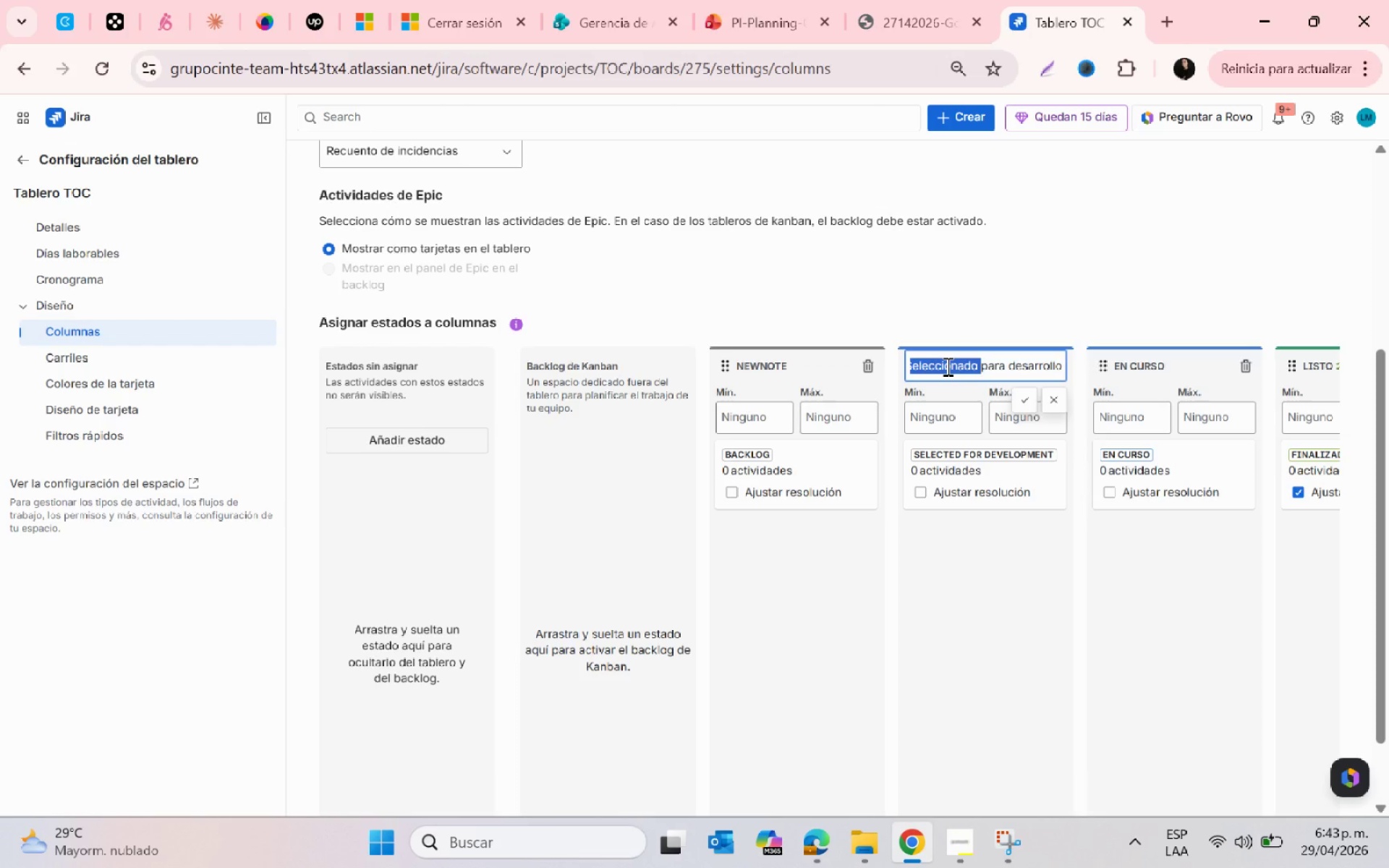 
left_click_drag(start_coordinate=[1062, 363], to_coordinate=[876, 367])
 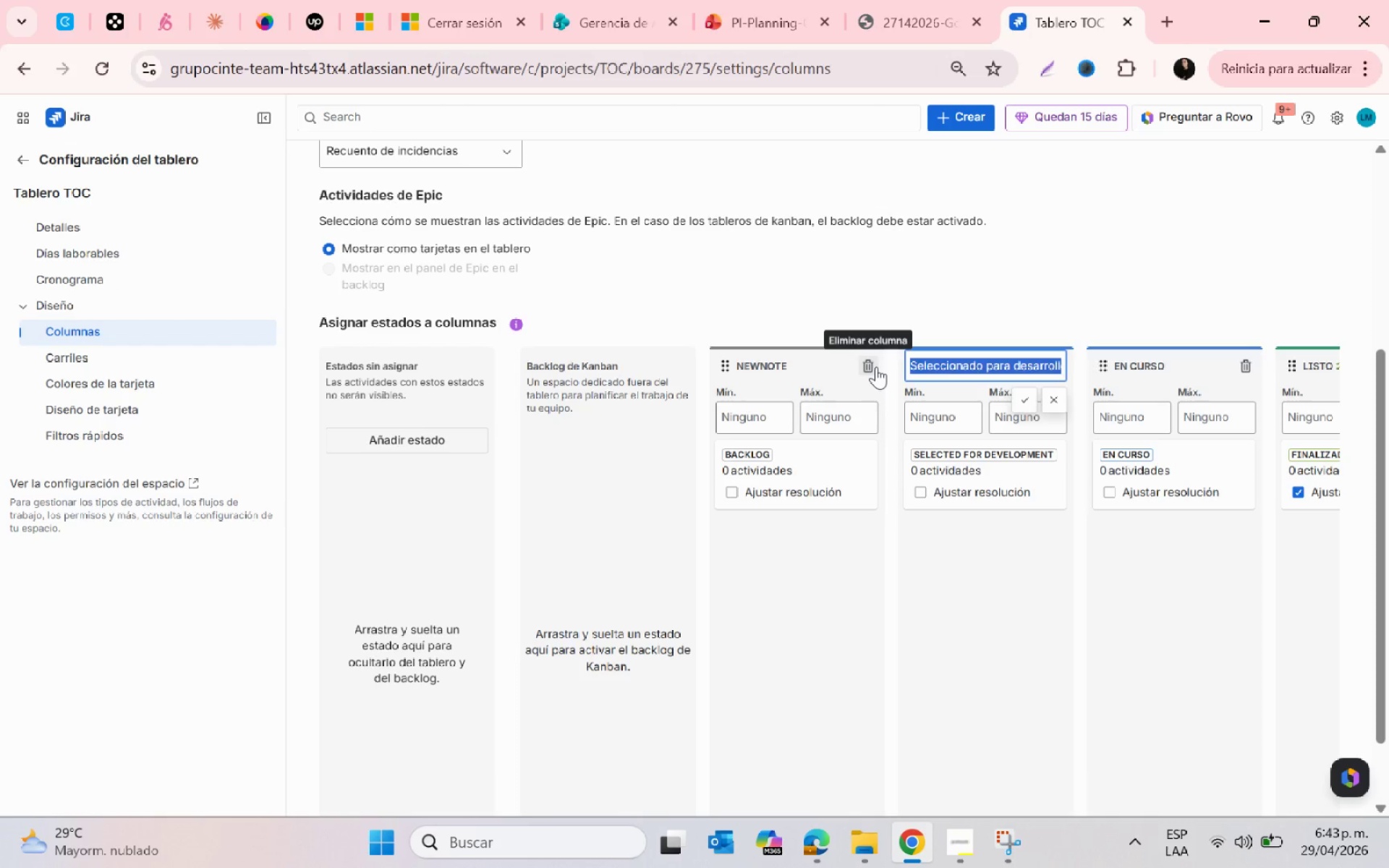 
key(Backspace)
type(I)
key(Backspace)
type(Under Review)
 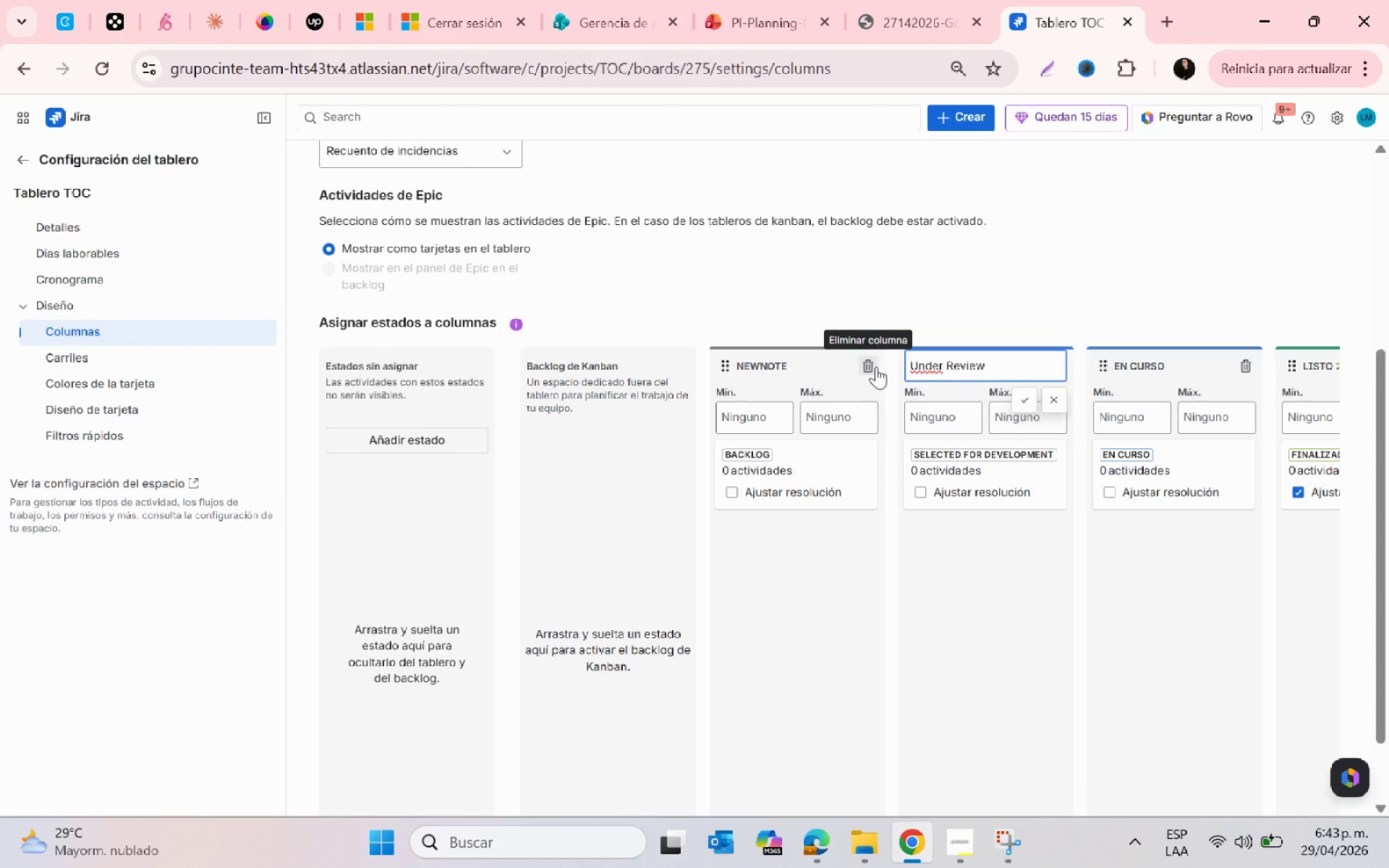 
left_click([876, 367])
 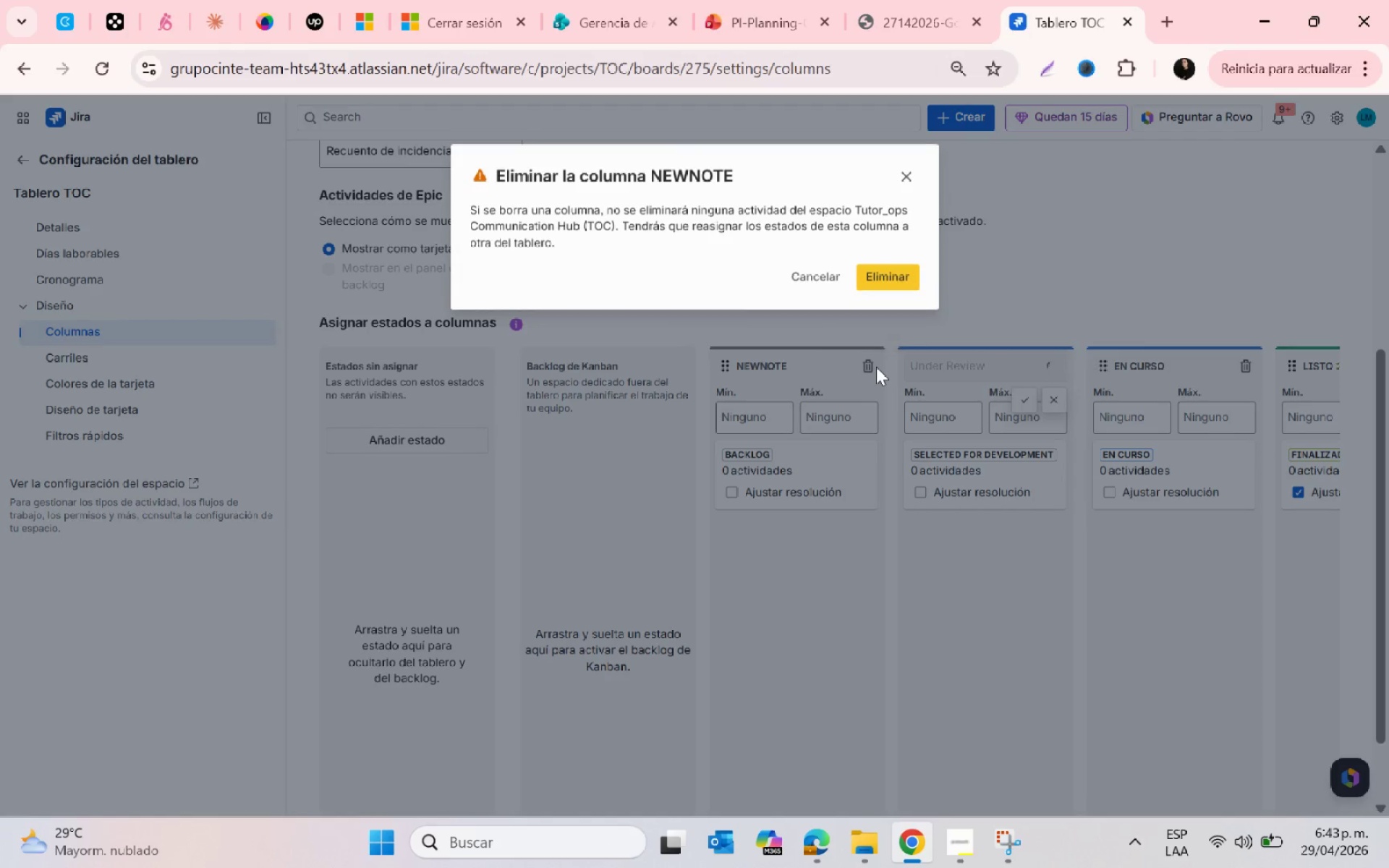 
left_click([876, 367])
 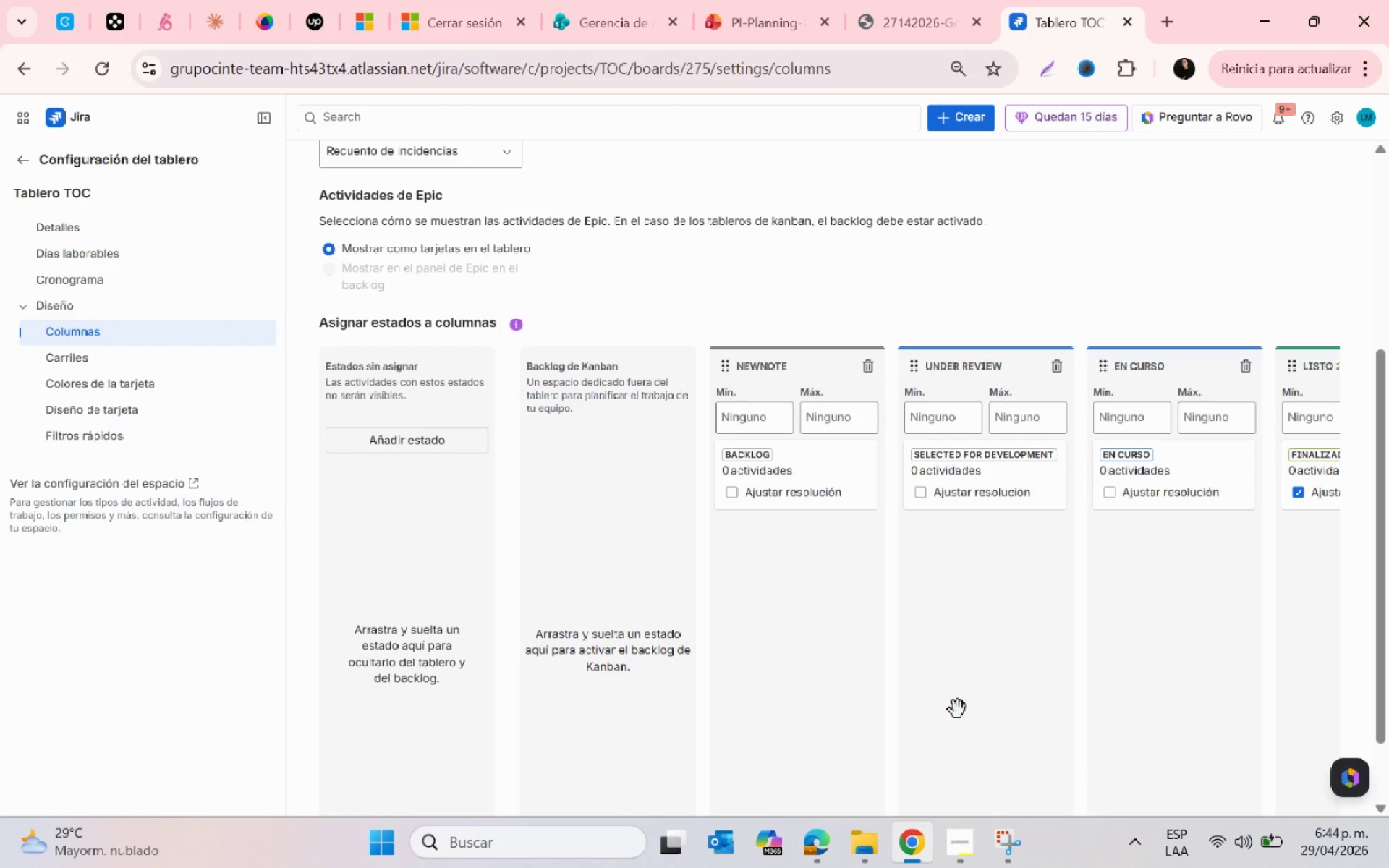 
wait(12.0)
 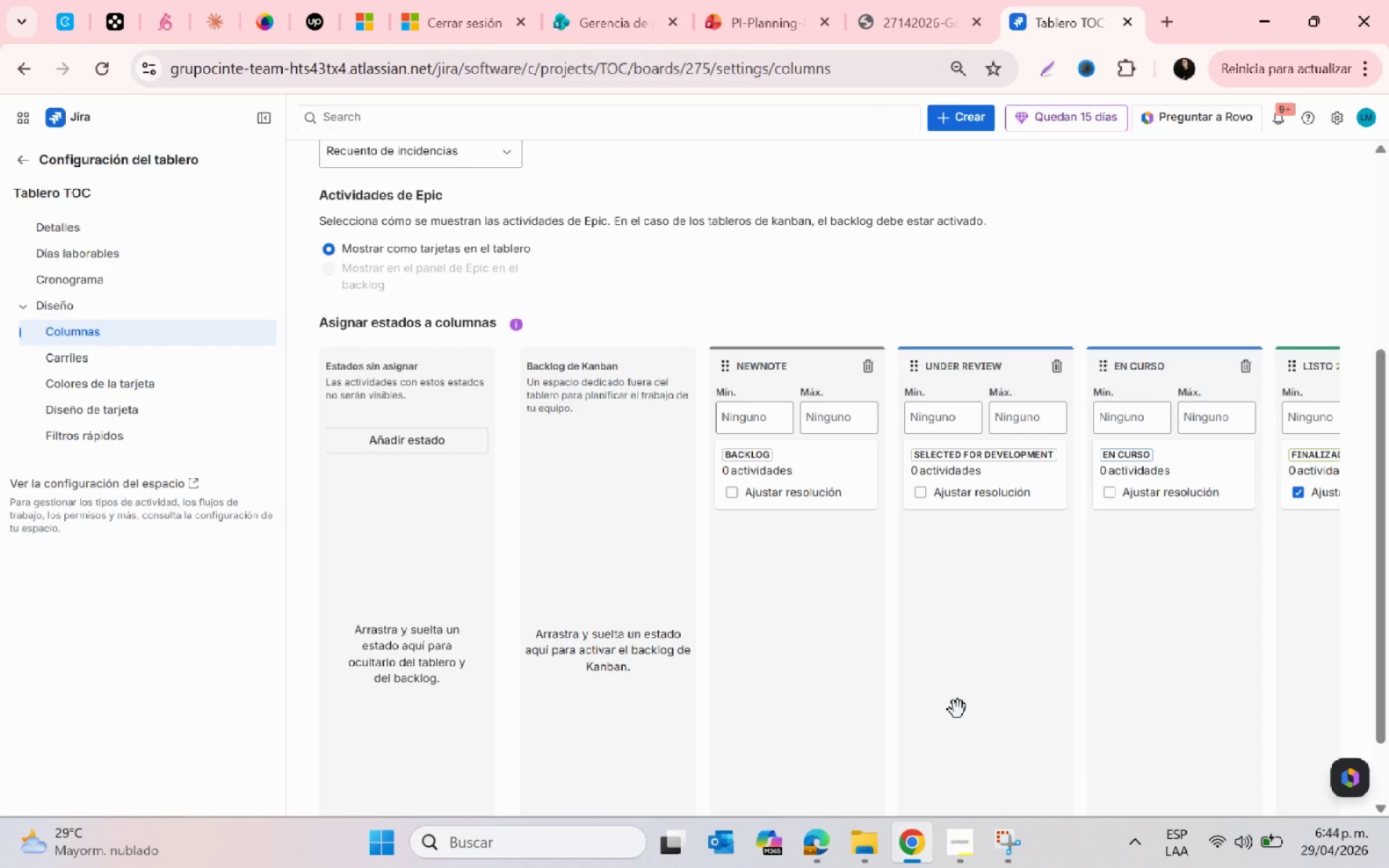 
left_click([1152, 358])
 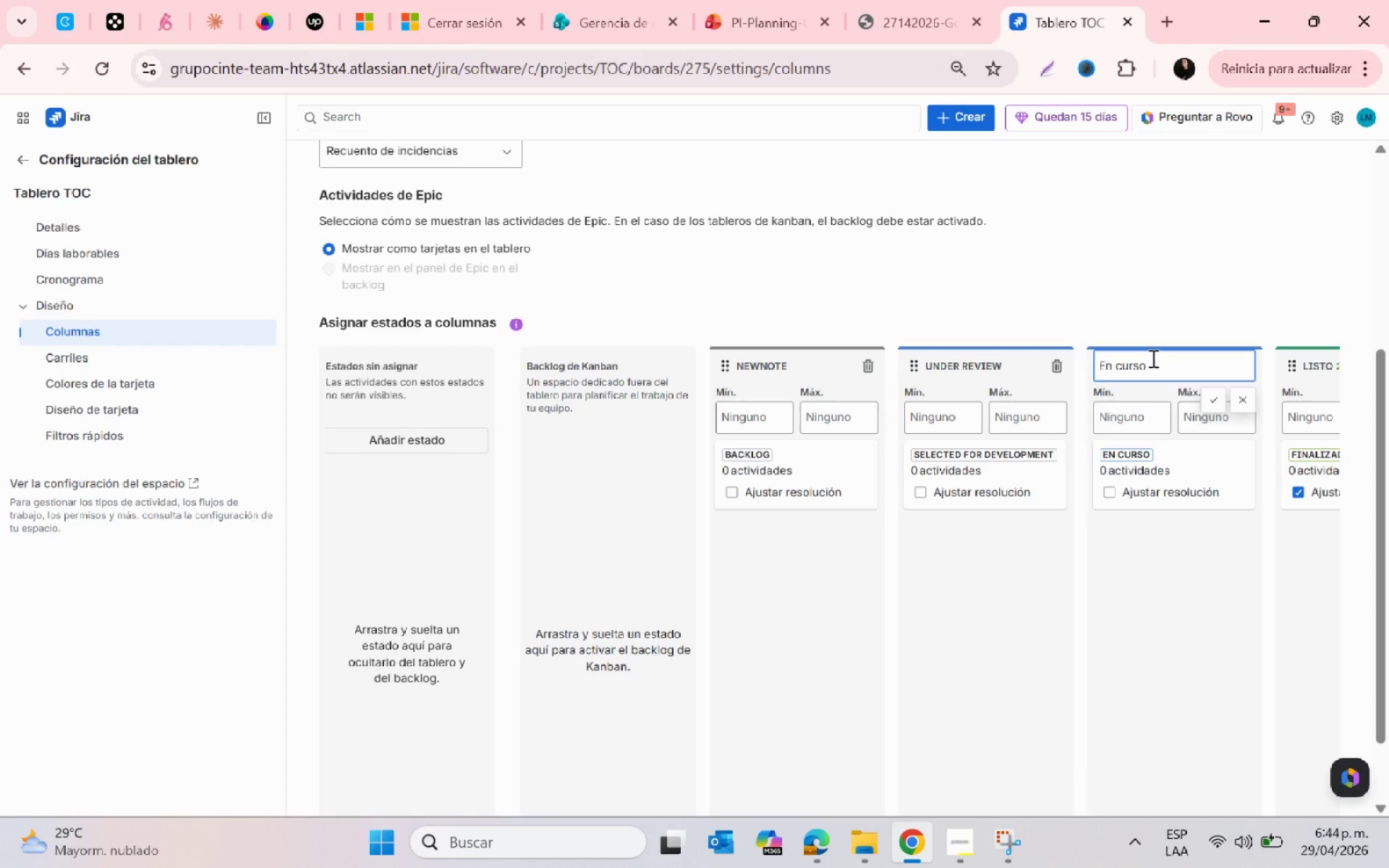 
key(Backspace)
key(Backspace)
key(Backspace)
key(Backspace)
key(Backspace)
key(Backspace)
key(Backspace)
key(Backspace)
type(Requires Ops Action)
 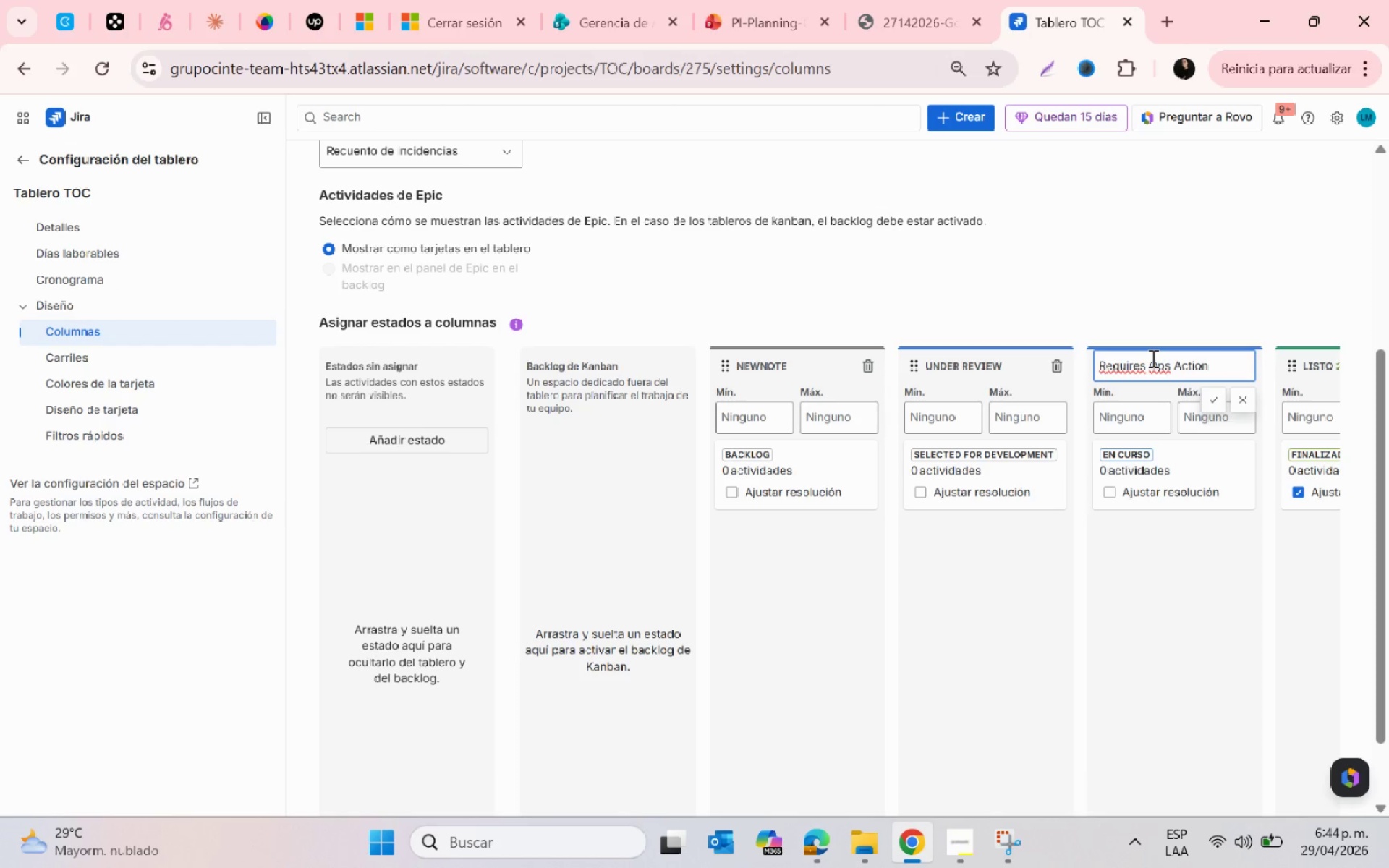 
left_click([1207, 394])
 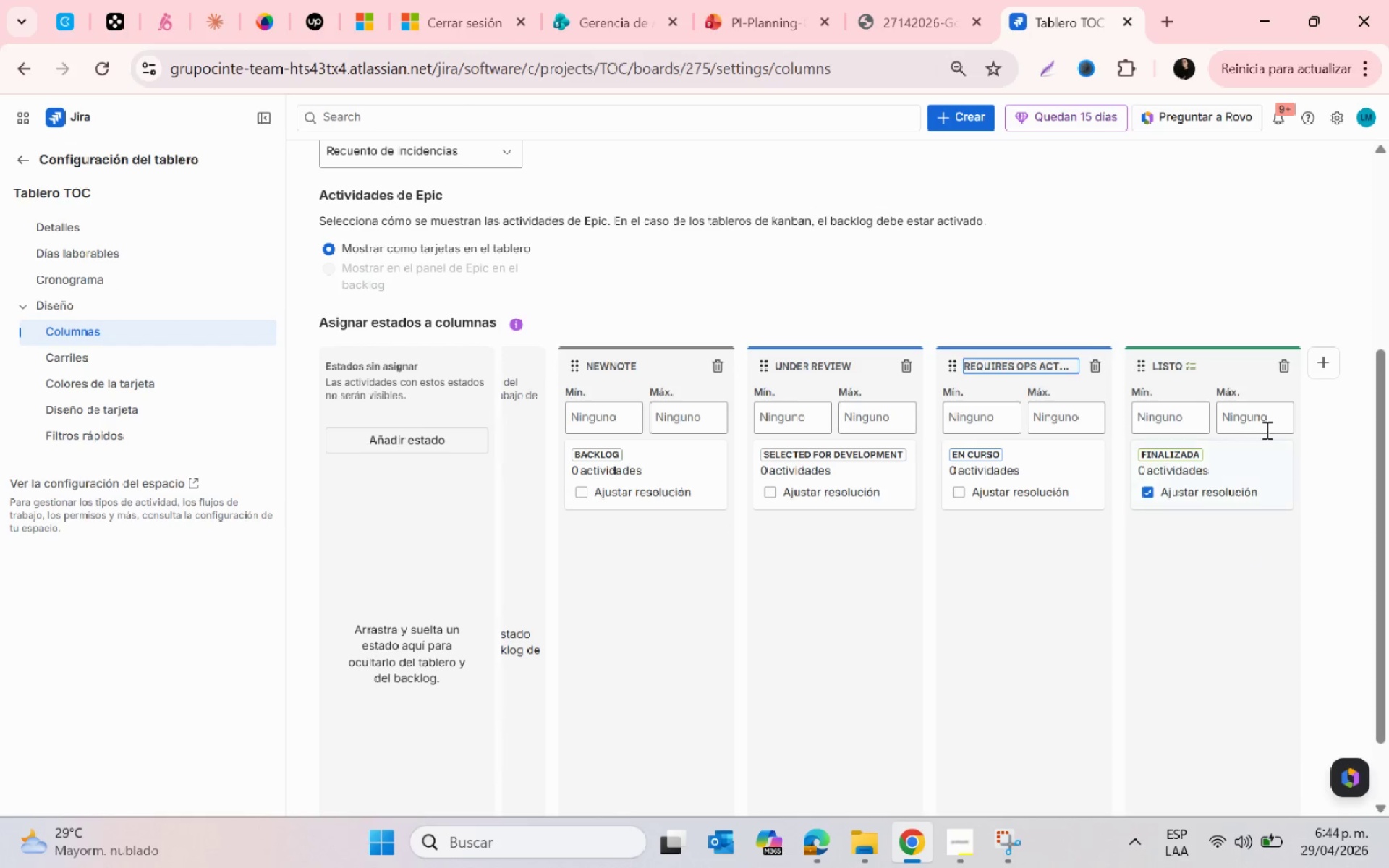 
left_click([1314, 360])
 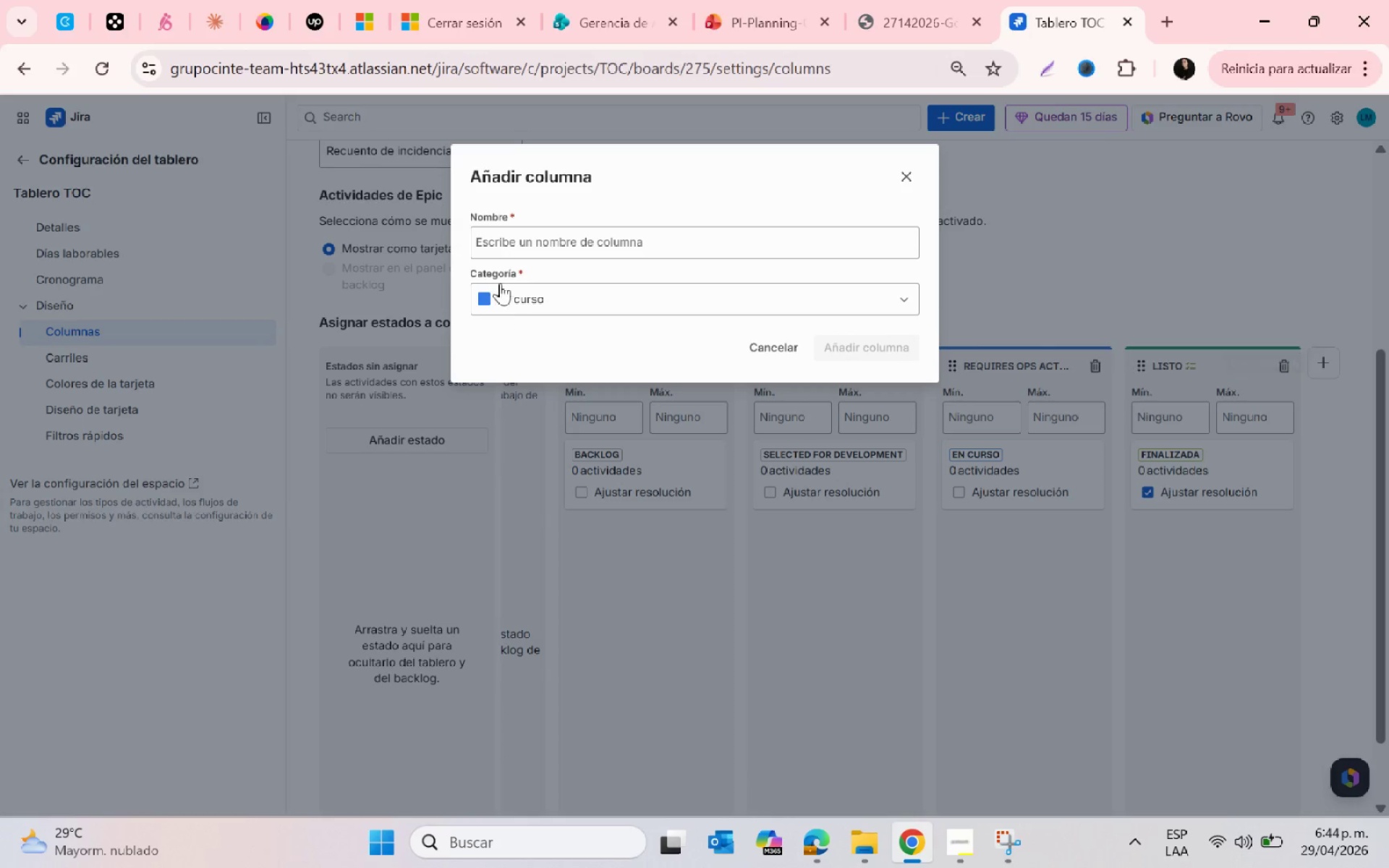 
left_click([492, 242])
 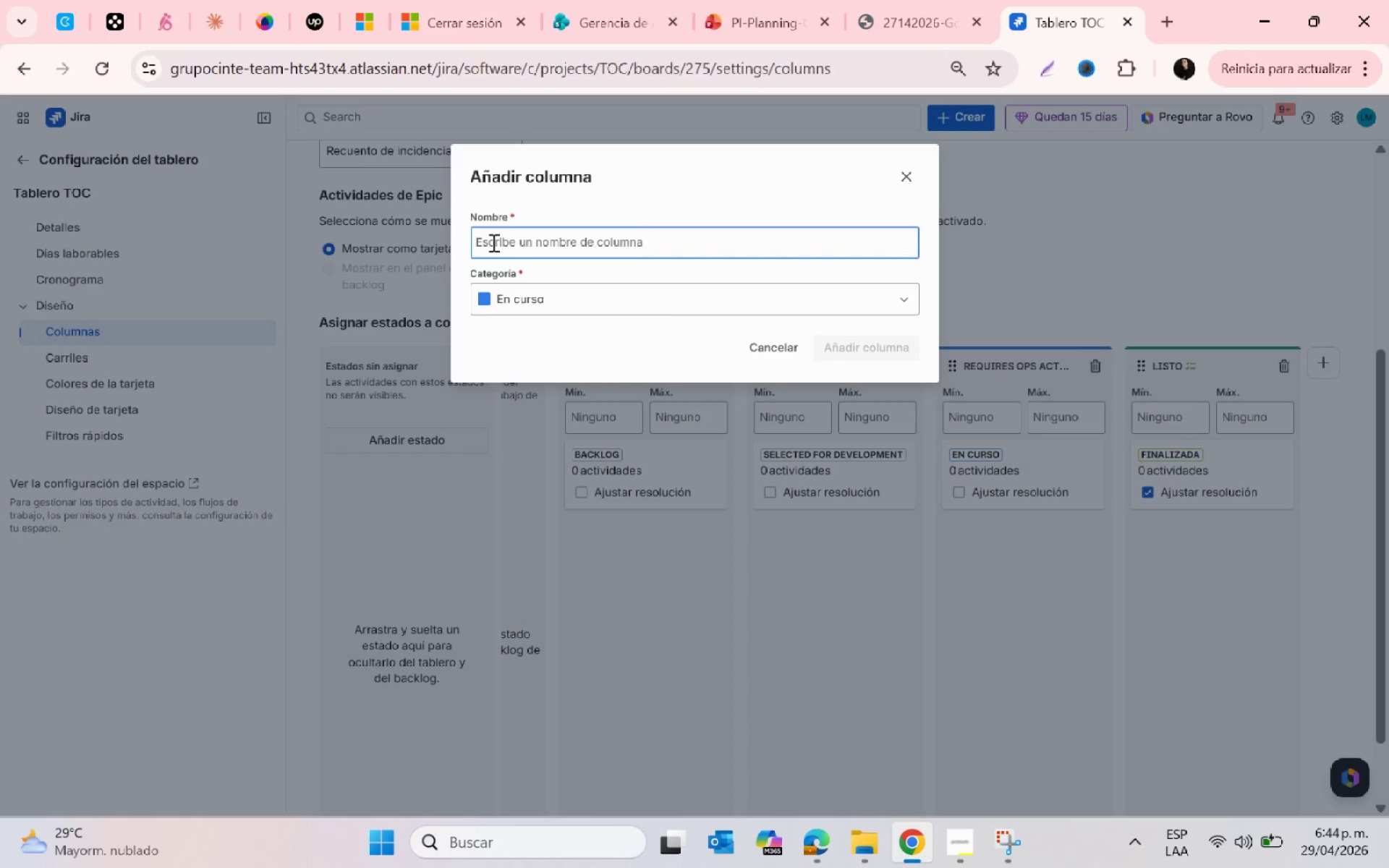 
type(Tutor )
 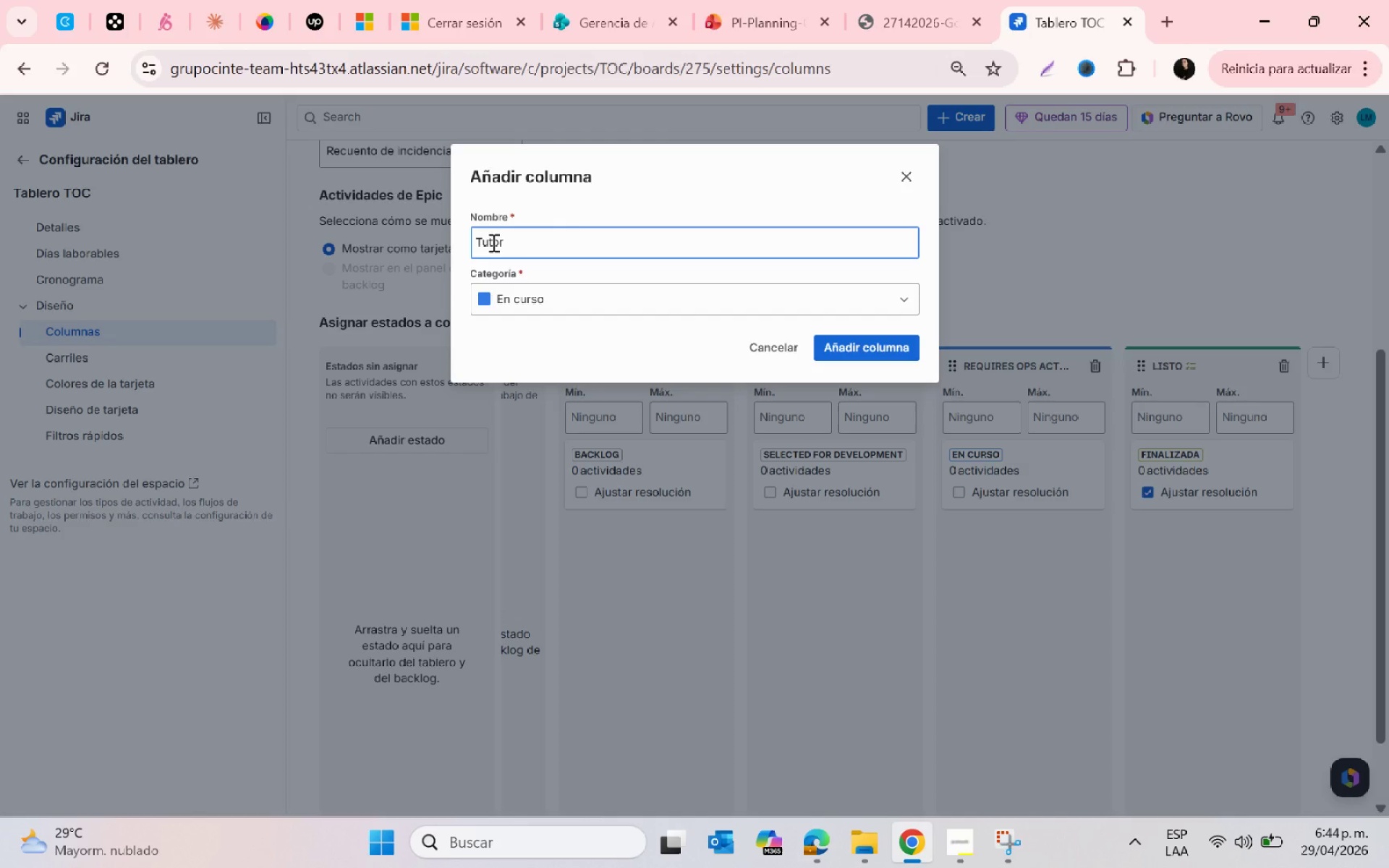 
left_click([492, 242])
 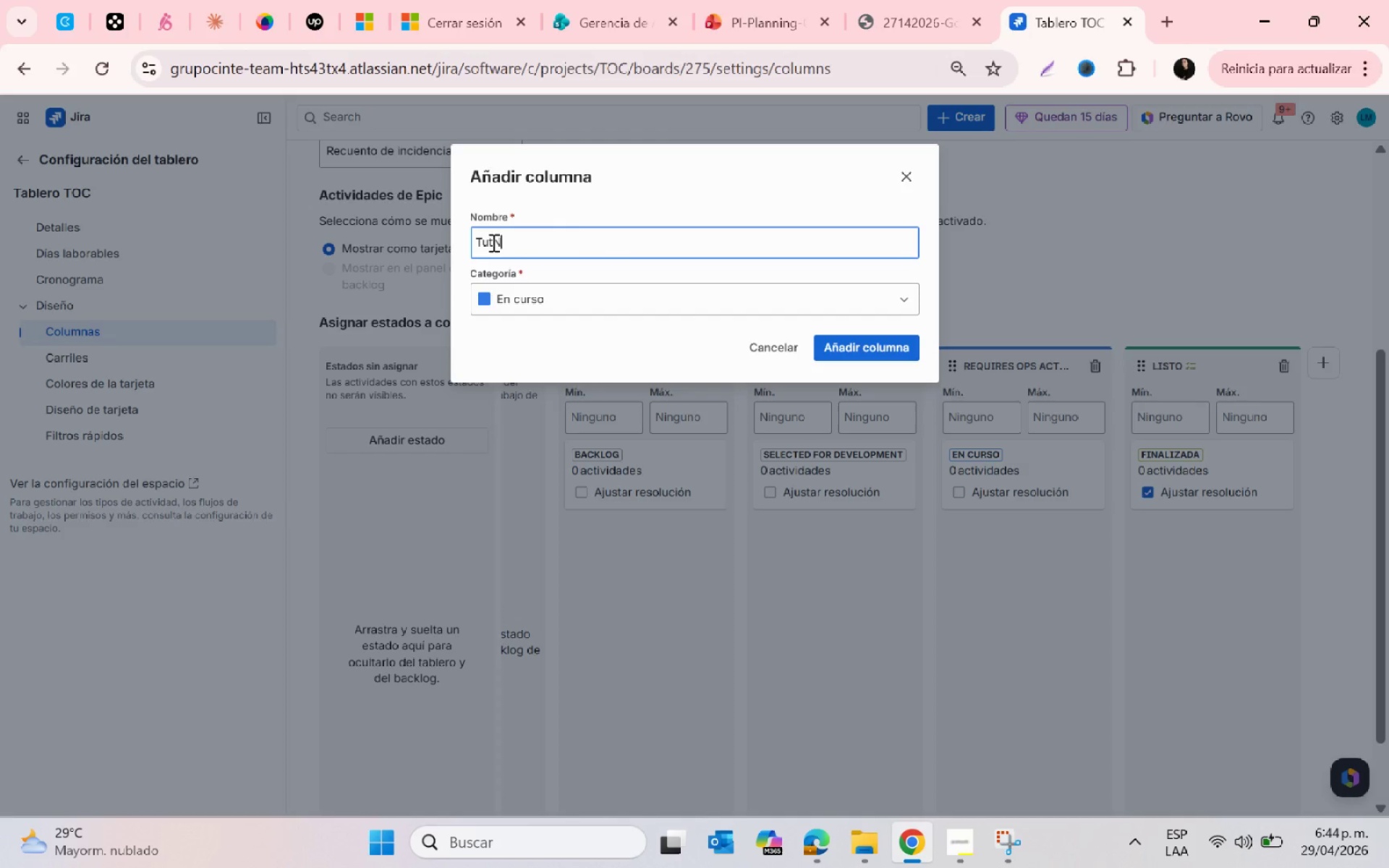 
type(Notified)
 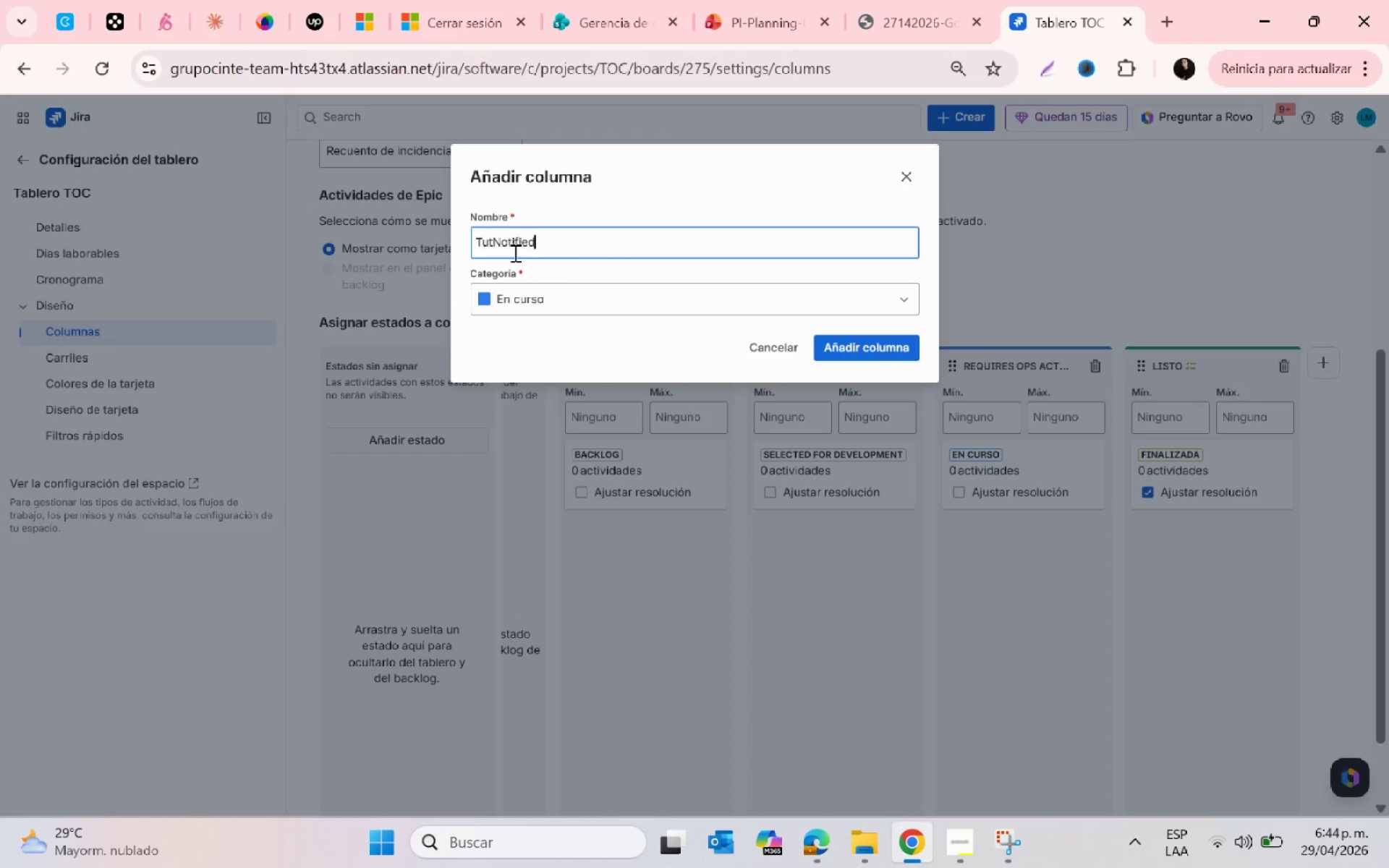 
left_click([485, 239])
 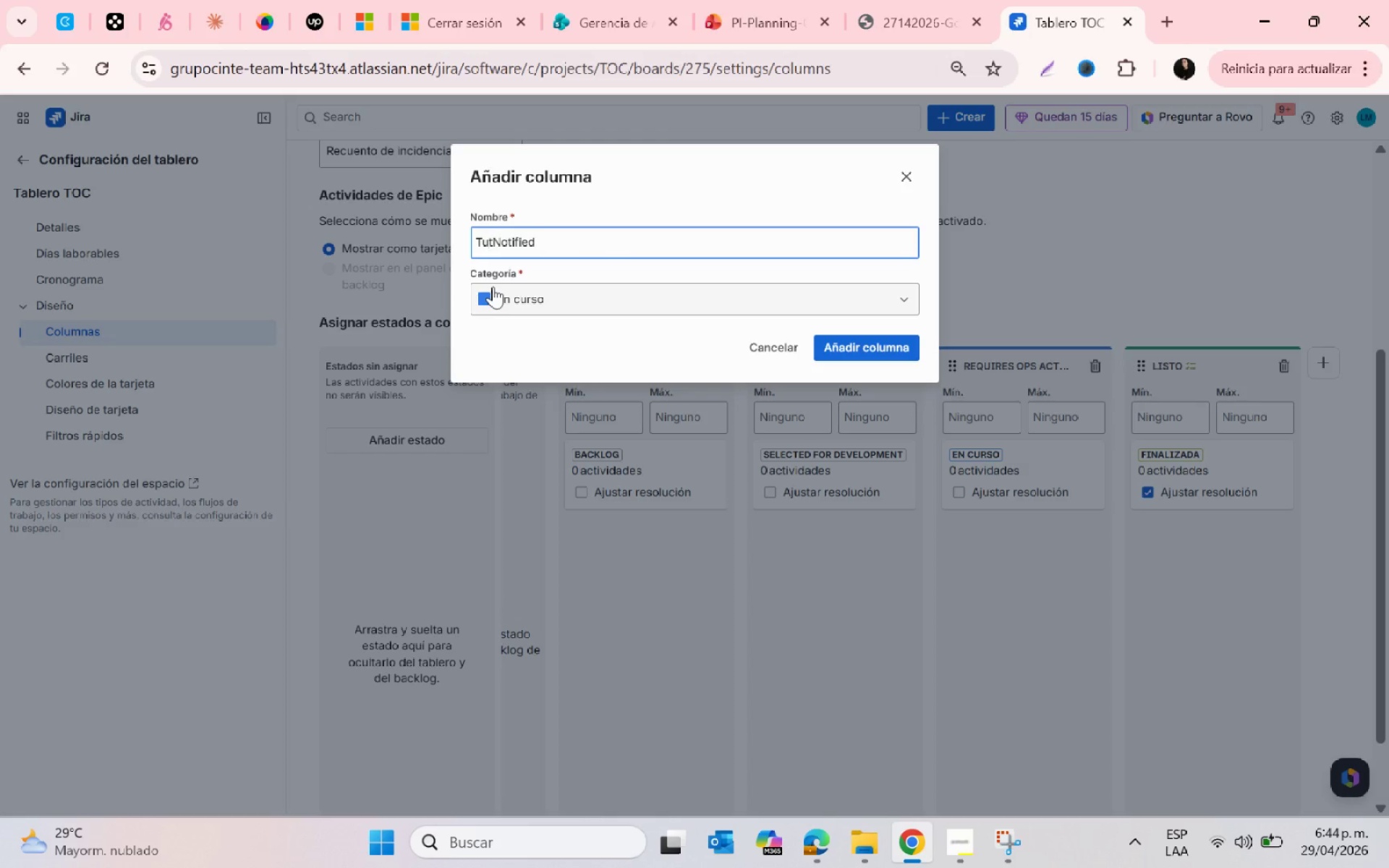 
key(ArrowRight)
 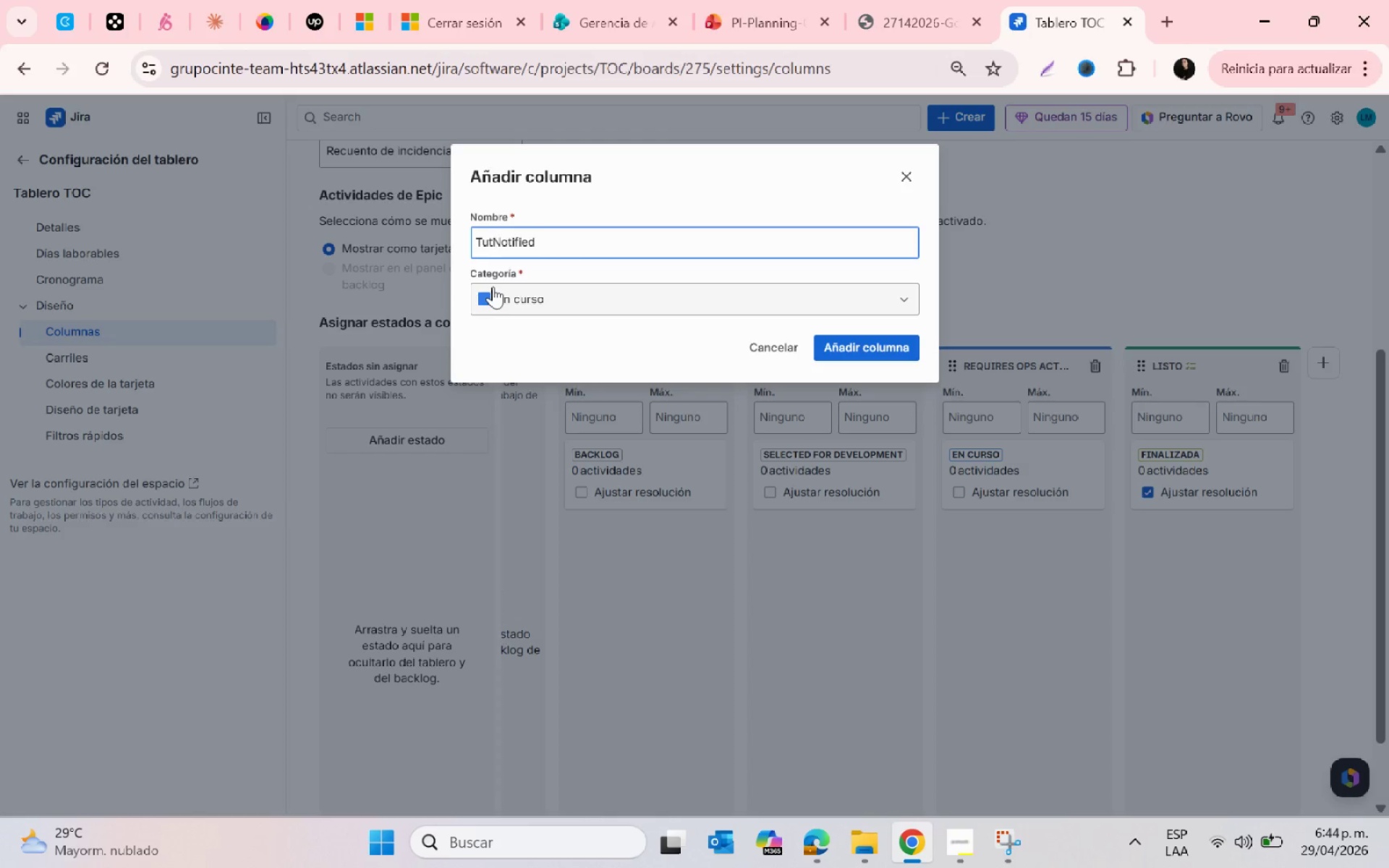 
type(or )
 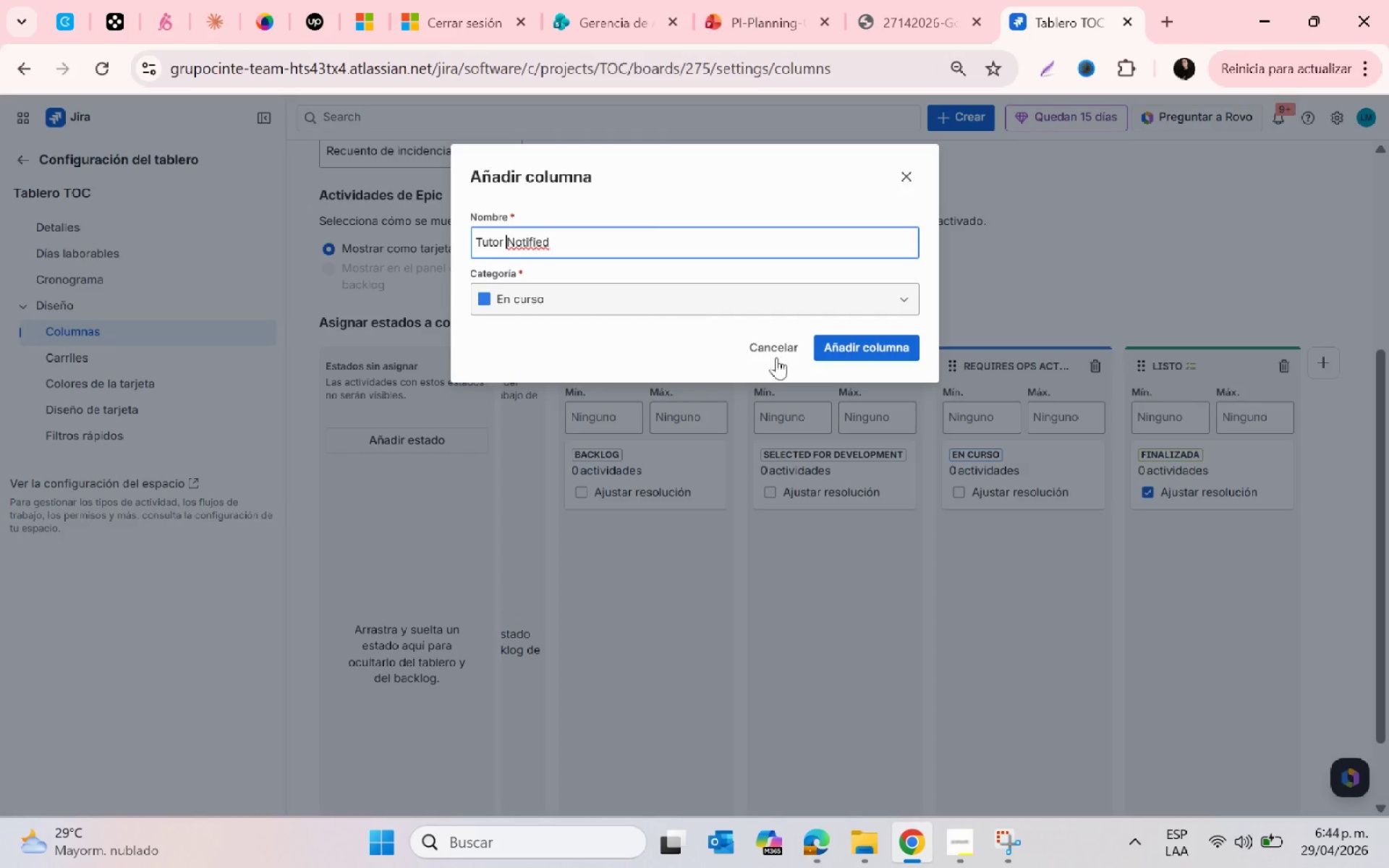 
left_click([843, 356])
 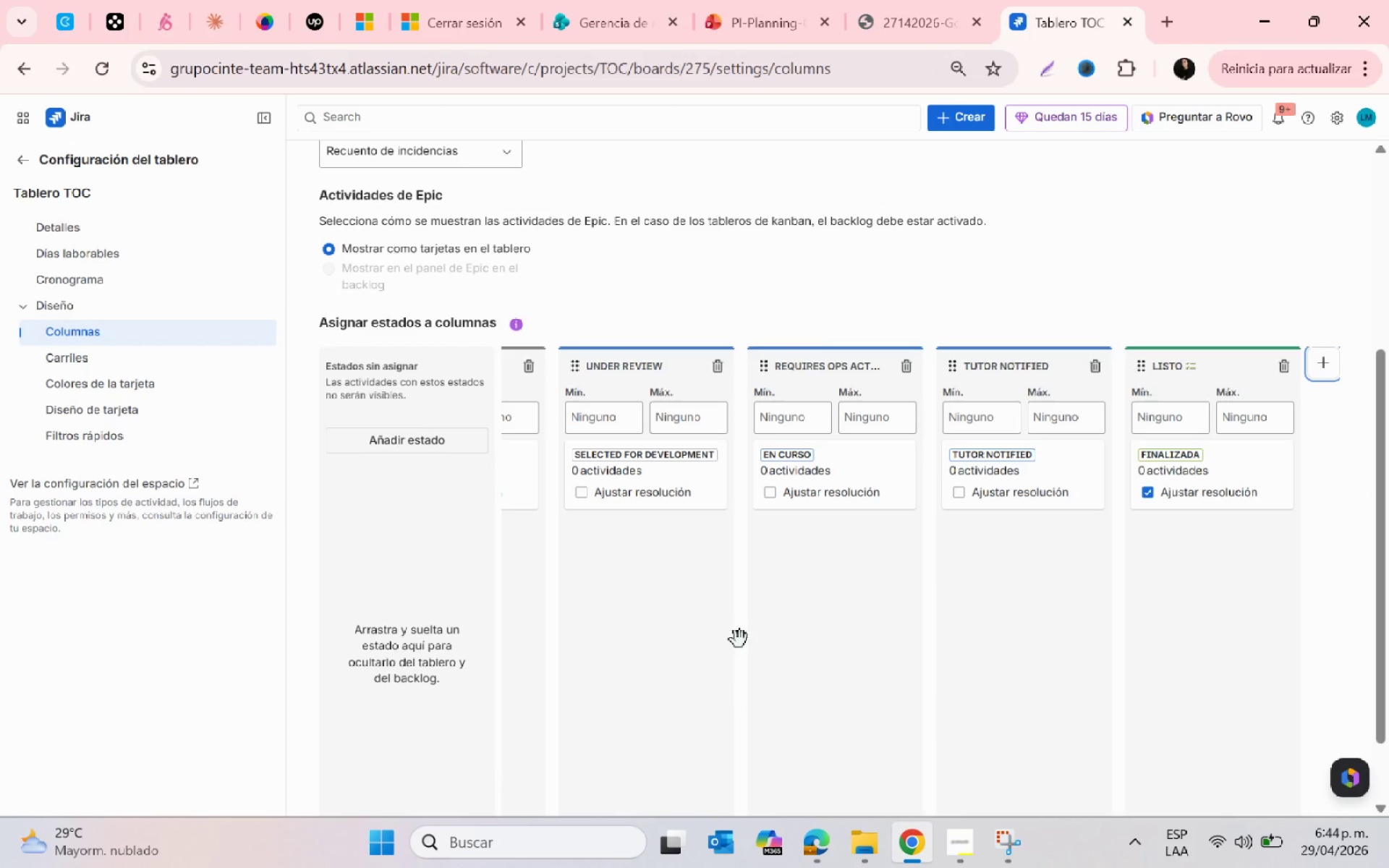 
wait(7.36)
 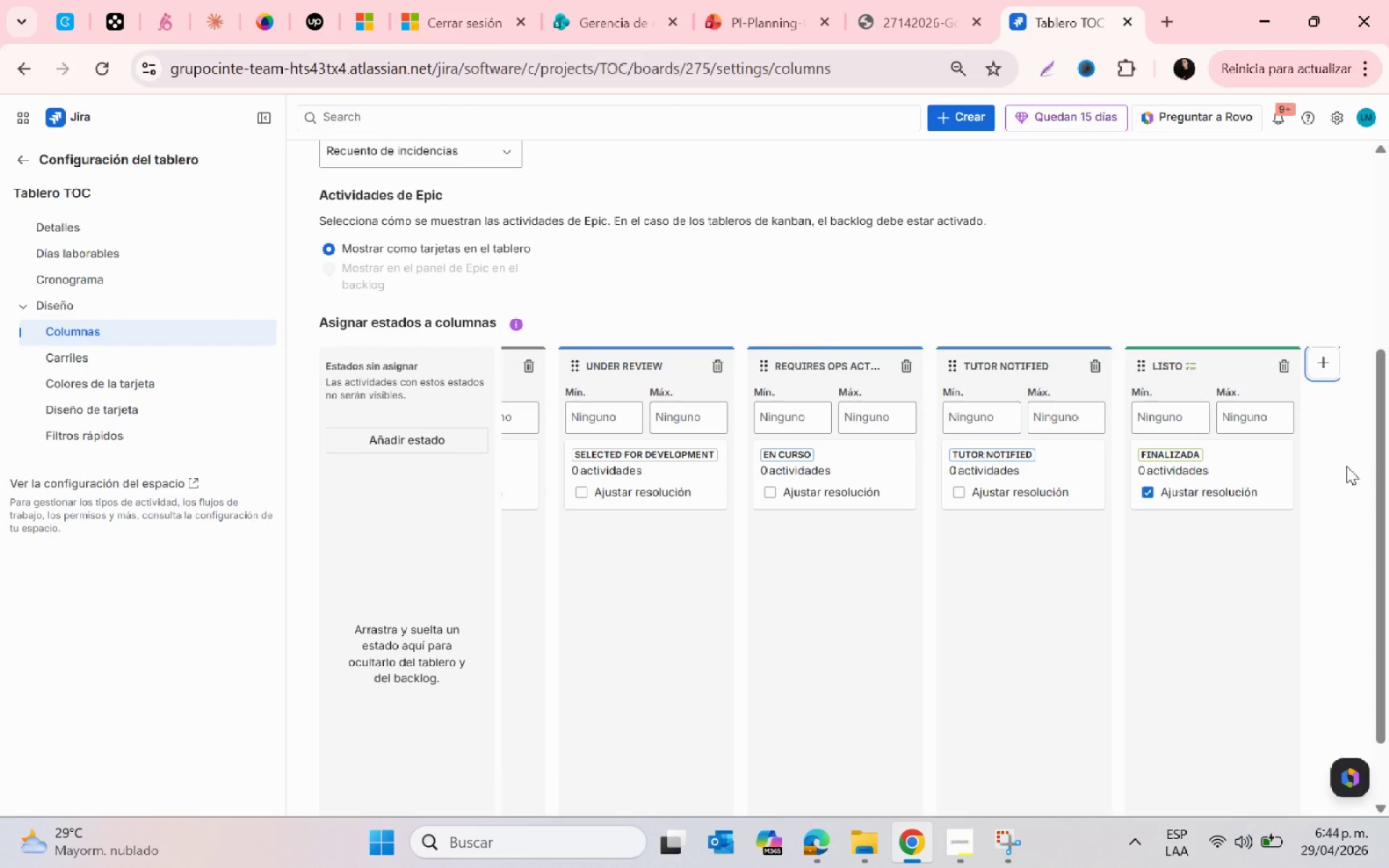 
left_click([20, 161])
 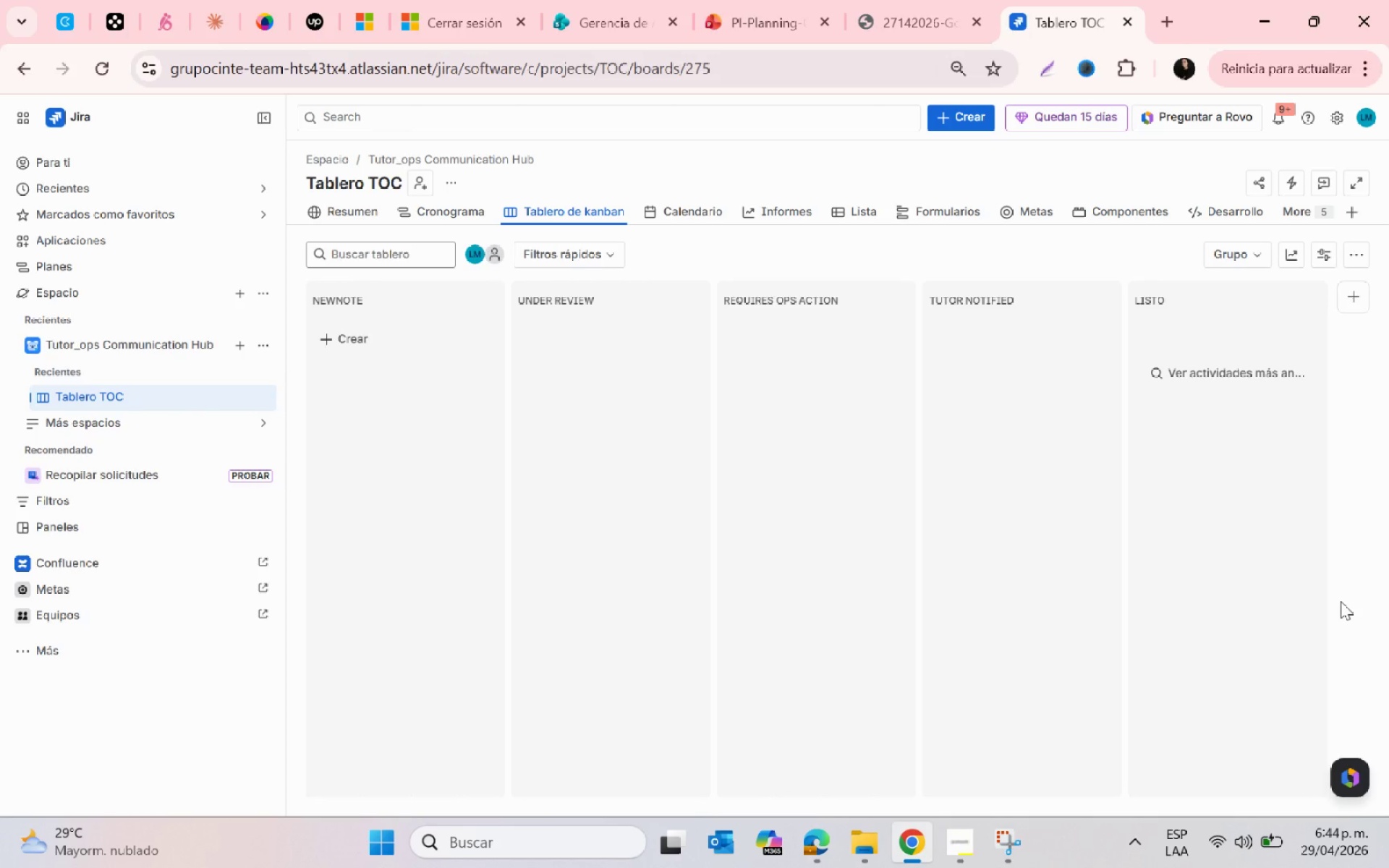 
left_click([1192, 301])
 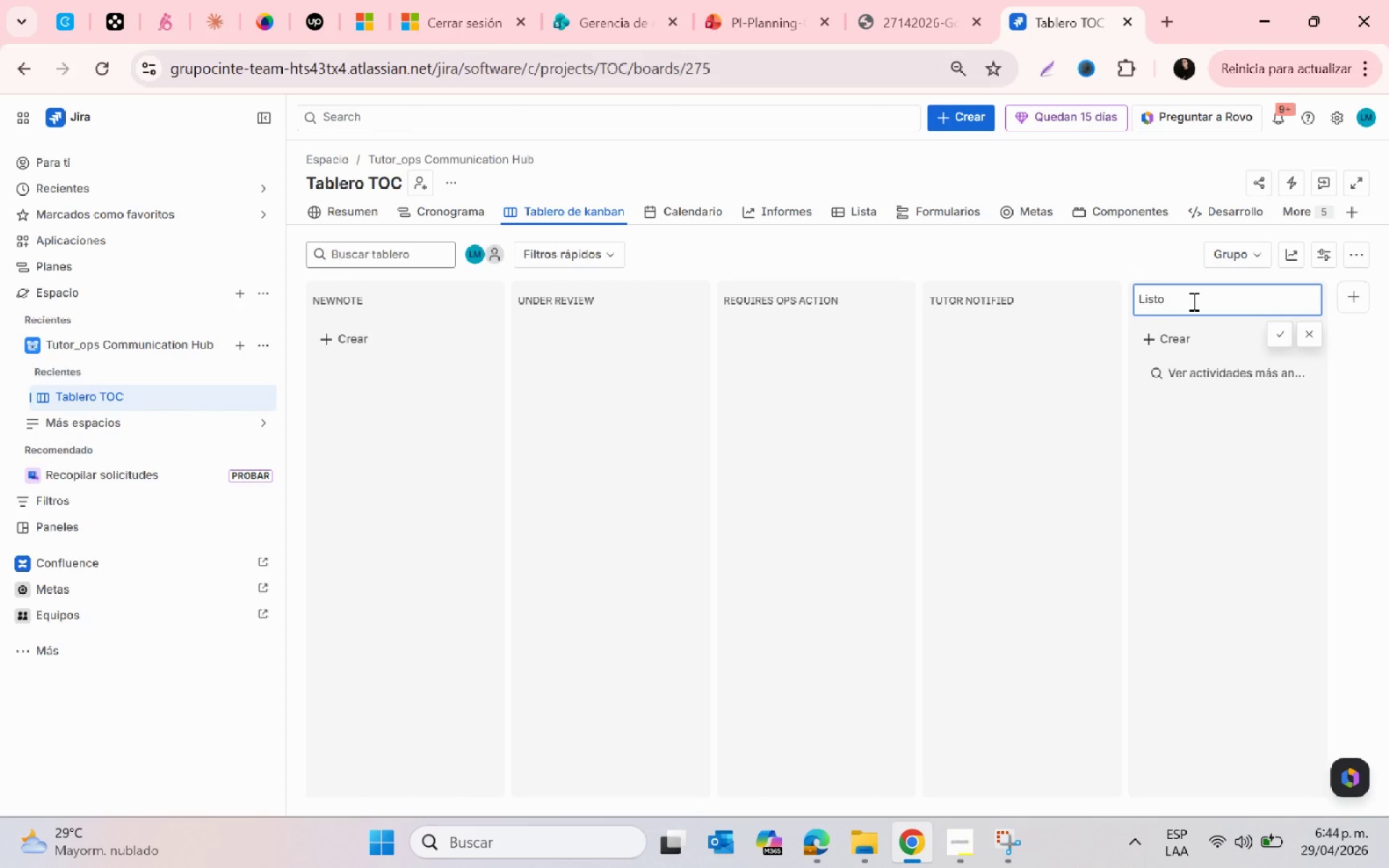 
key(Backspace)
key(Backspace)
key(Backspace)
key(Backspace)
key(Backspace)
type(Resolved)
 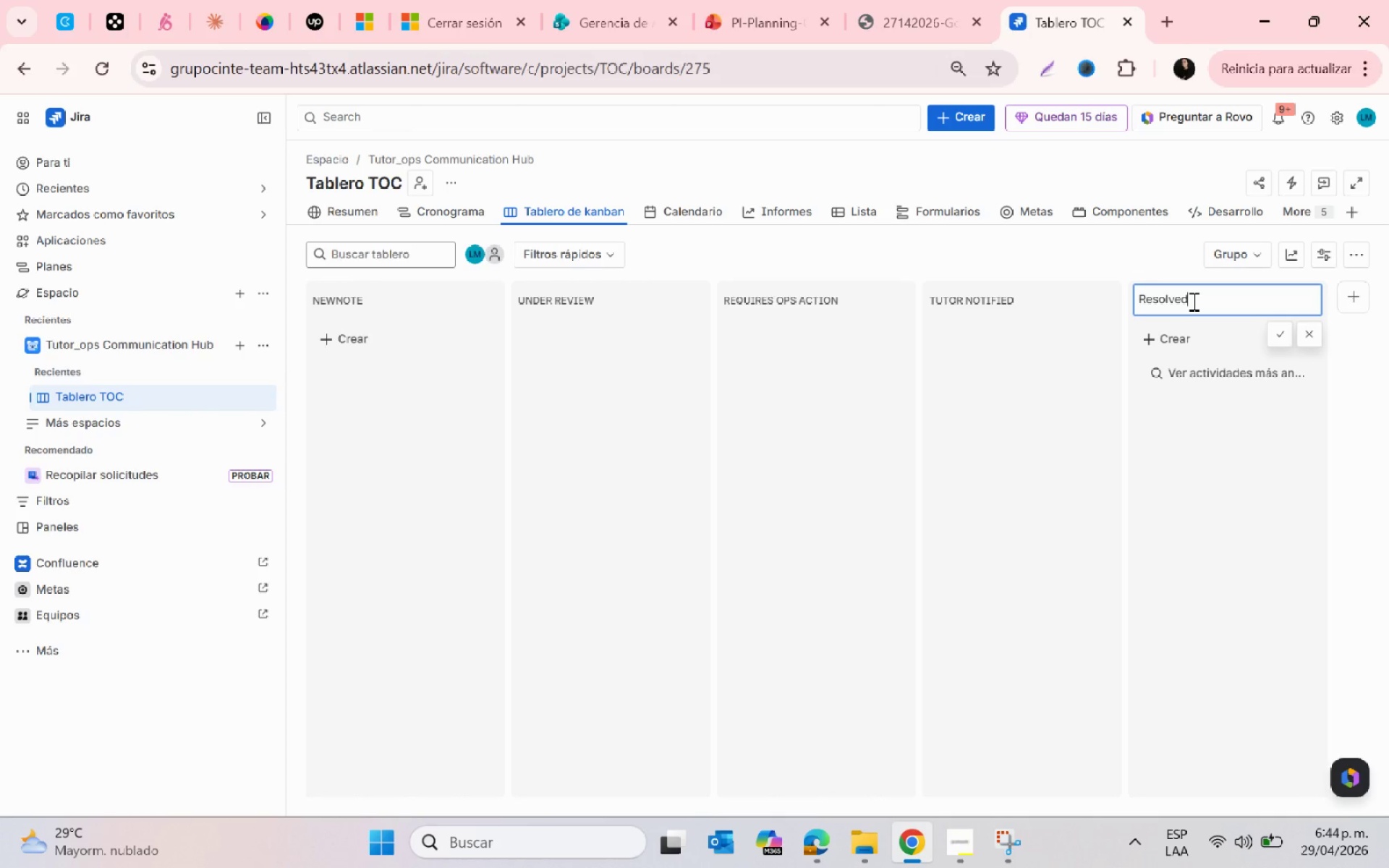 
key(Enter)
 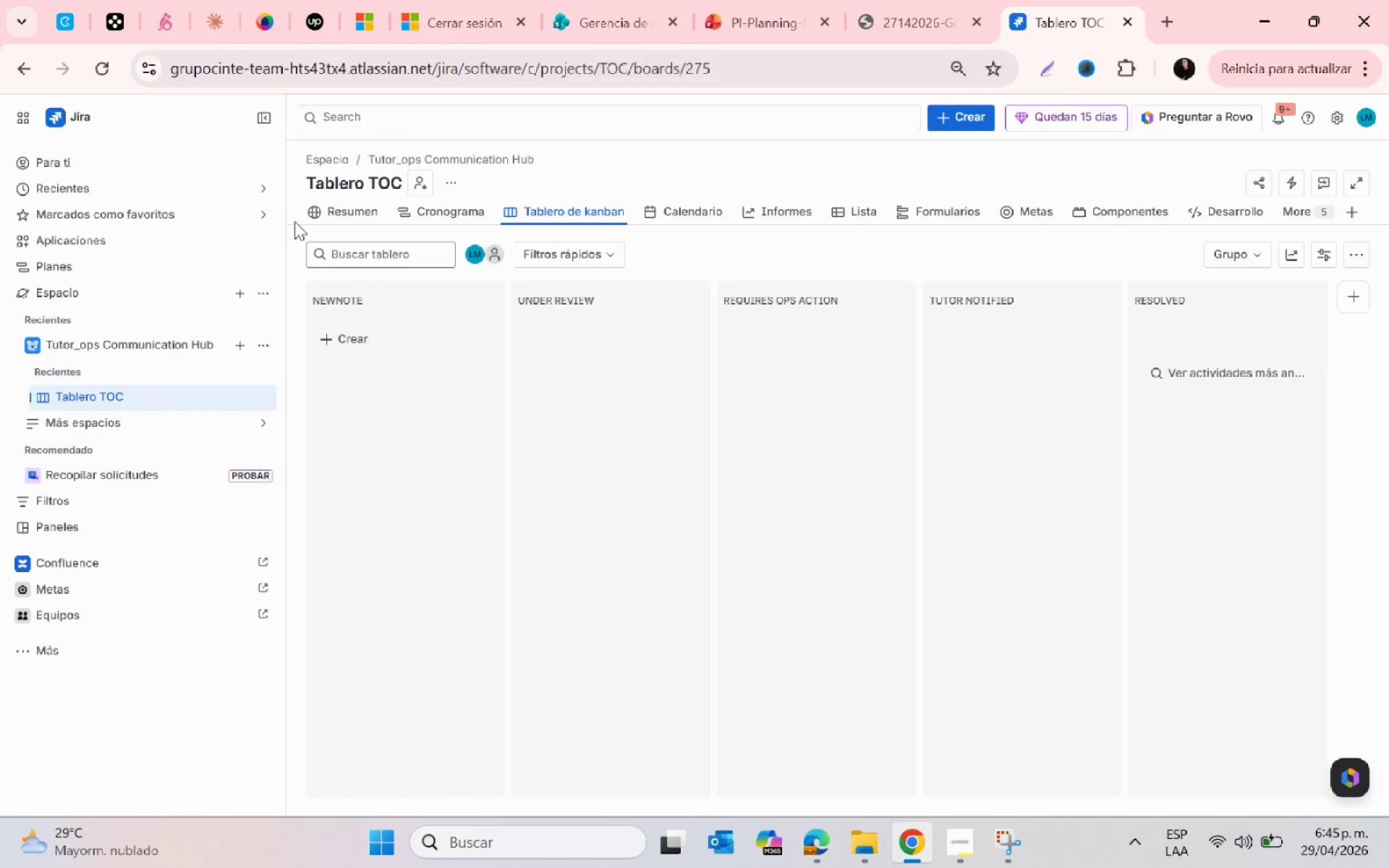 
left_click([261, 399])
 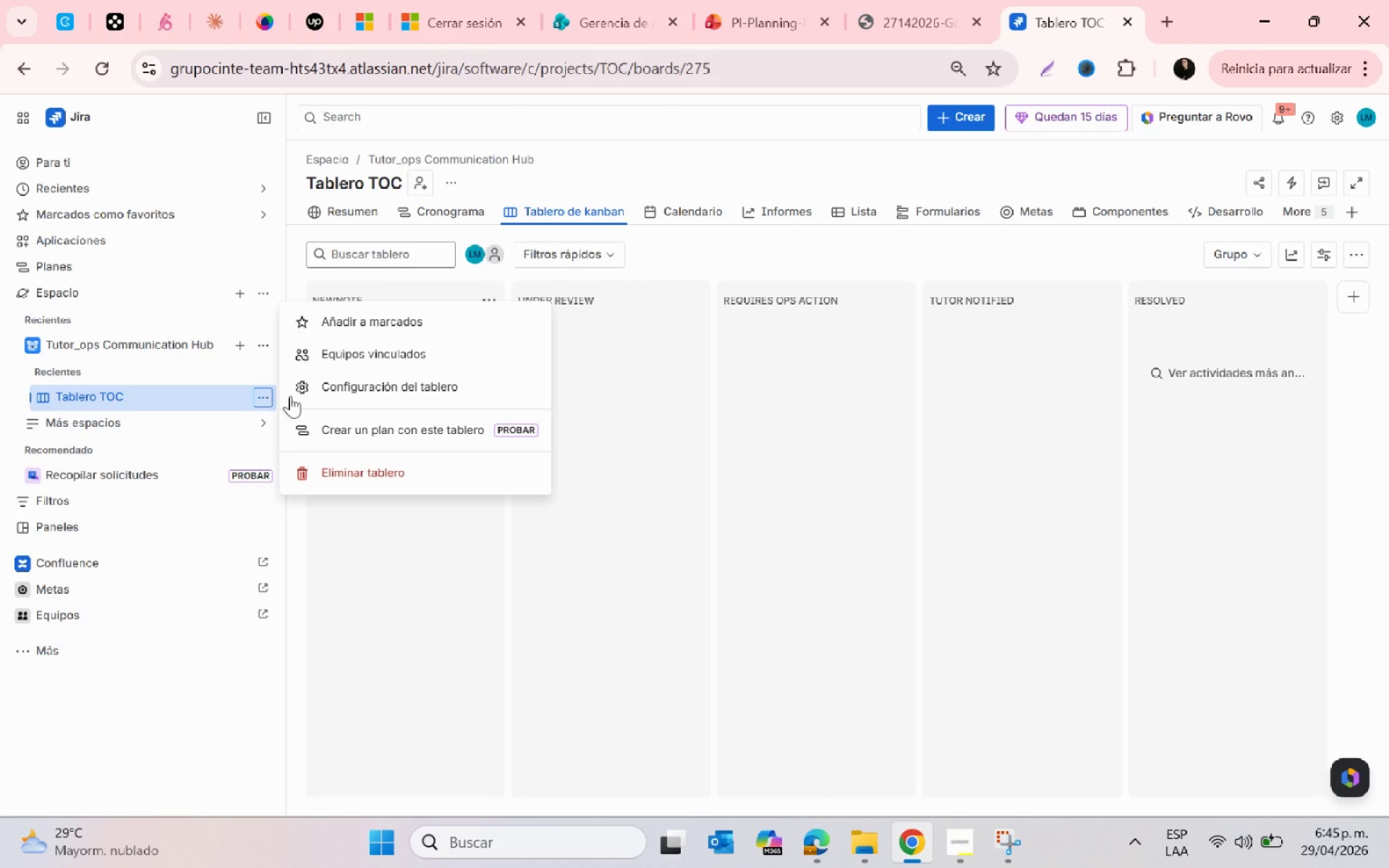 
left_click([323, 392])
 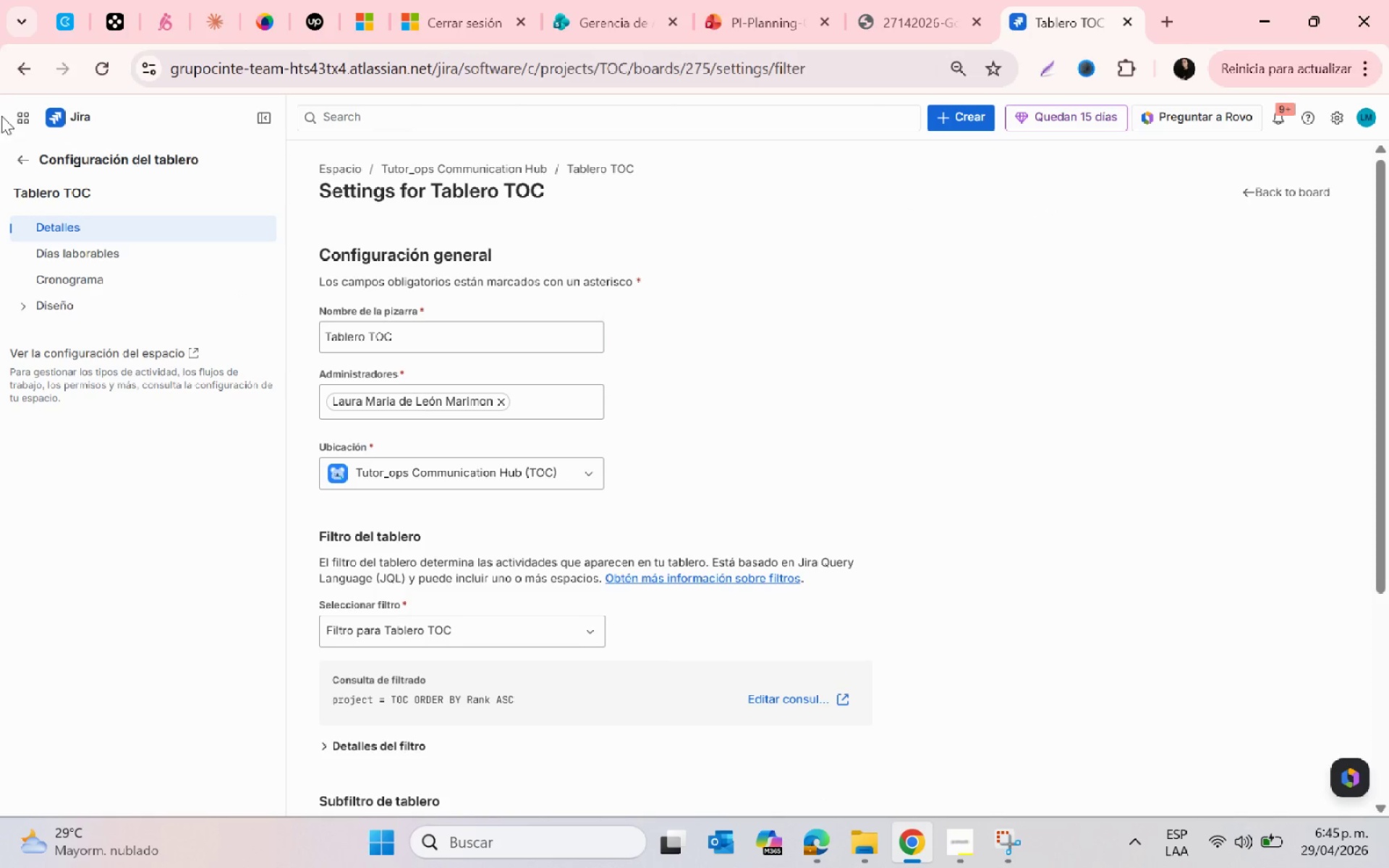 
left_click([21, 71])
 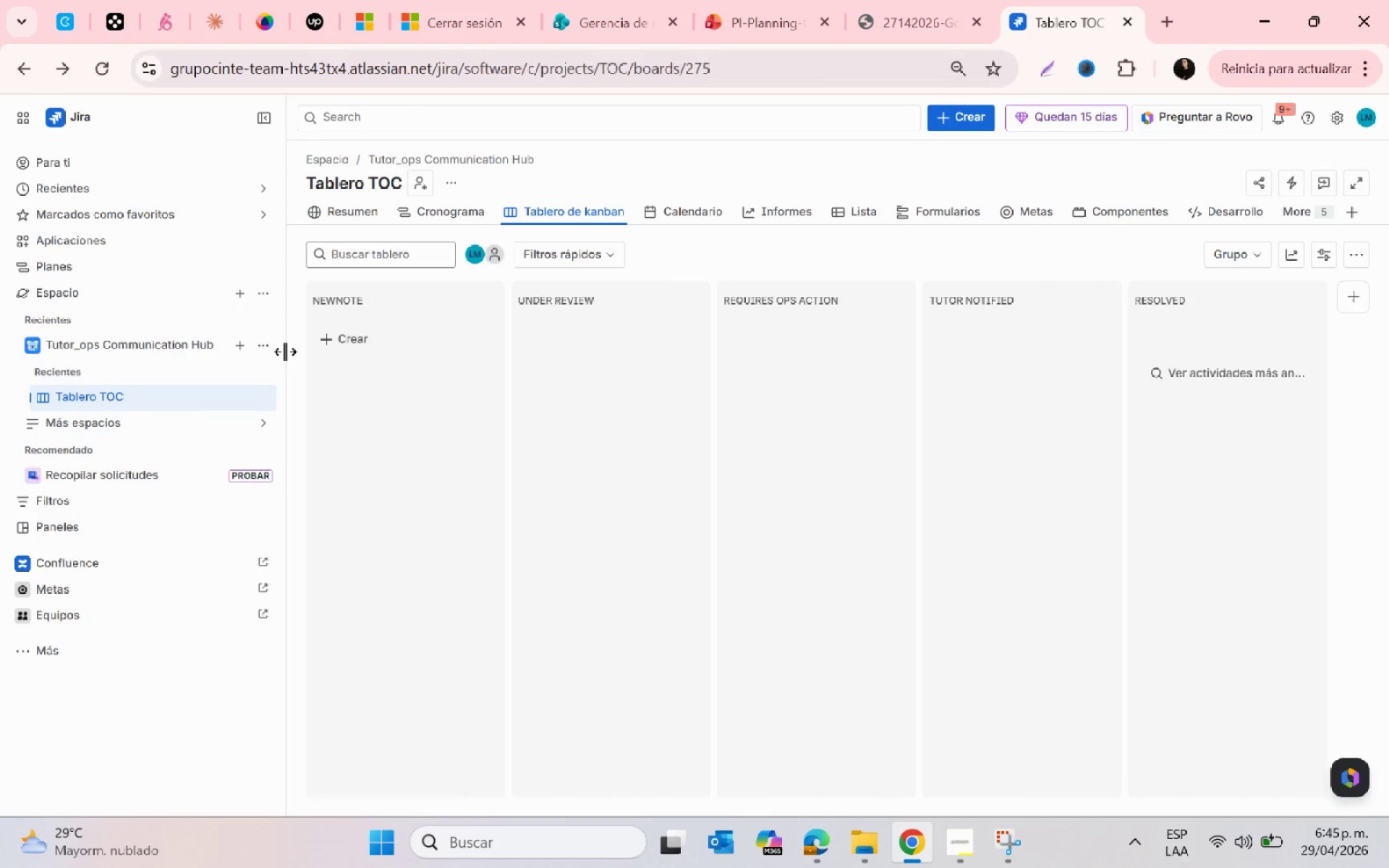 
left_click([265, 350])
 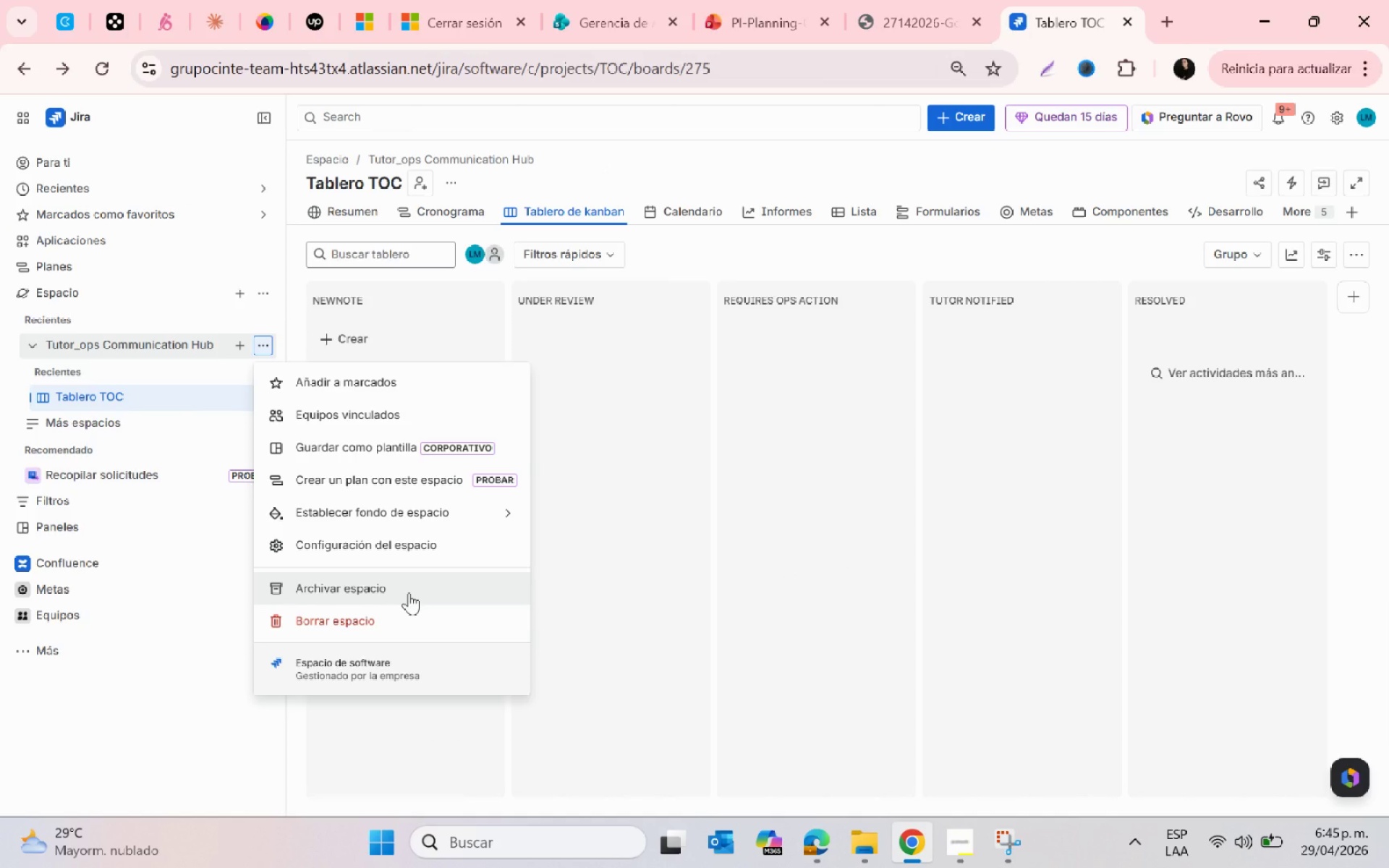 
left_click([398, 511])
 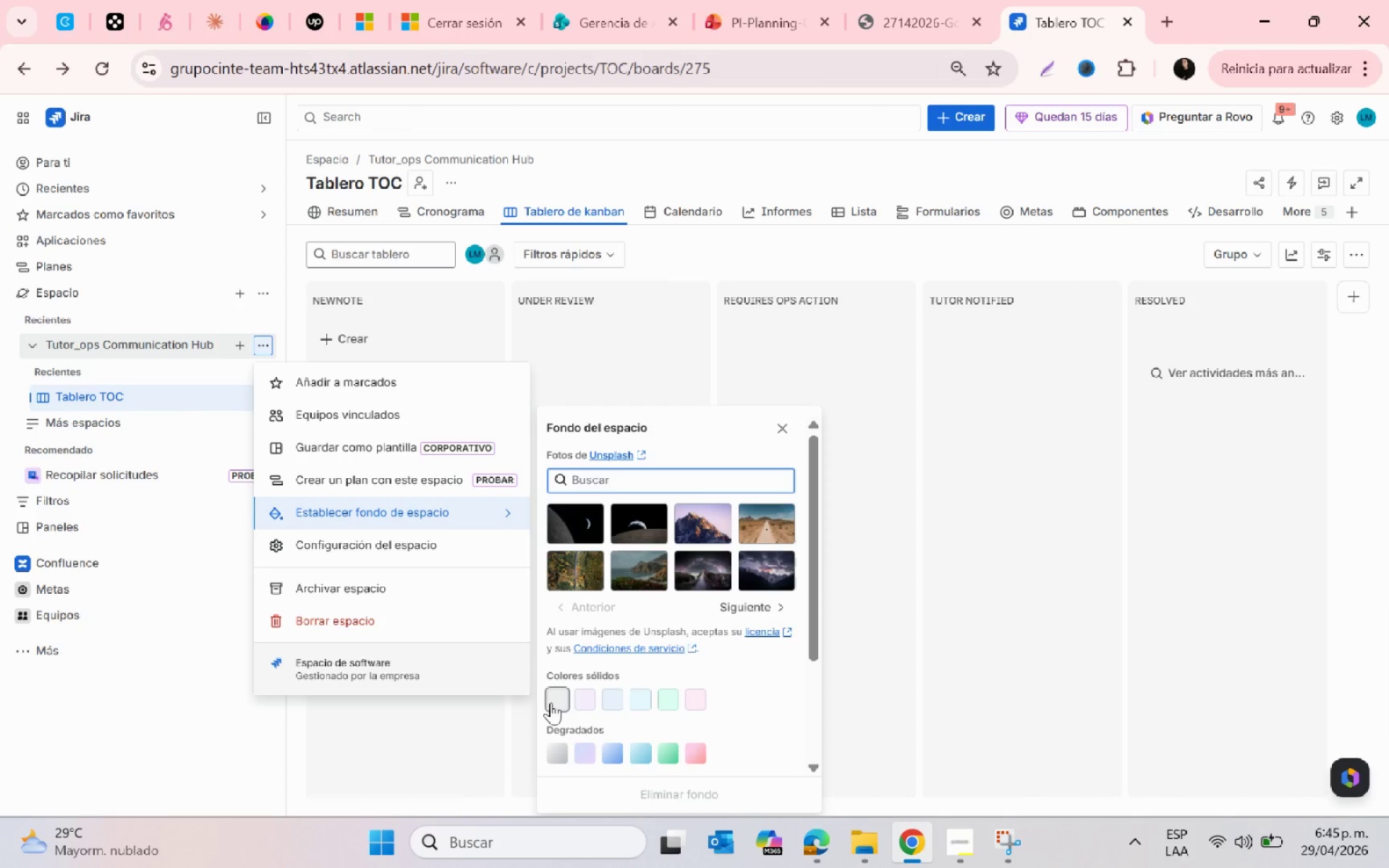 
left_click([608, 702])
 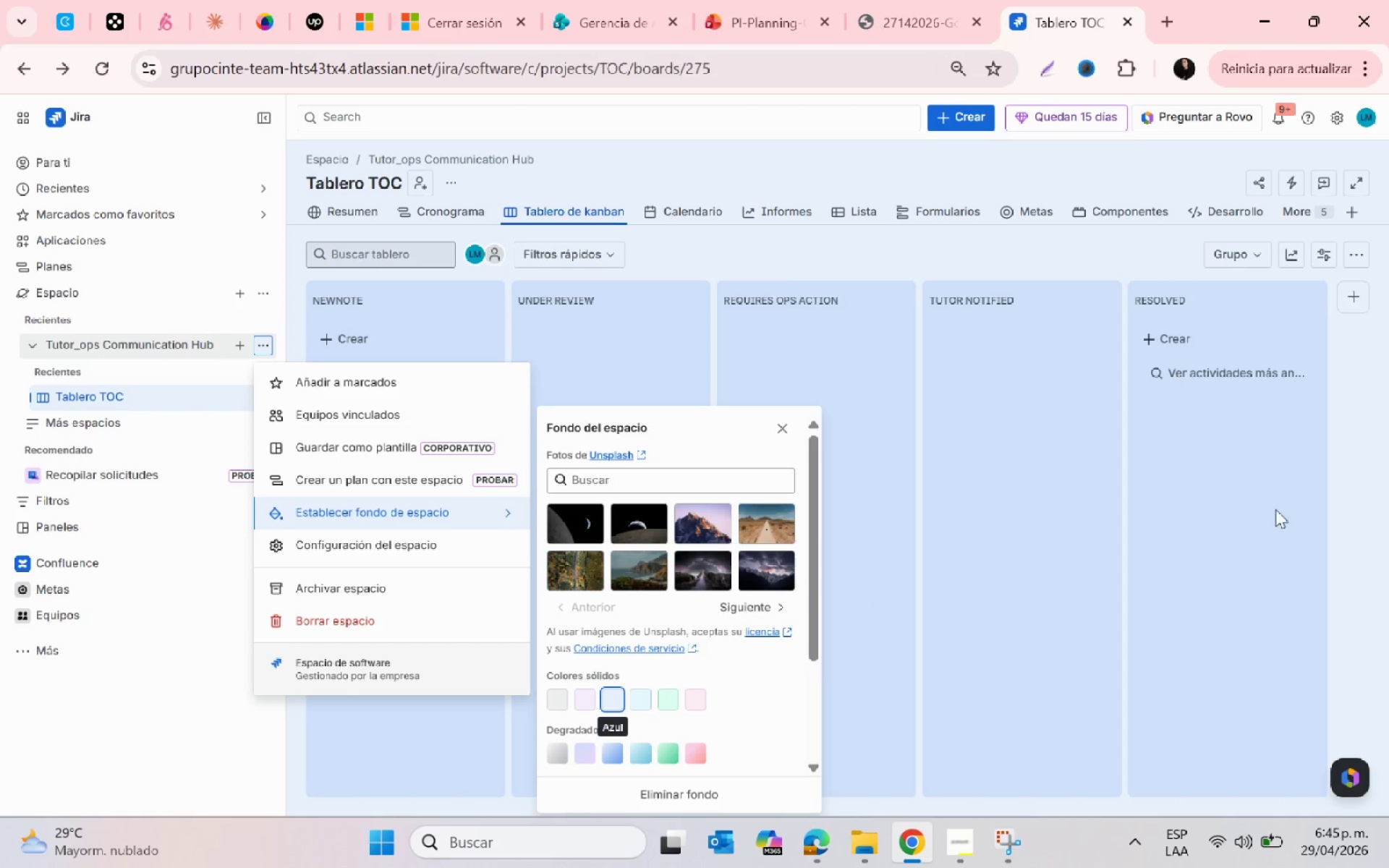 
left_click([1388, 523])
 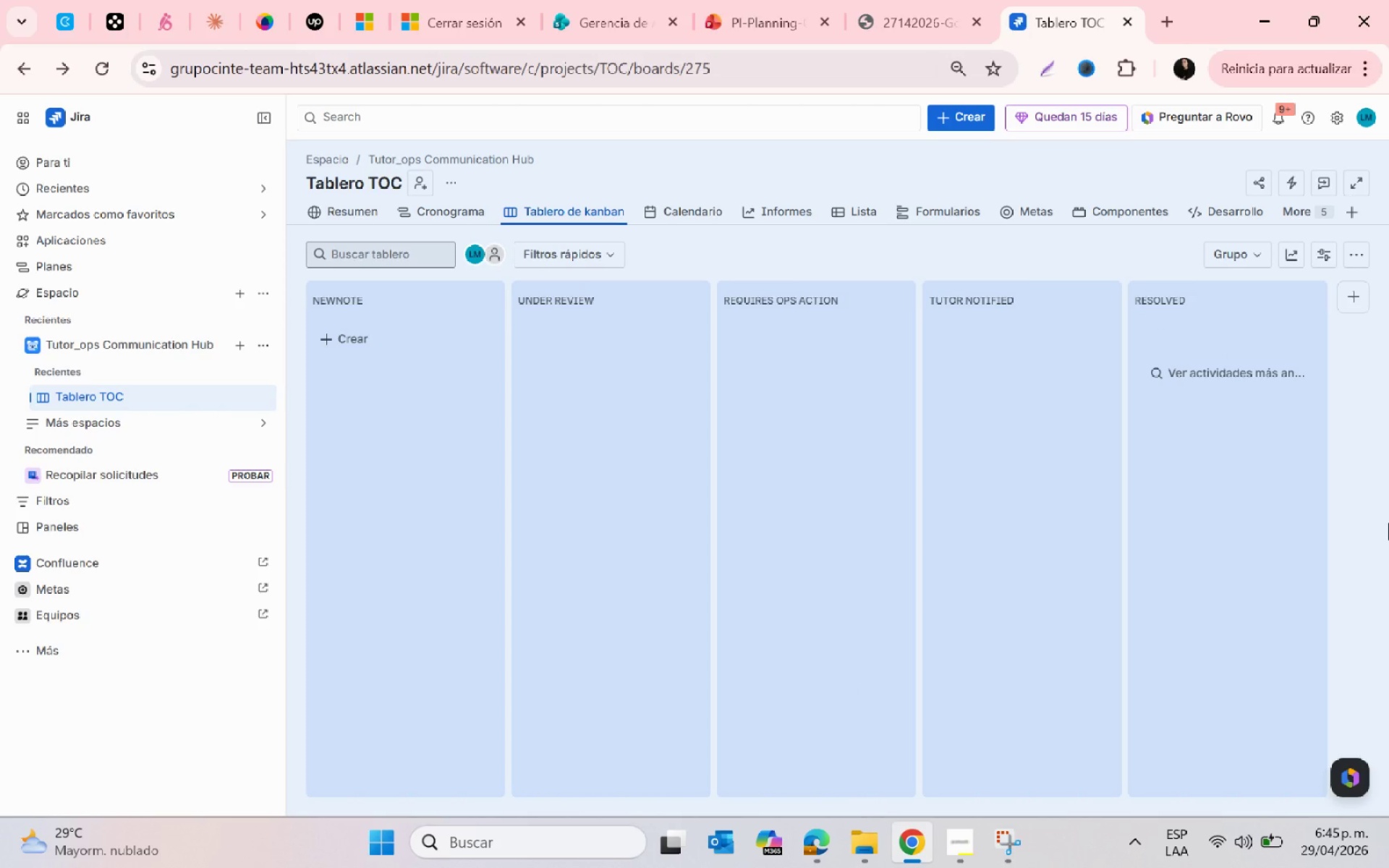 
key(PrintScreen)
 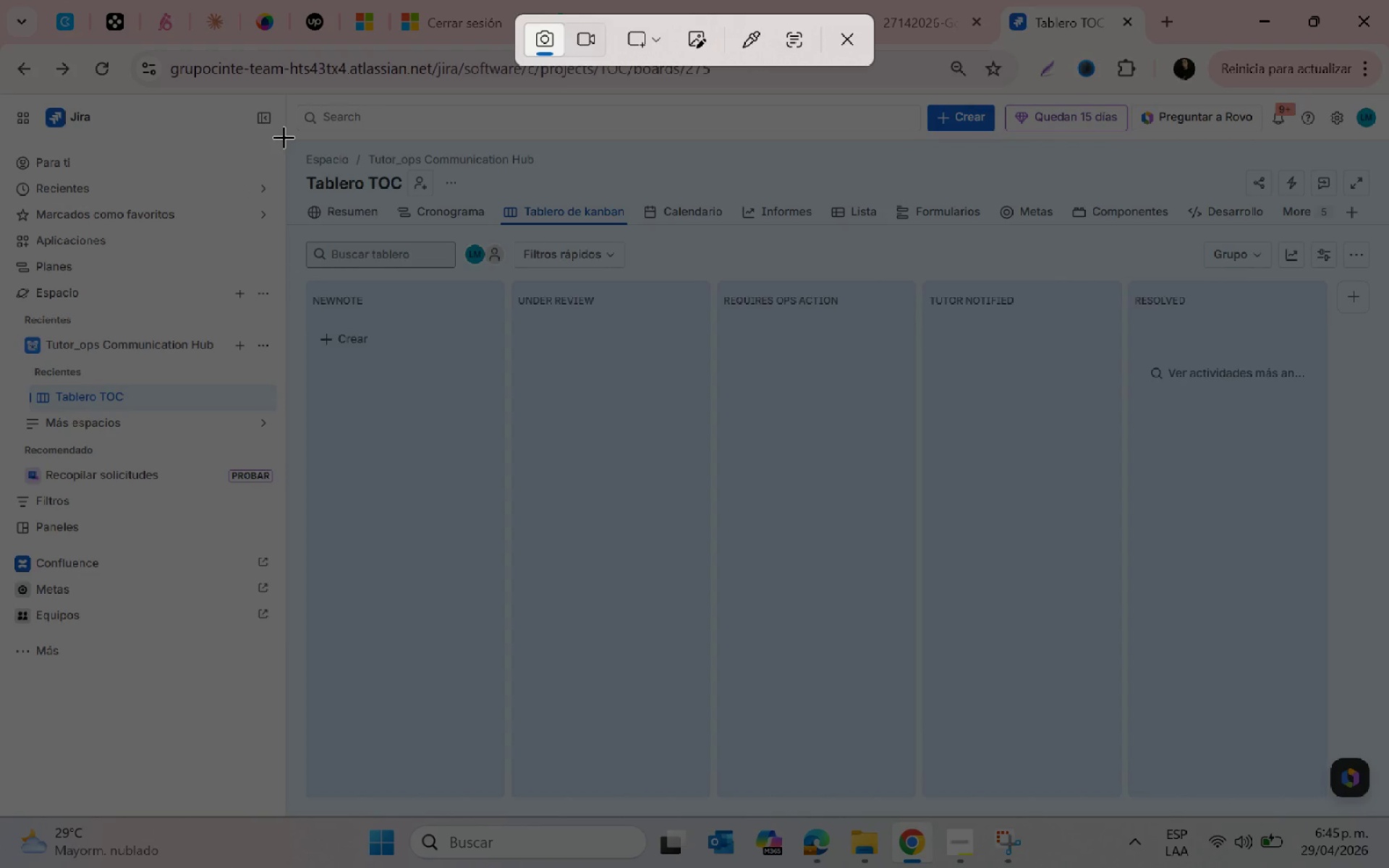 
left_click_drag(start_coordinate=[287, 139], to_coordinate=[1388, 815])
 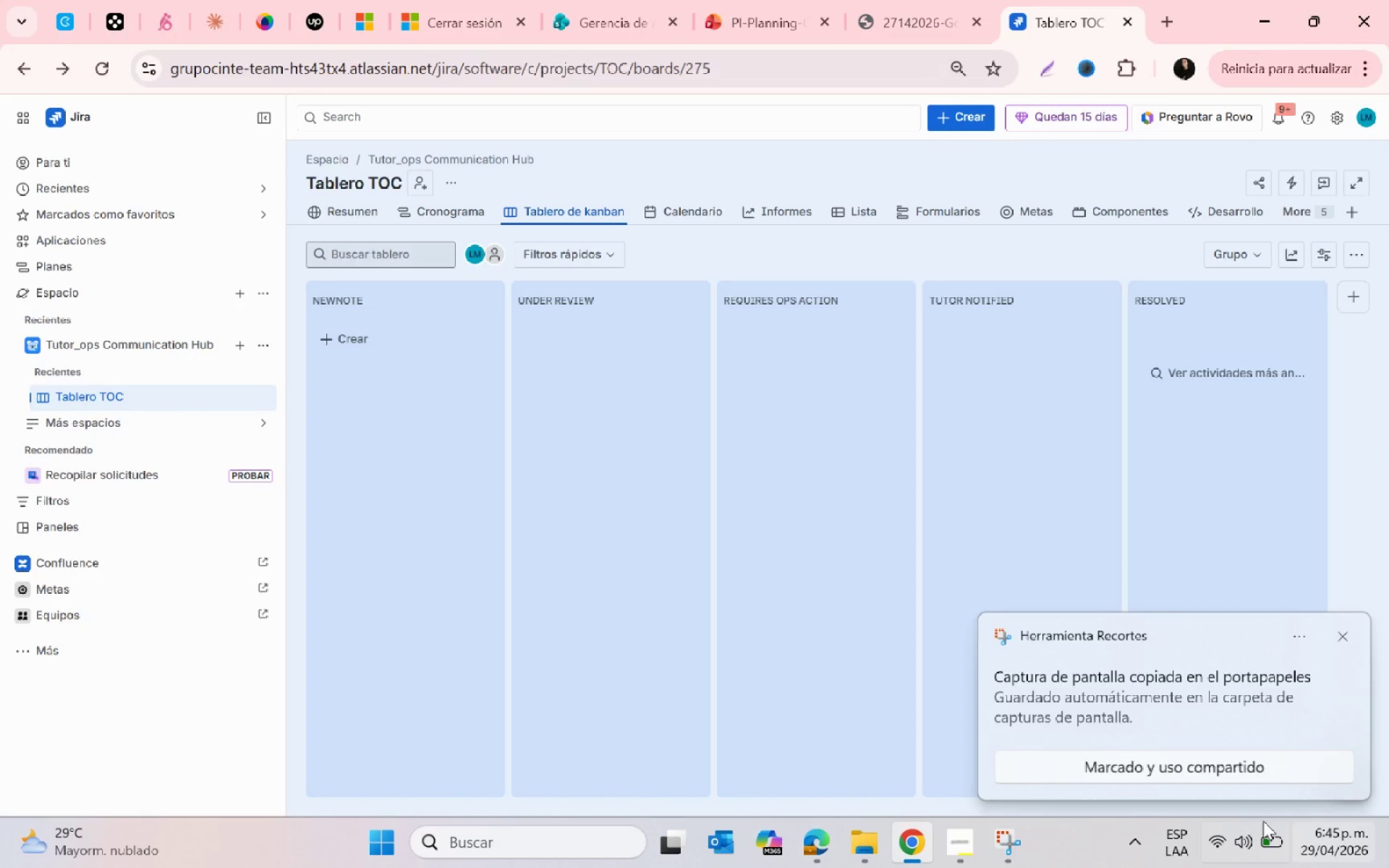 
left_click([1099, 705])
 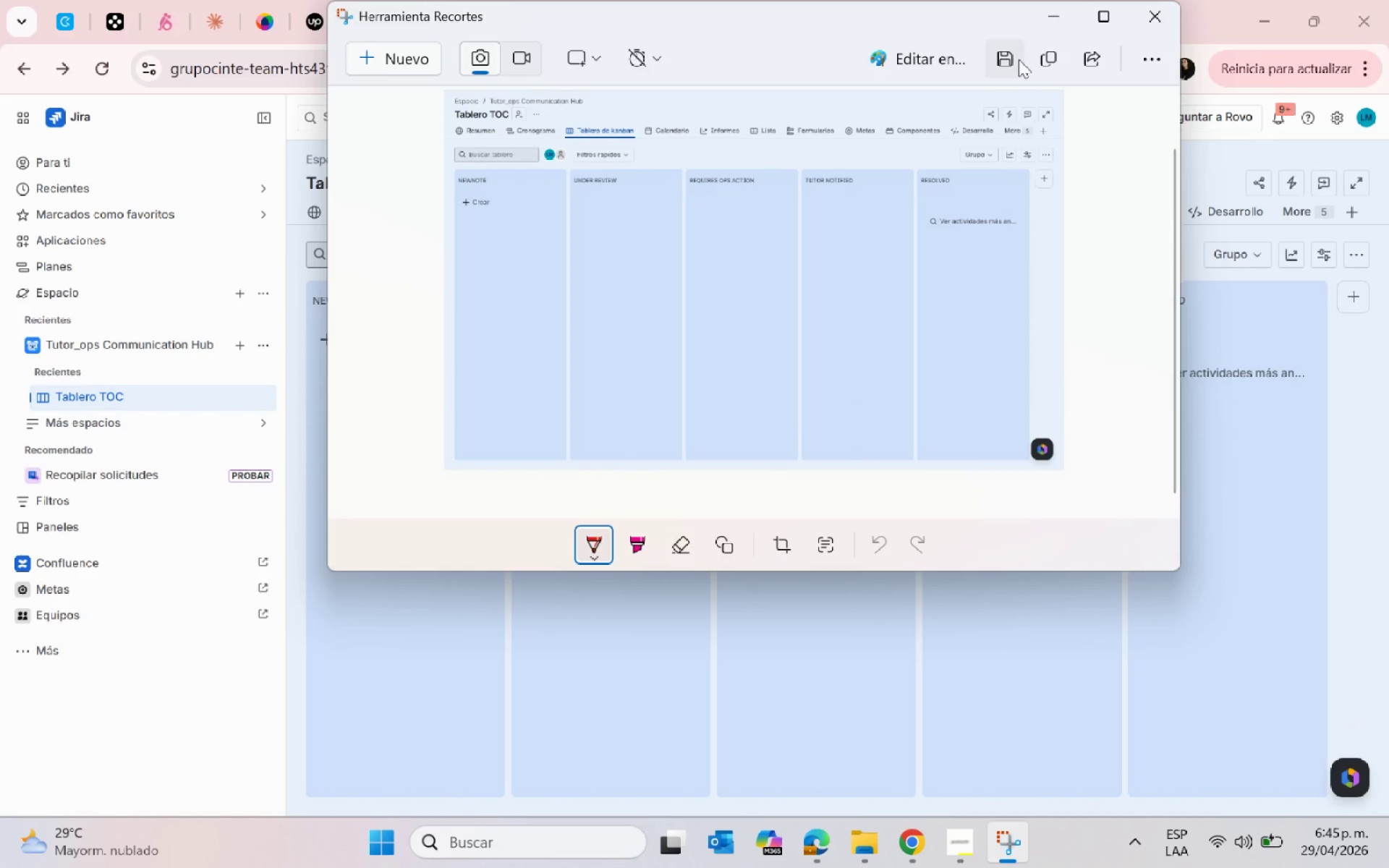 
left_click([1014, 61])
 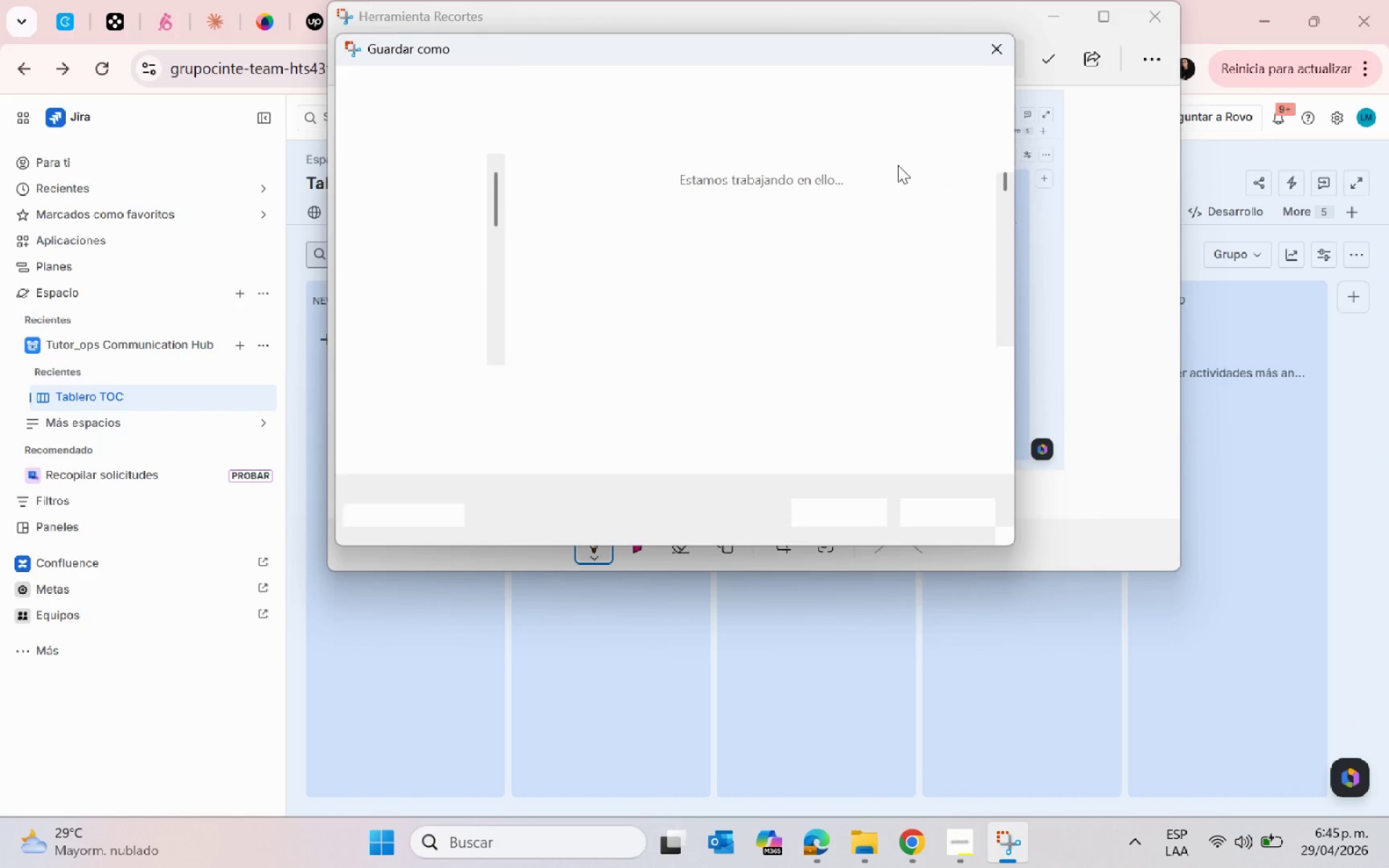 
scroll: coordinate [396, 289], scroll_direction: down, amount: 2.0
 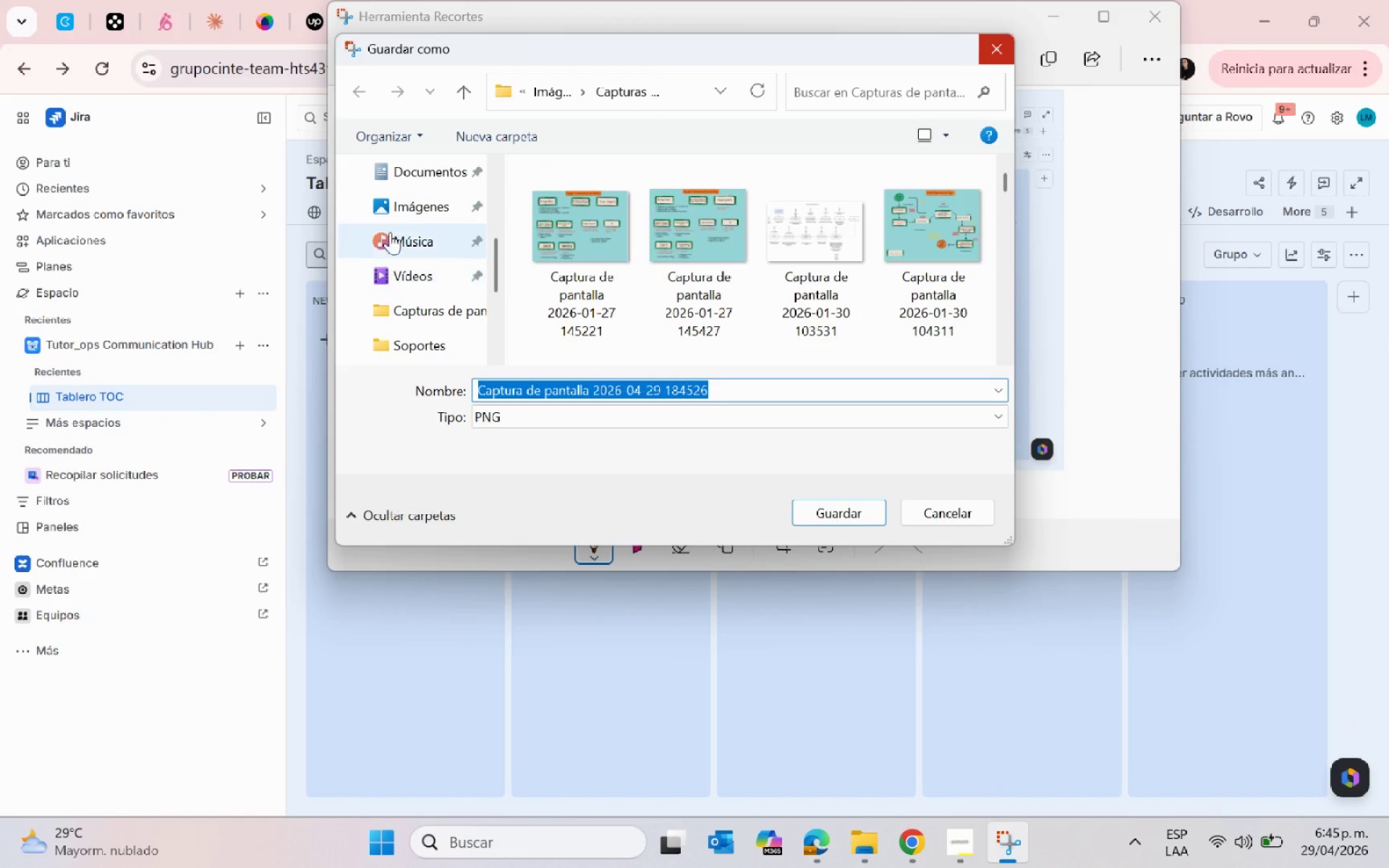 
left_click([389, 204])
 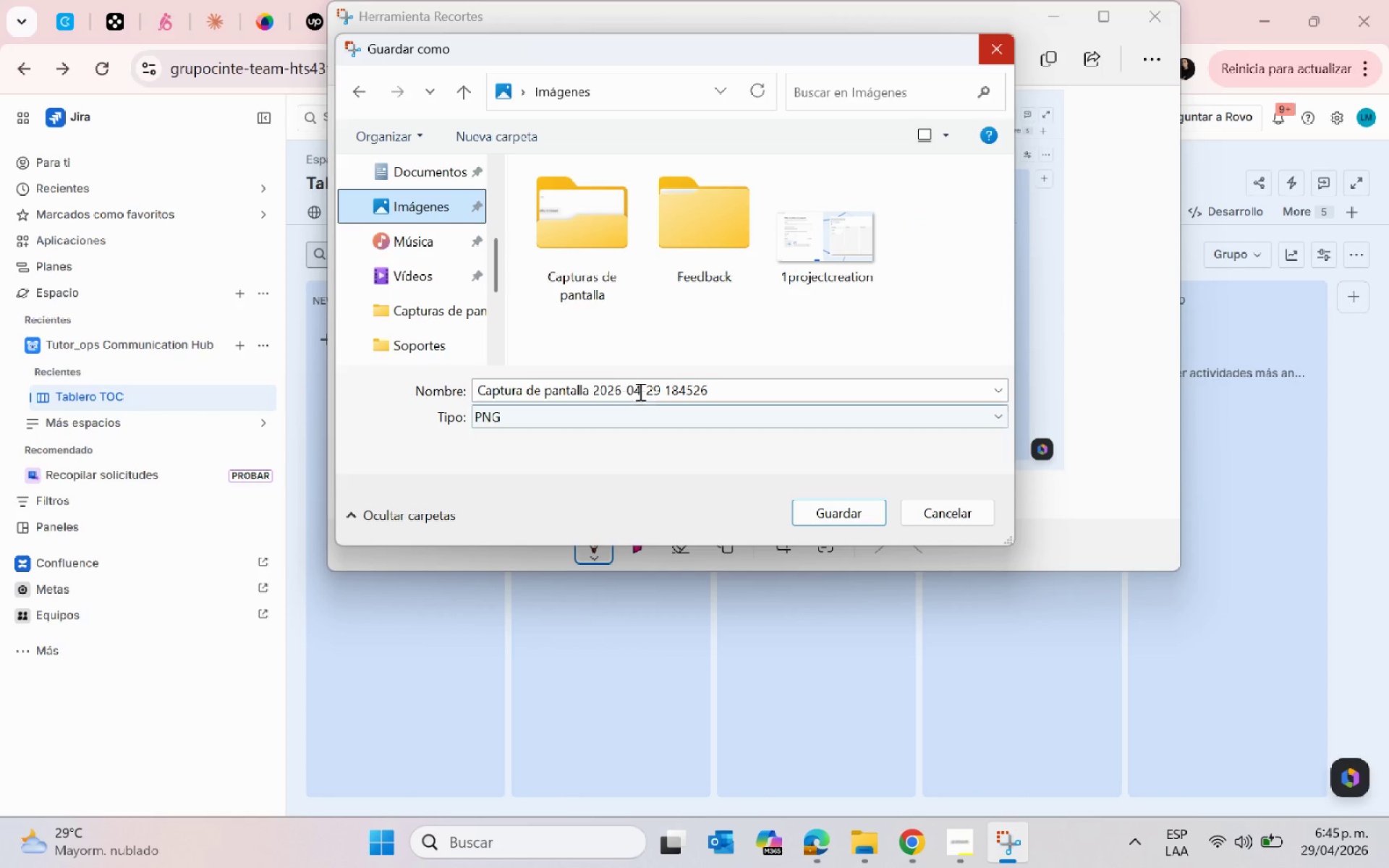 
left_click([638, 391])
 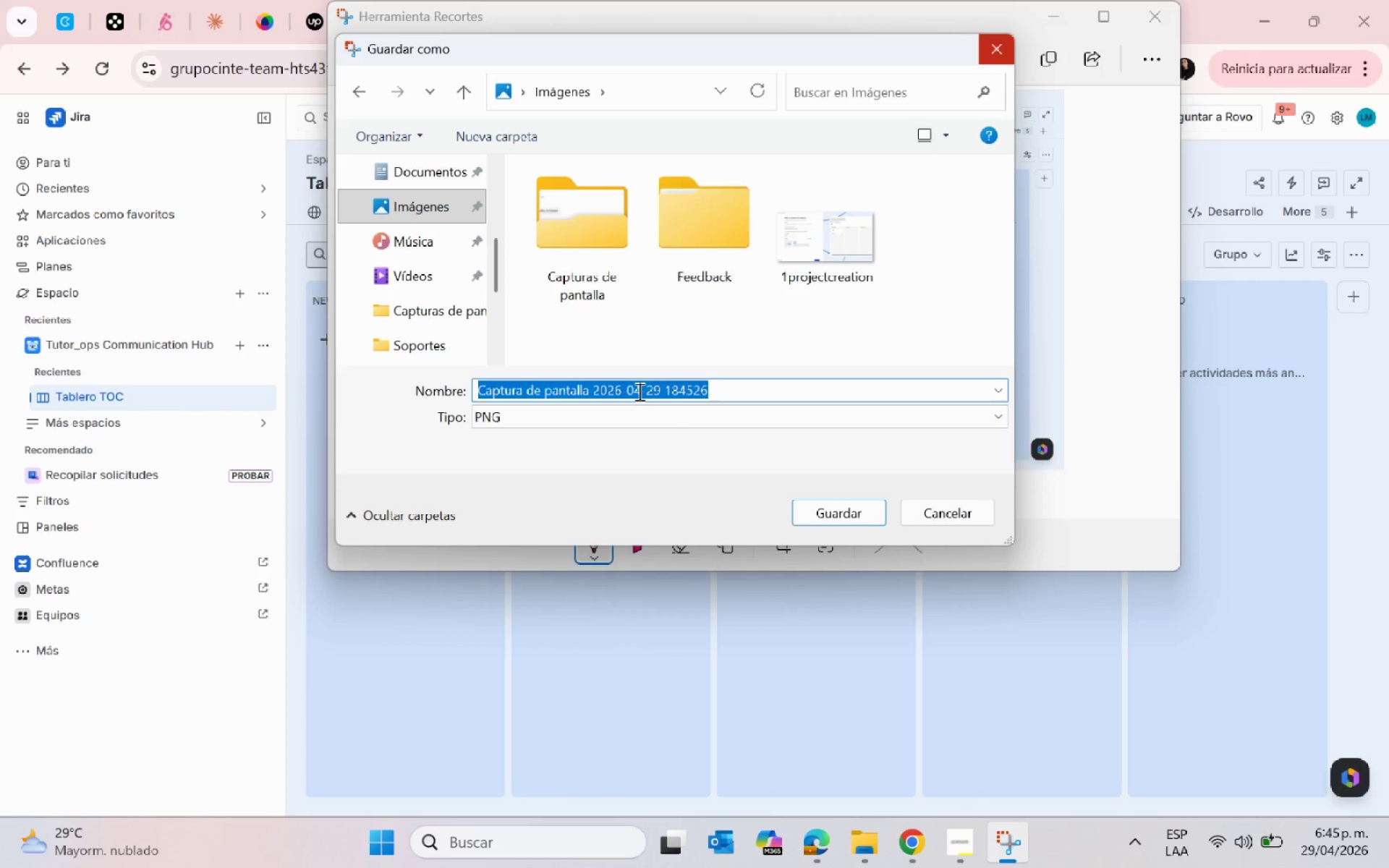 
type(2e)
key(Backspace)
type(workflow)
 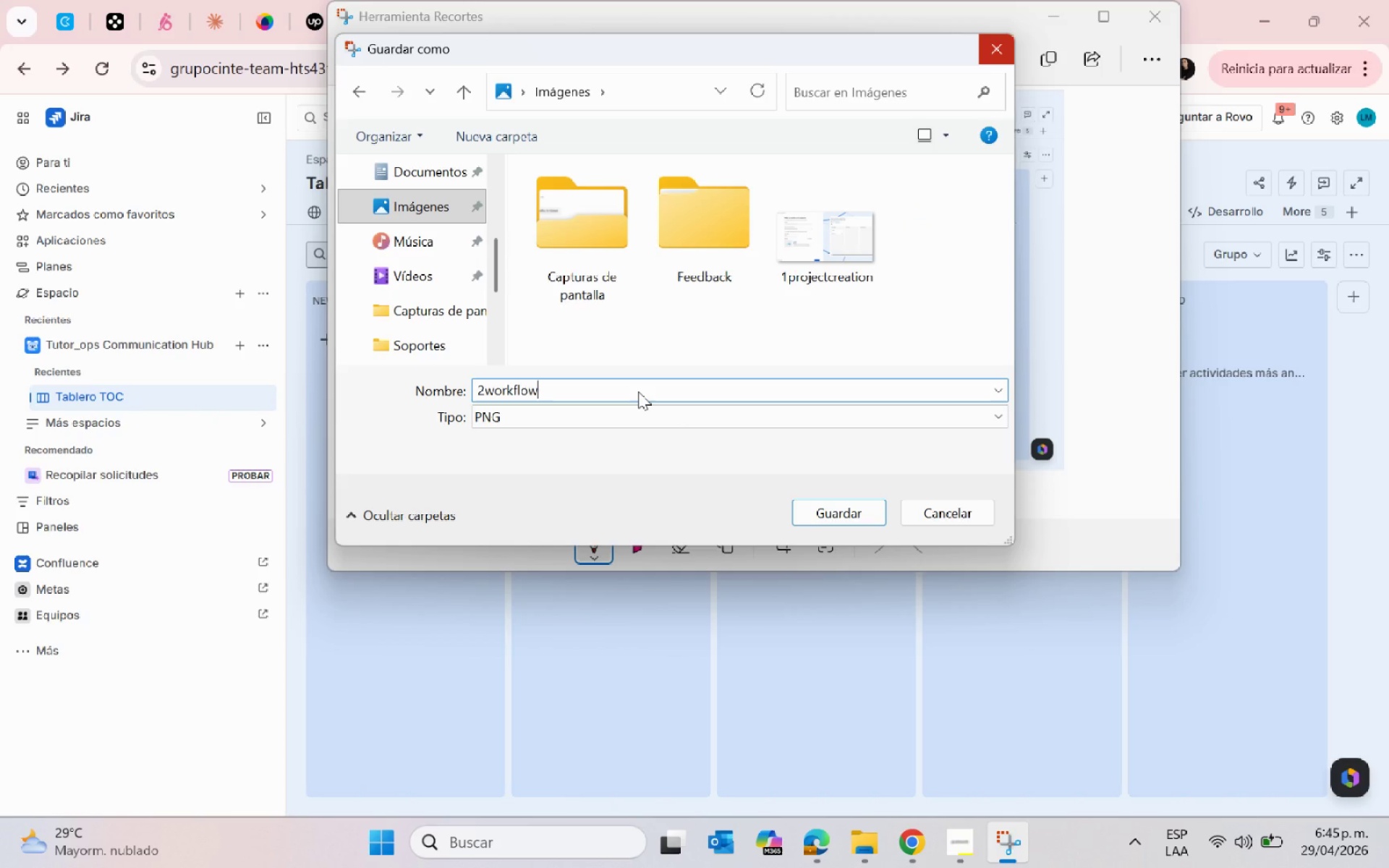 
key(Enter)
 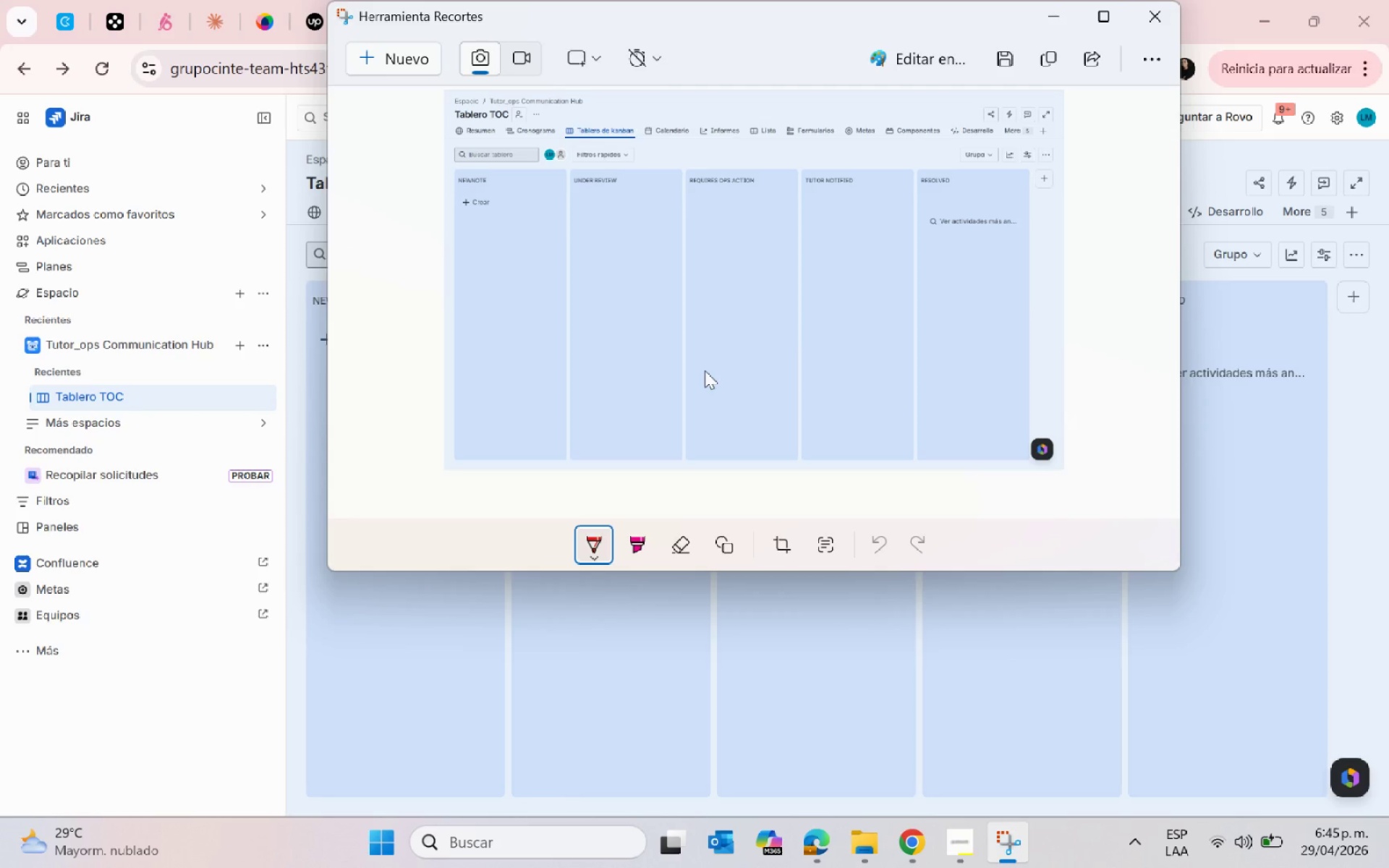 
wait(6.06)
 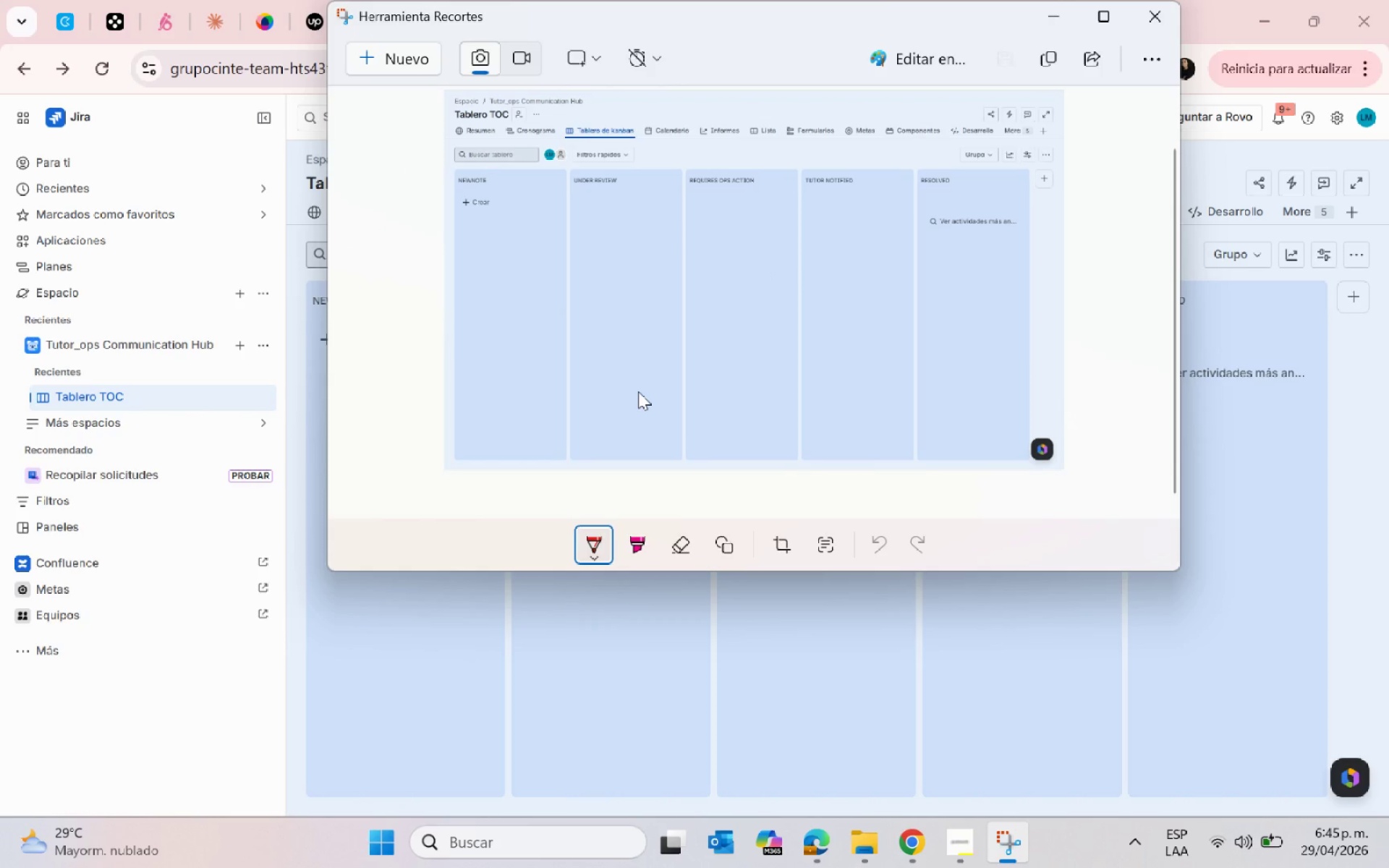 
left_click([1063, 24])
 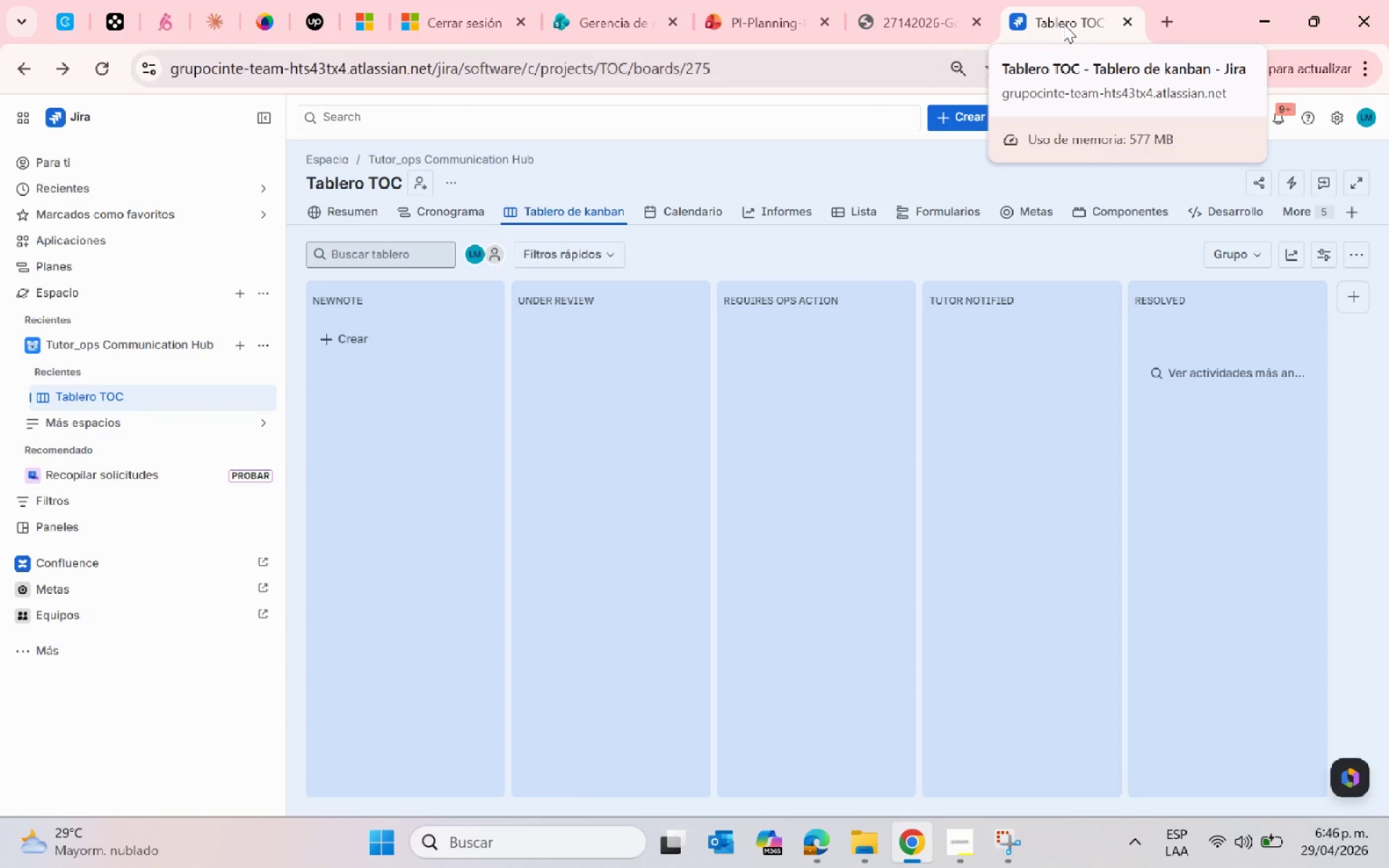 
wait(18.38)
 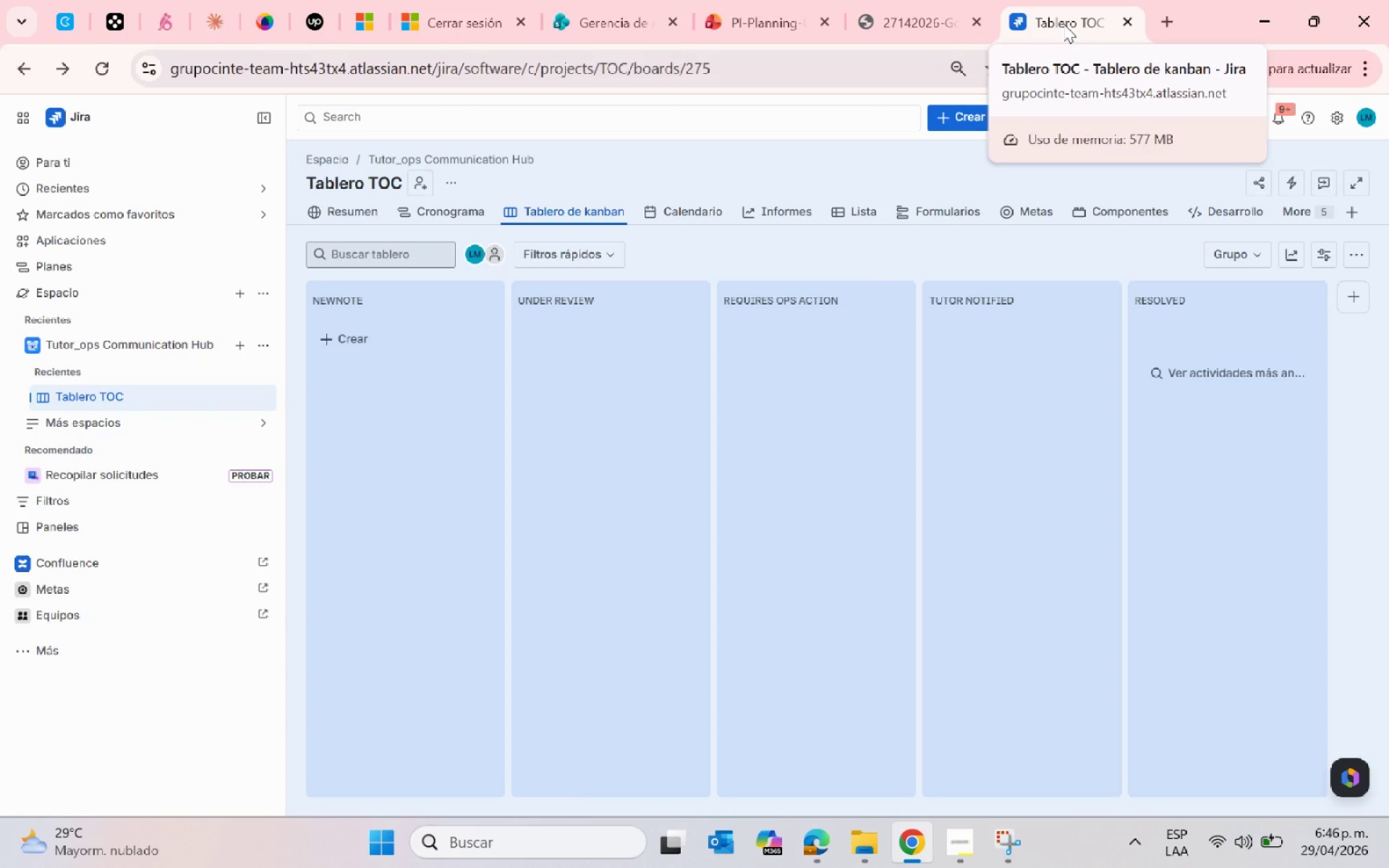 
left_click([1338, 127])
 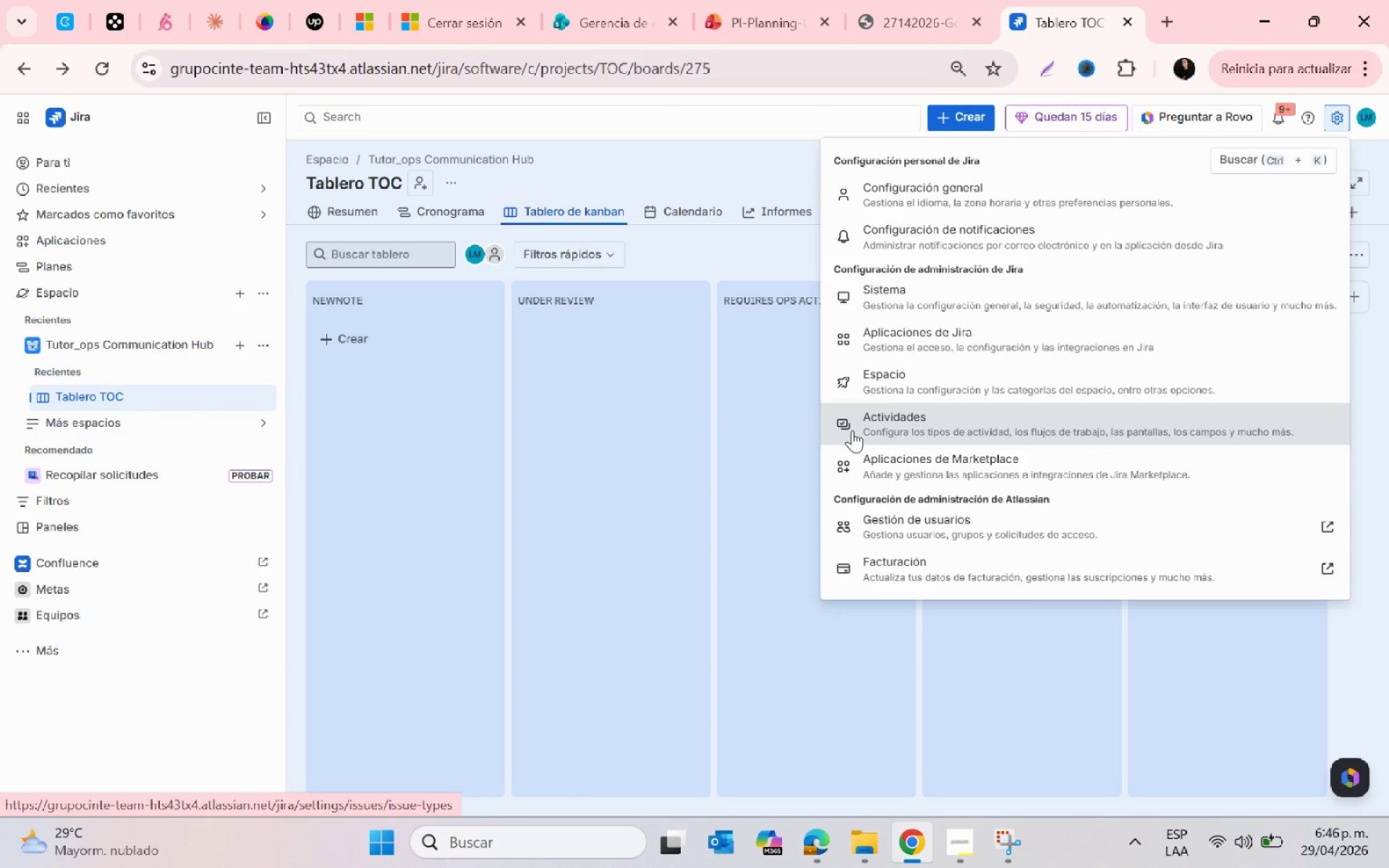 
left_click([852, 430])
 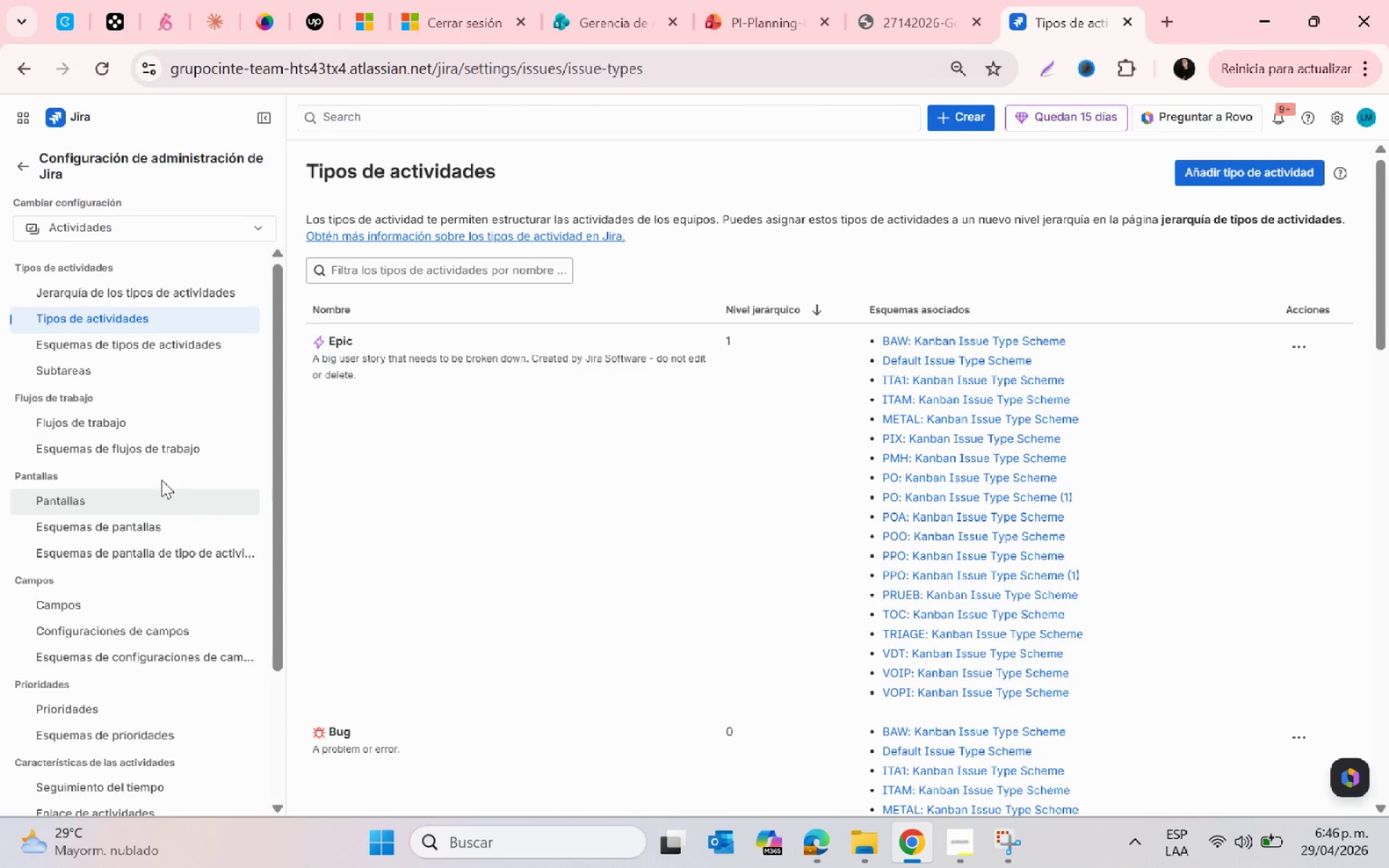 
left_click([78, 601])
 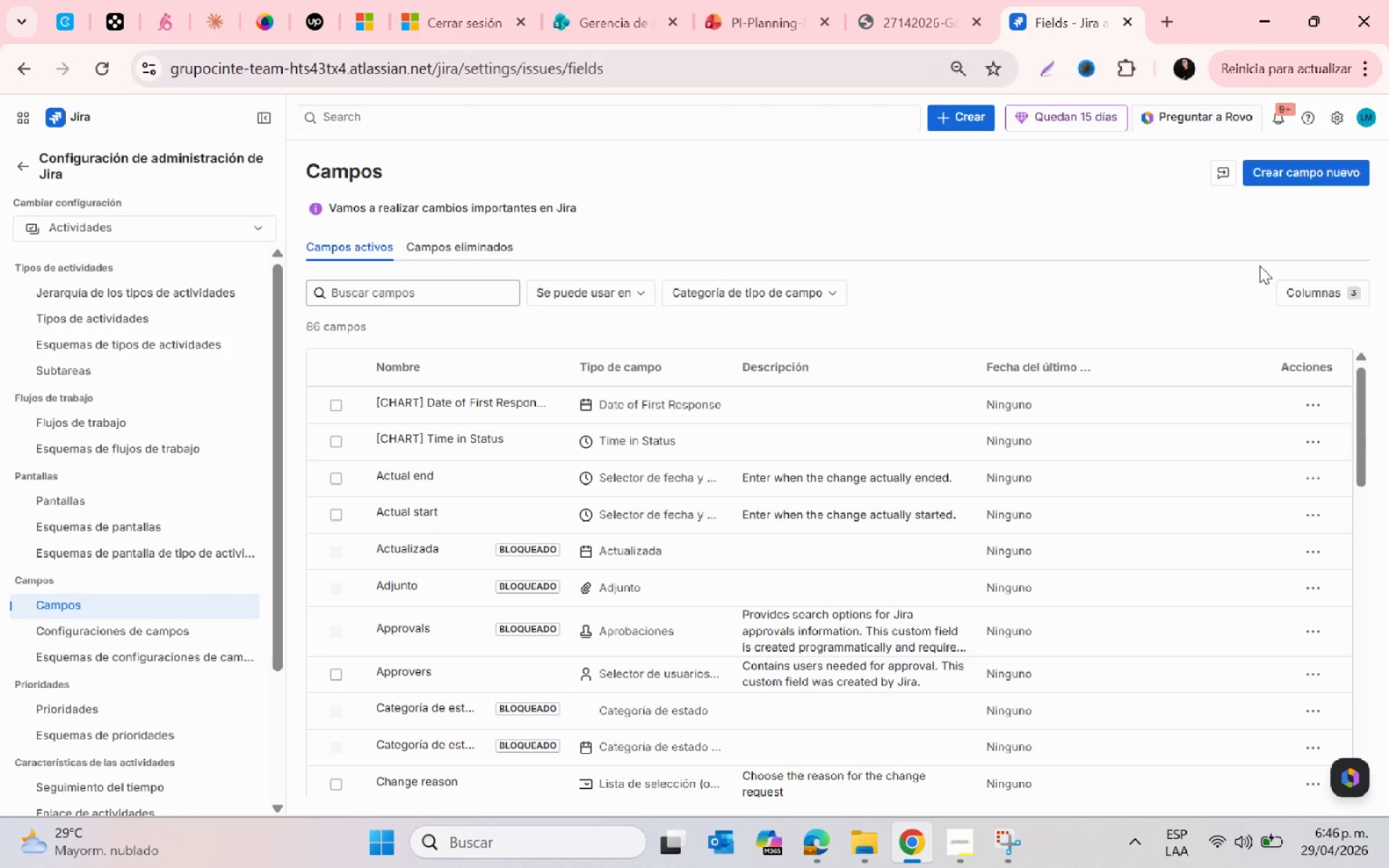 
left_click([1300, 170])
 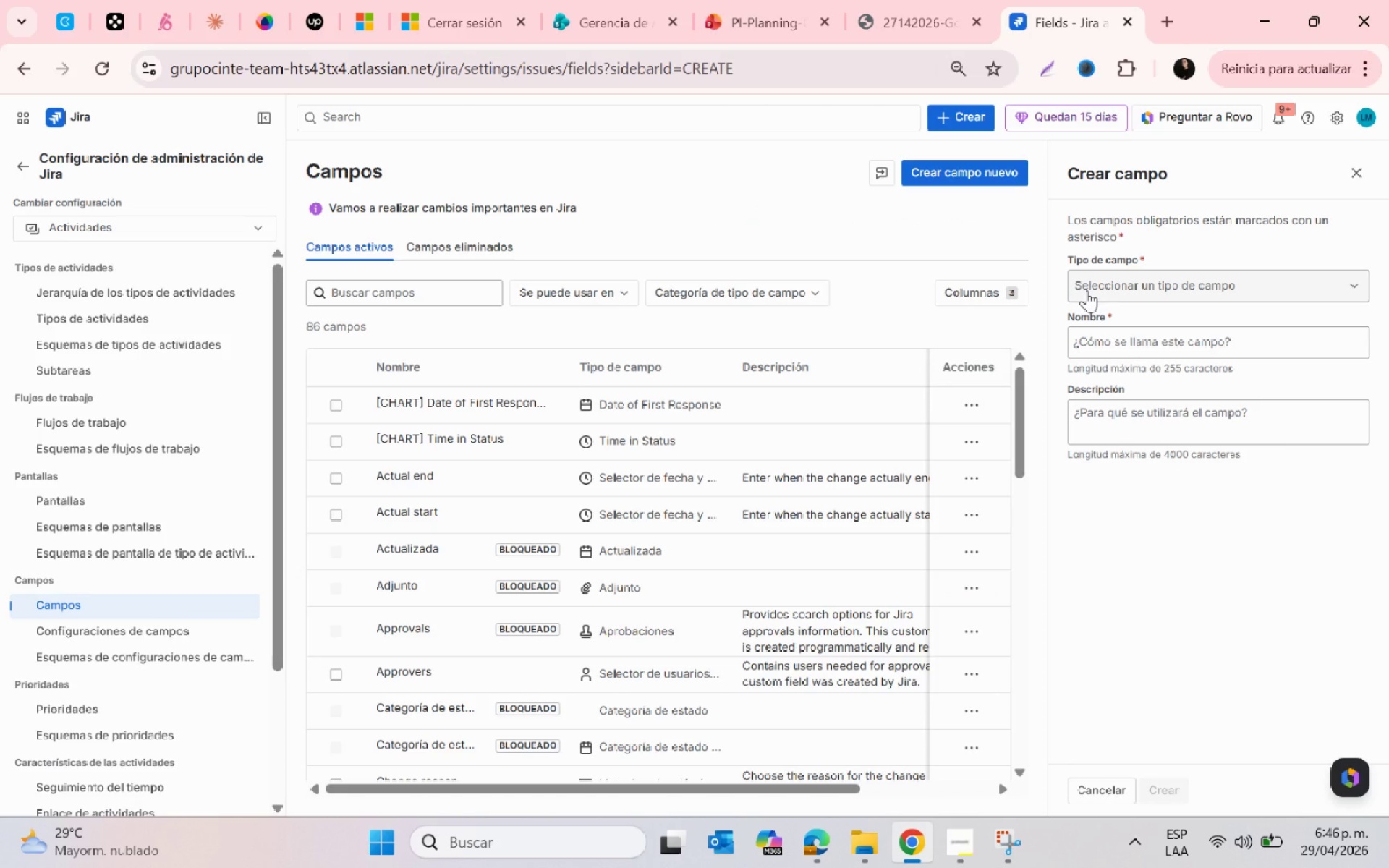 
left_click([1087, 290])
 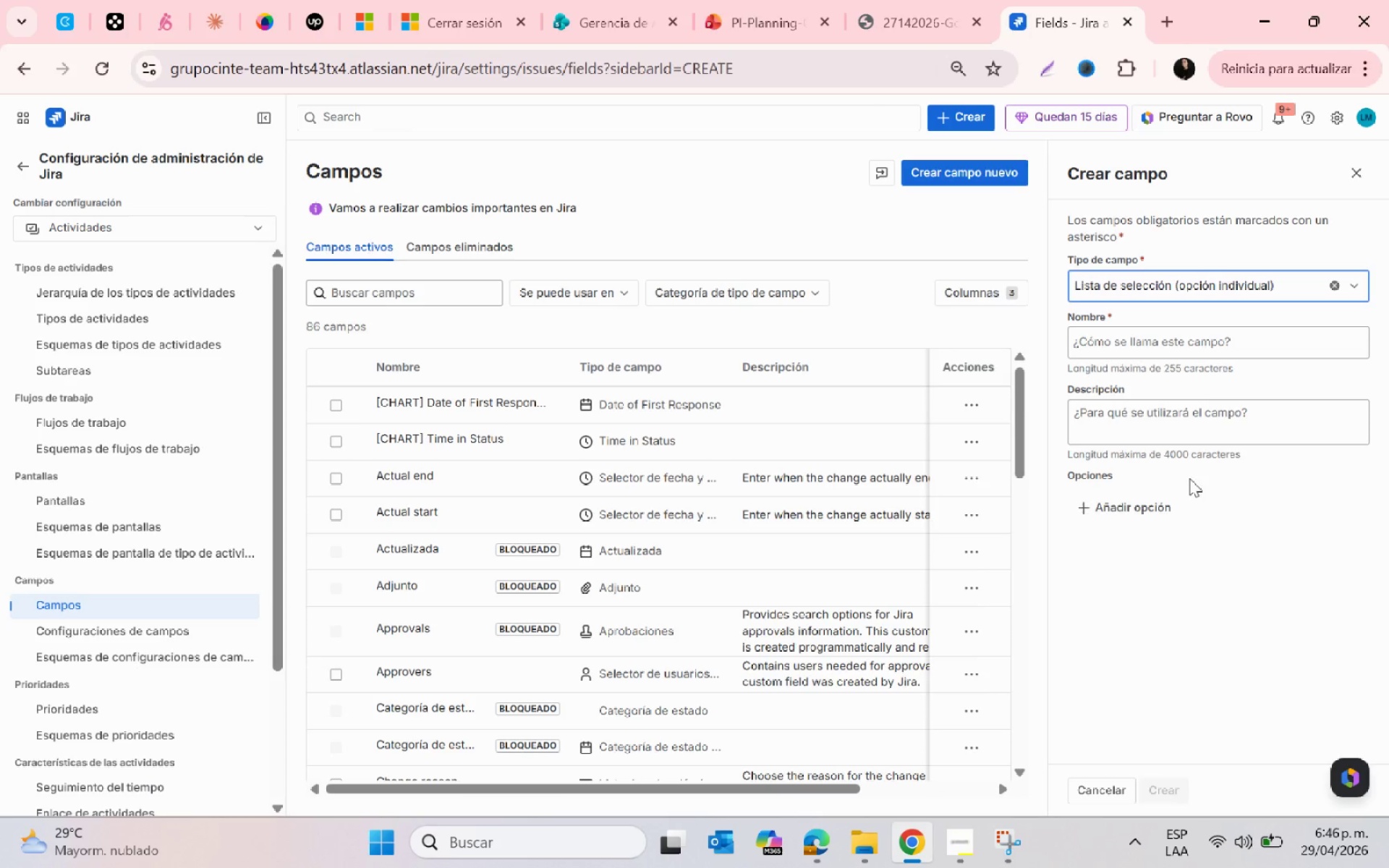 
left_click([1108, 343])
 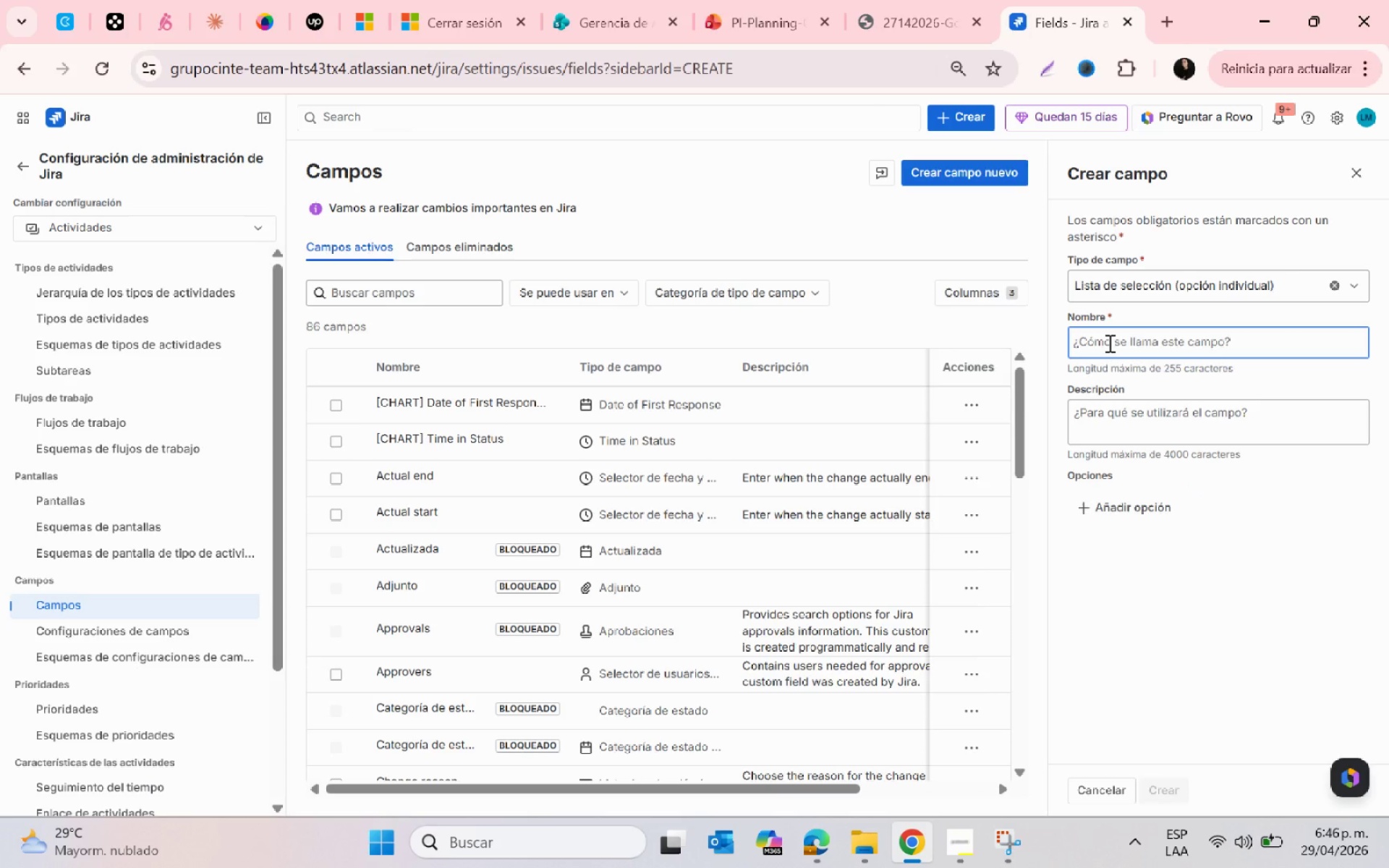 
type(Student)
 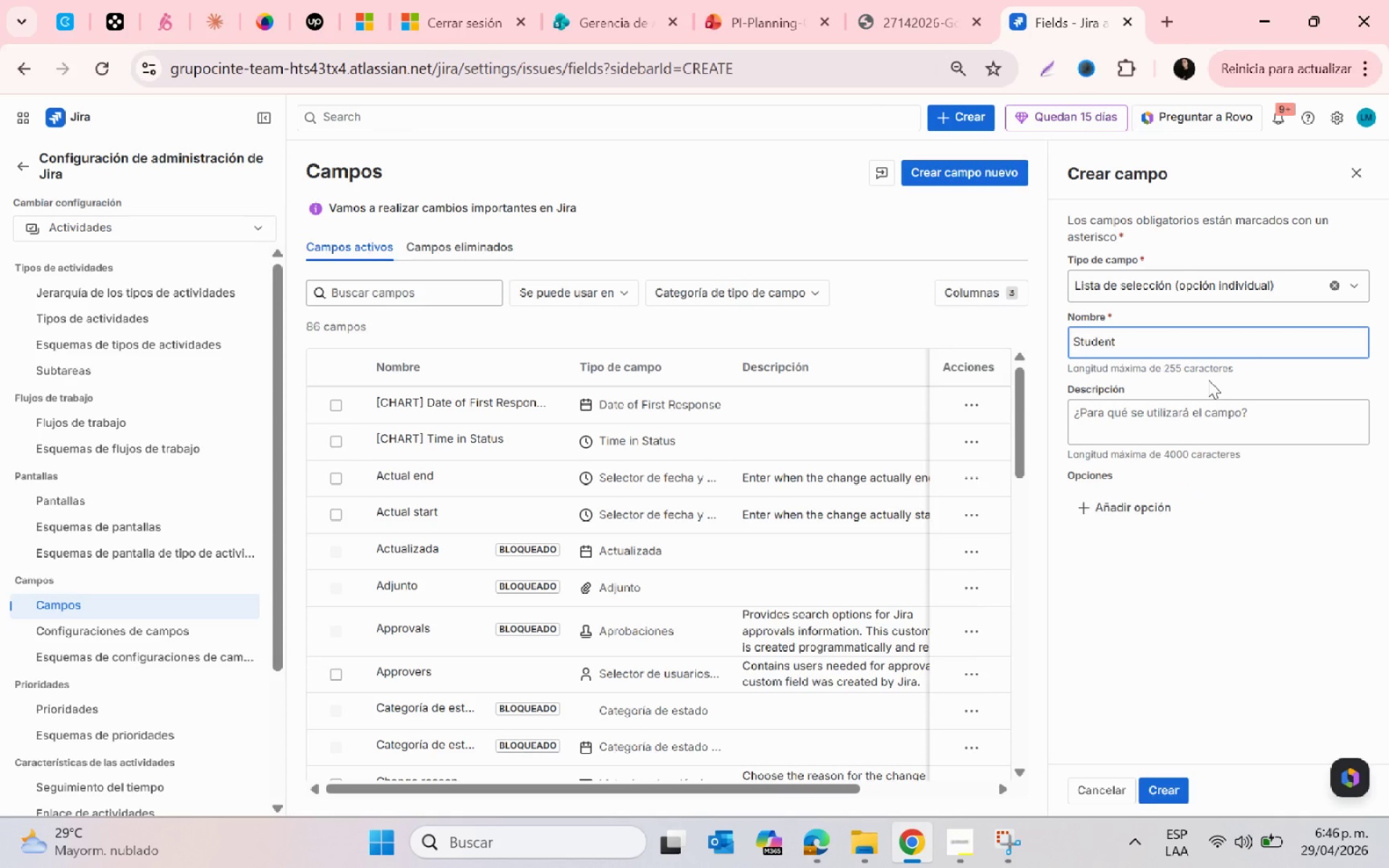 
type( Grade Level)
 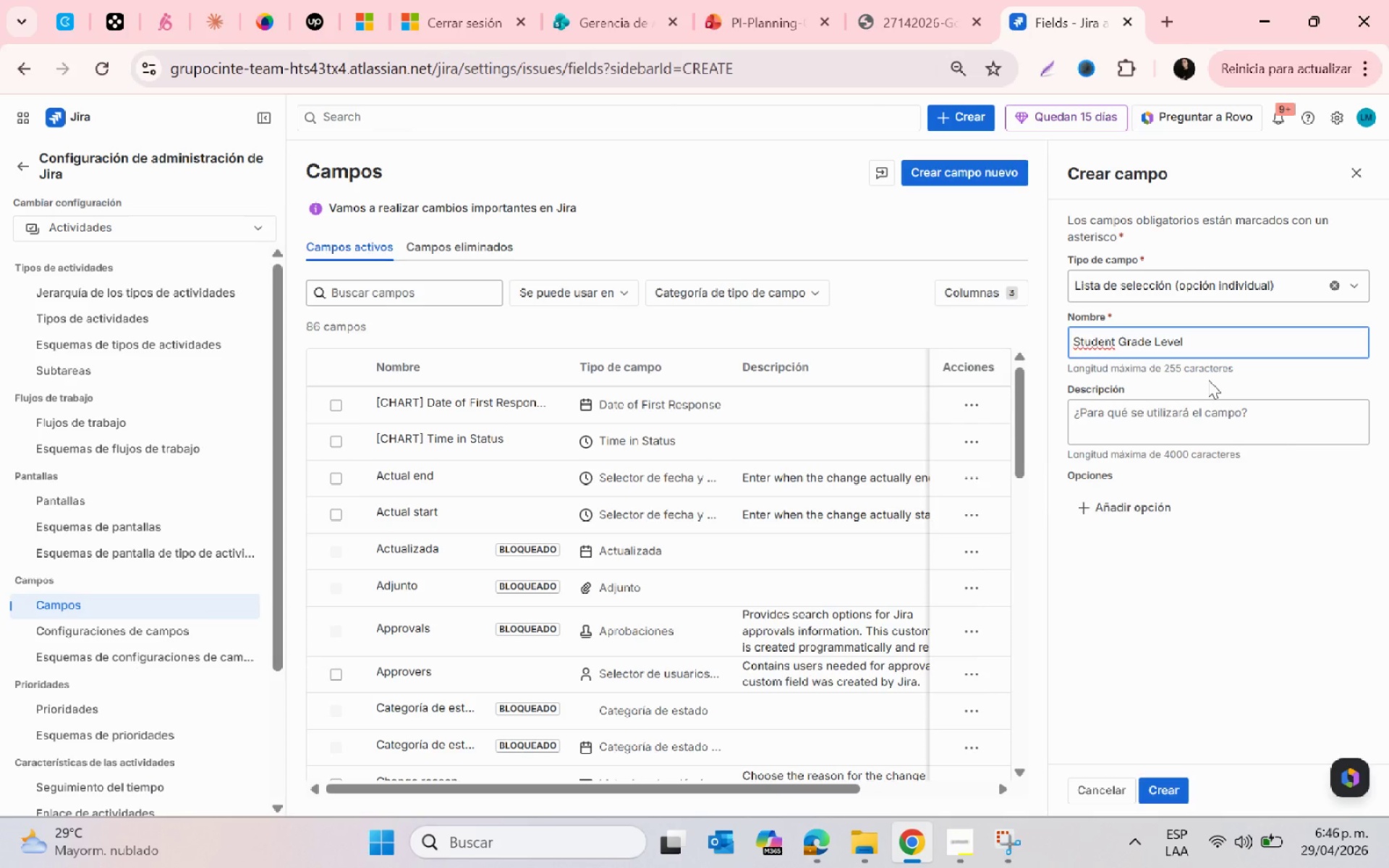 
left_click([1180, 400])
 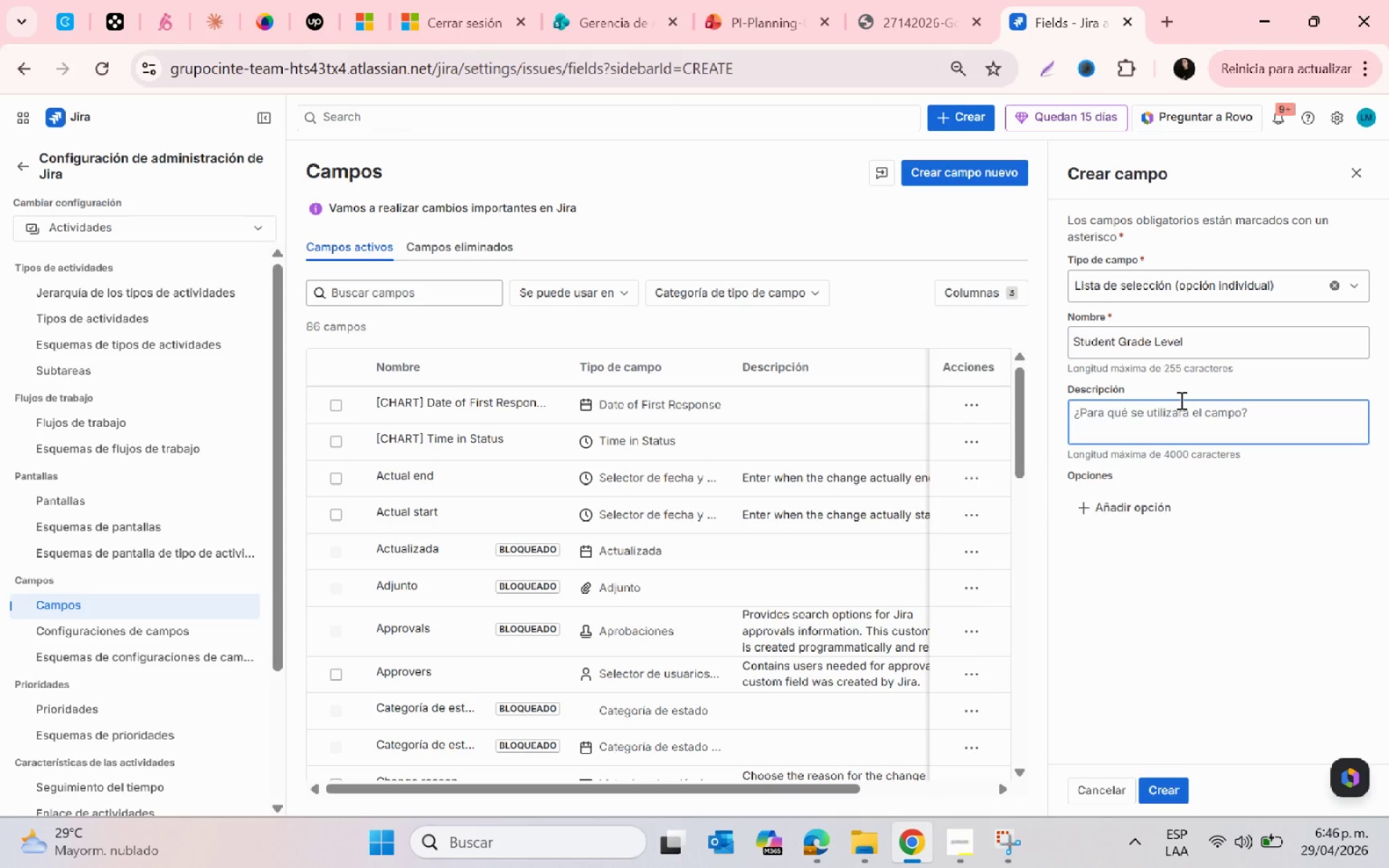 
type(Indicates y)
key(Backspace)
type(the academic level of the student )
 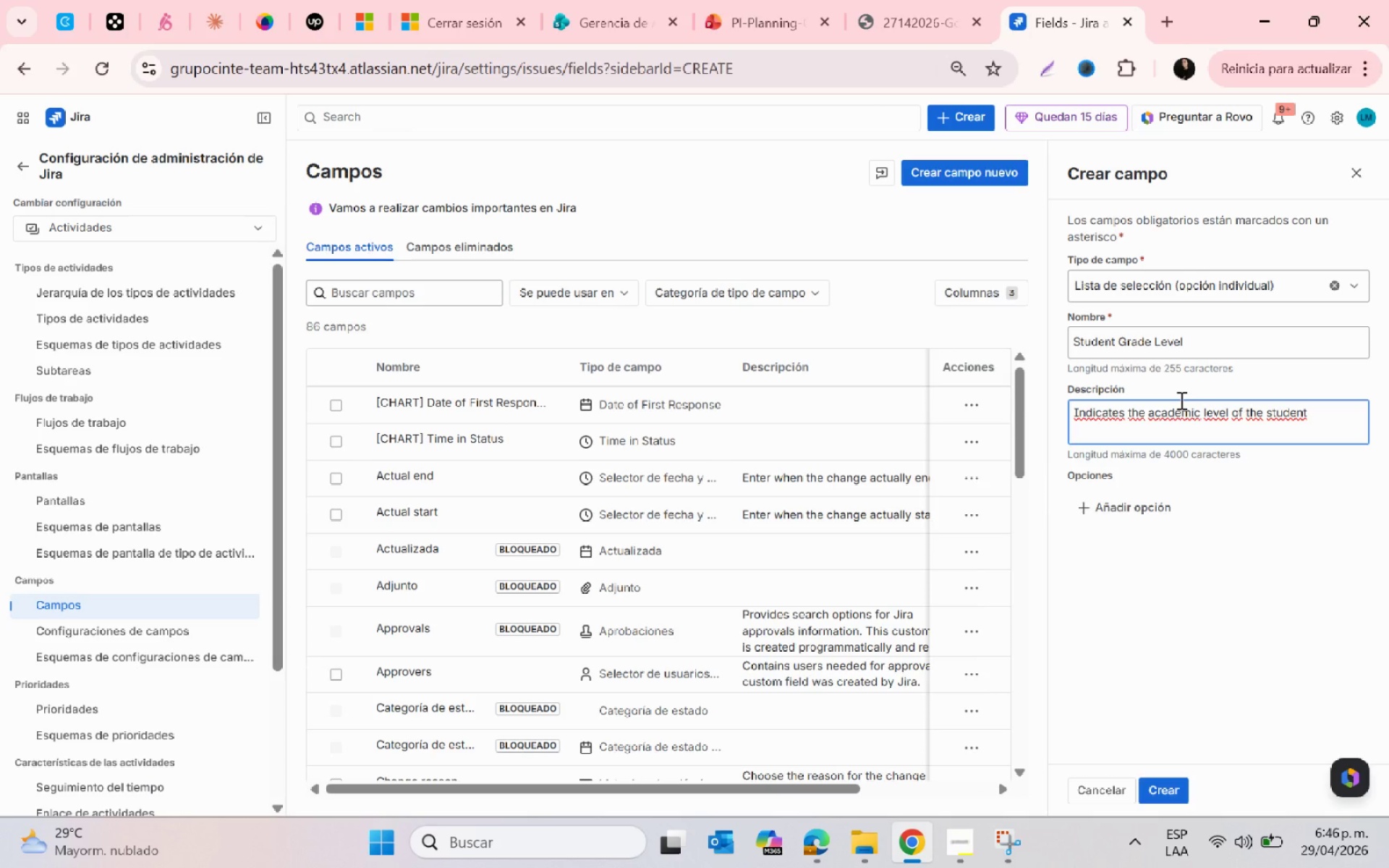 
left_click([1180, 400])
 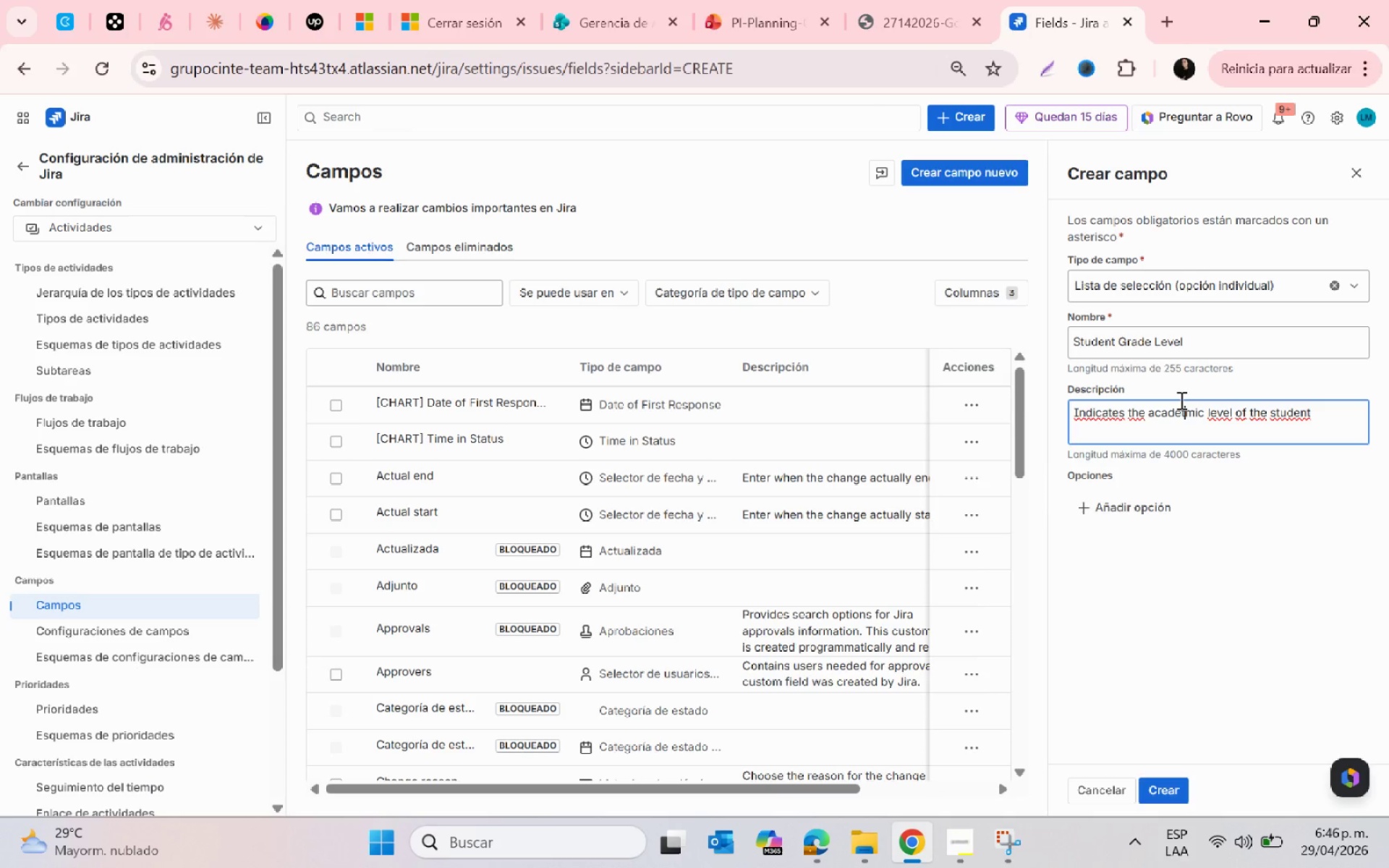 
type(to better categoriza)
key(Backspace)
key(Backspace)
key(Backspace)
key(Backspace)
key(Backspace)
key(Backspace)
key(Backspace)
key(Backspace)
key(Backspace)
key(Backspace)
 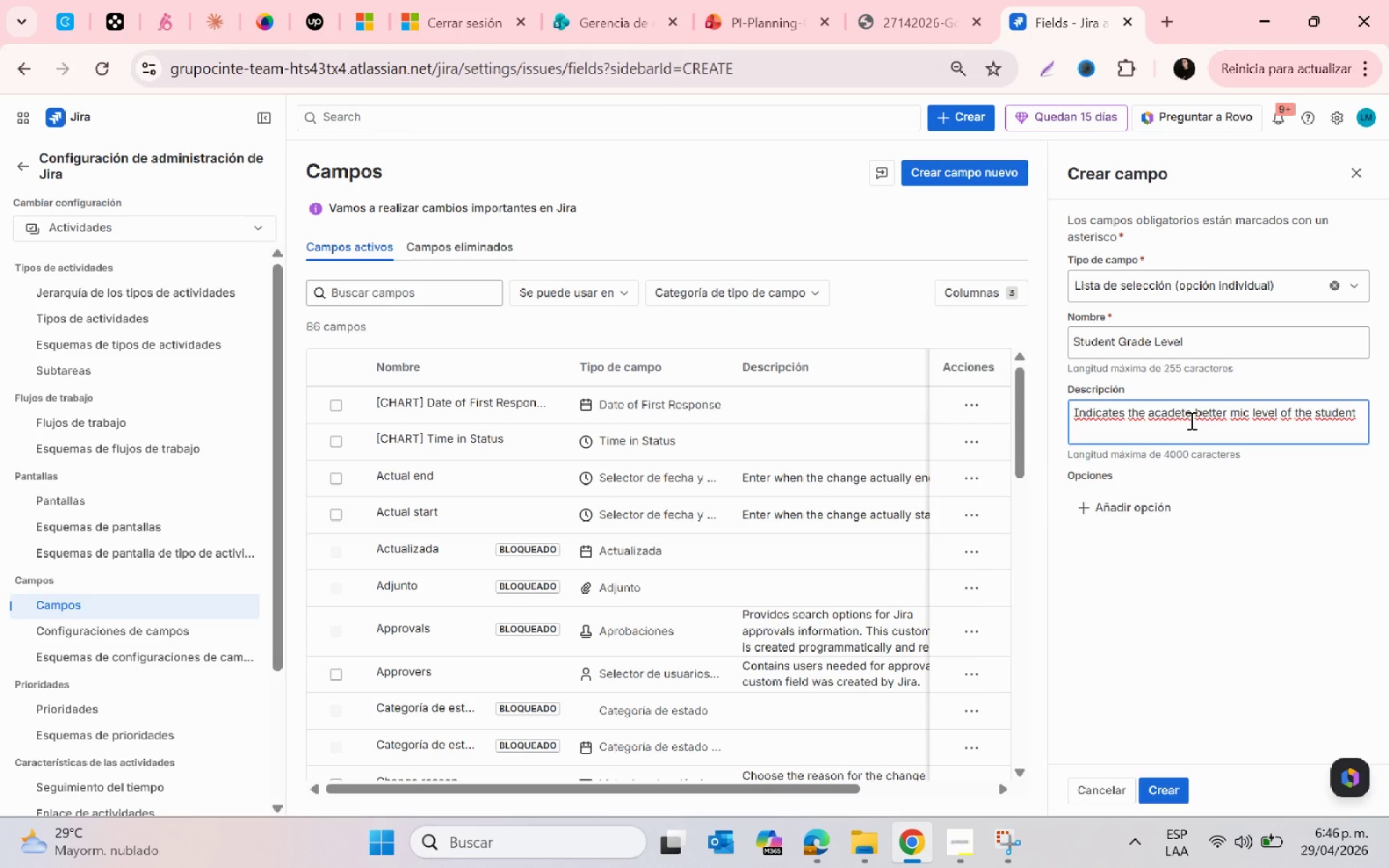 
wait(7.56)
 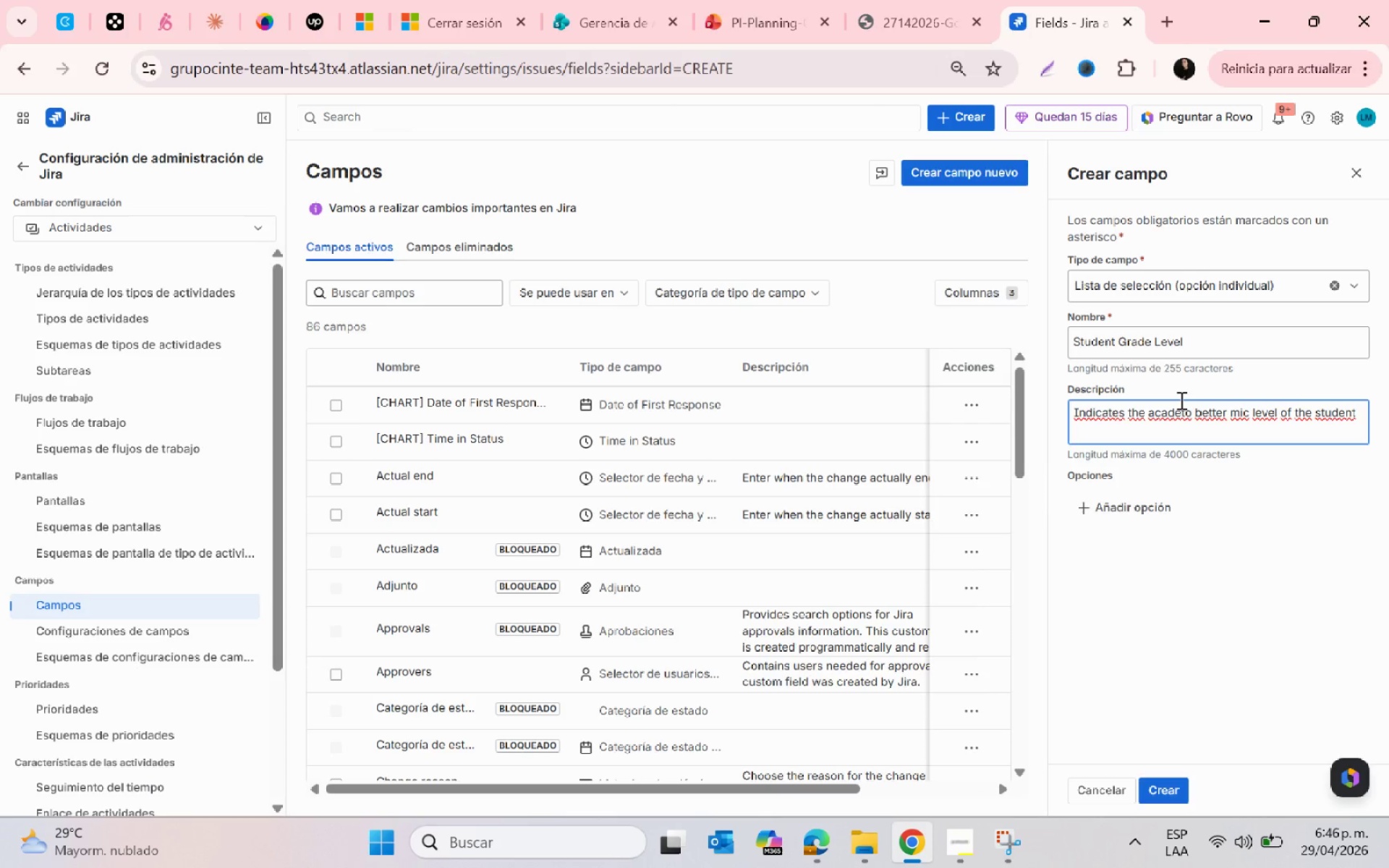 
left_click_drag(start_coordinate=[1149, 419], to_coordinate=[1338, 401])
 